 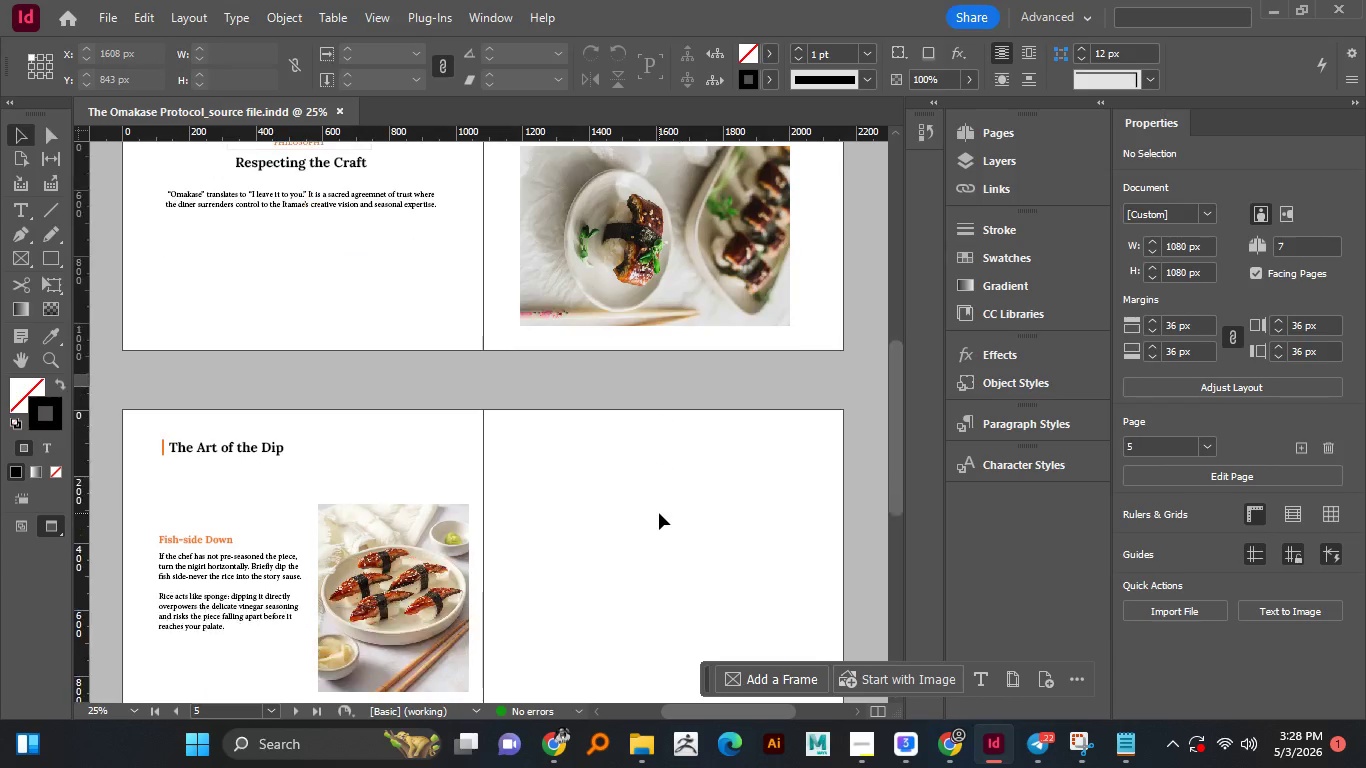 
scroll: coordinate [659, 513], scroll_direction: down, amount: 2.0
 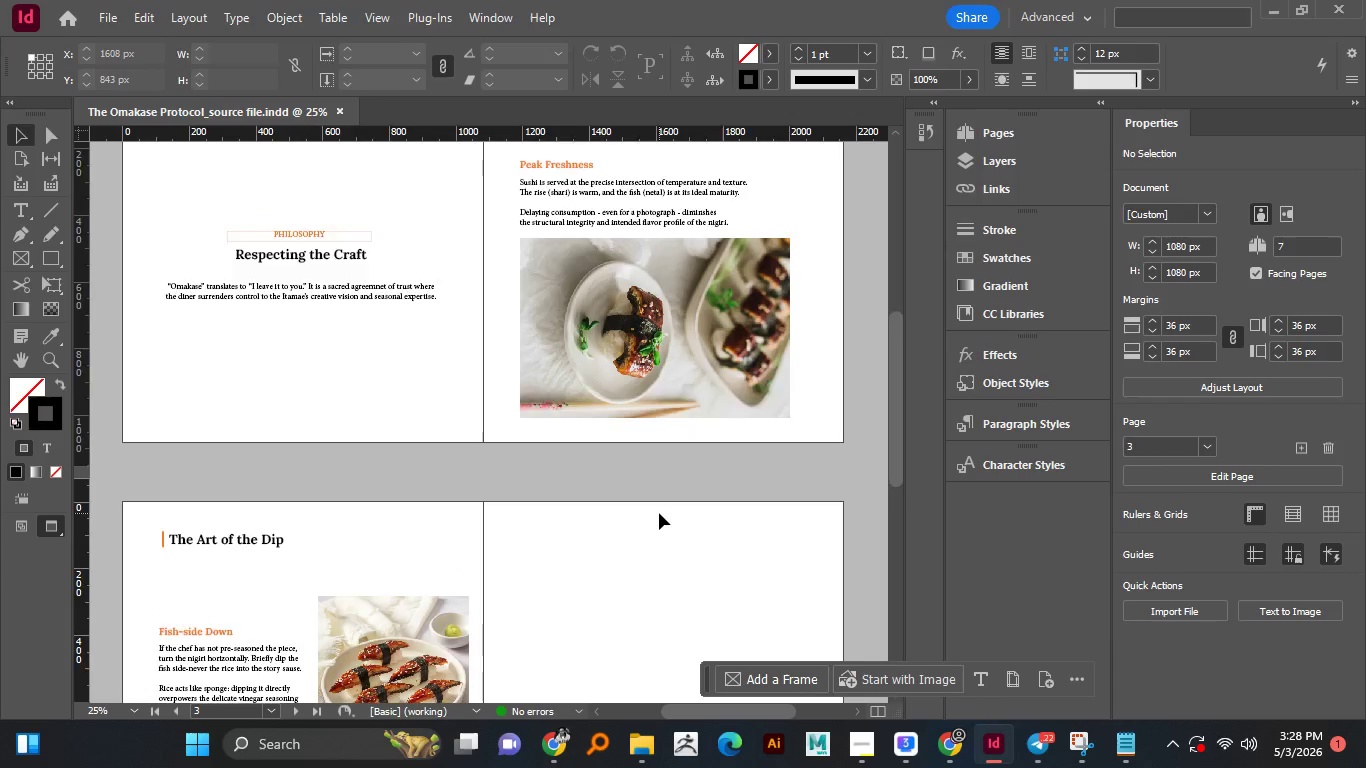 
scroll: coordinate [659, 513], scroll_direction: up, amount: 1.0
 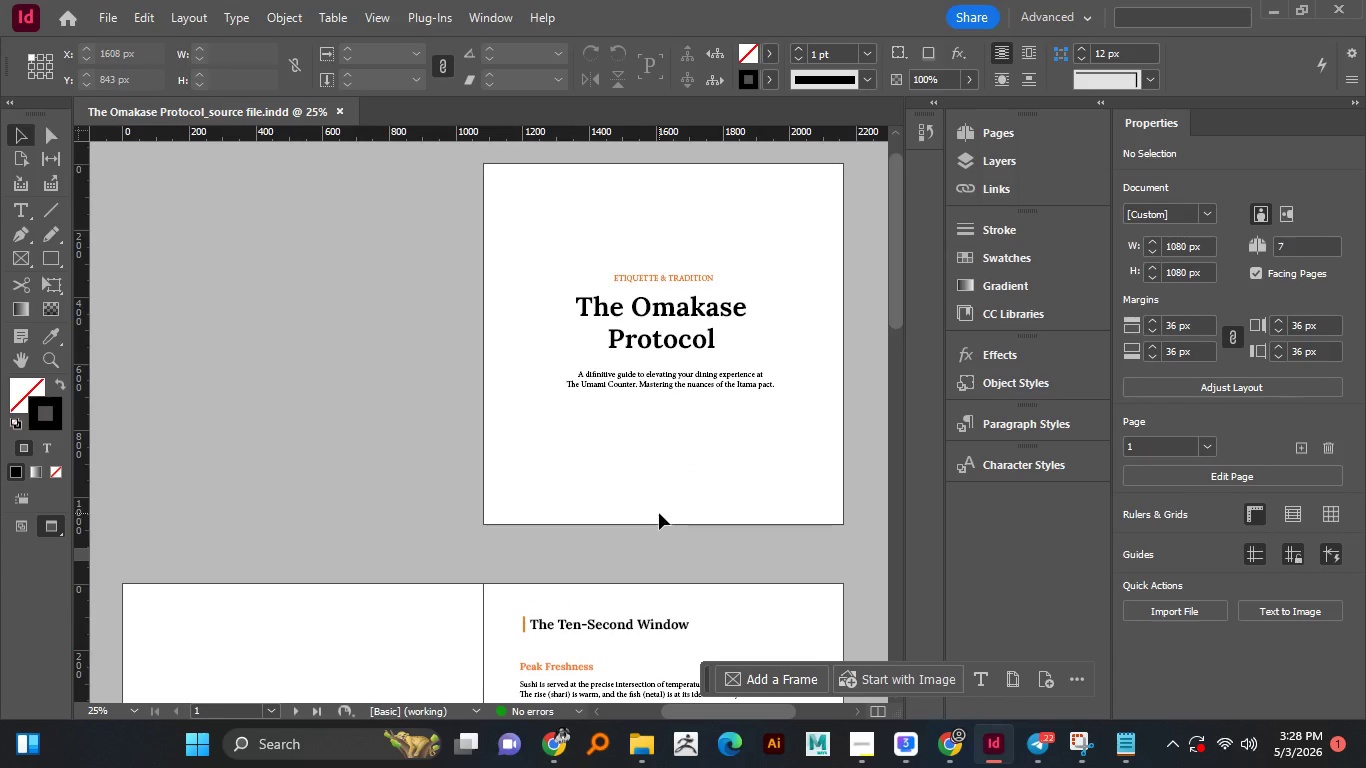 
scroll: coordinate [659, 513], scroll_direction: none, amount: 0.0
 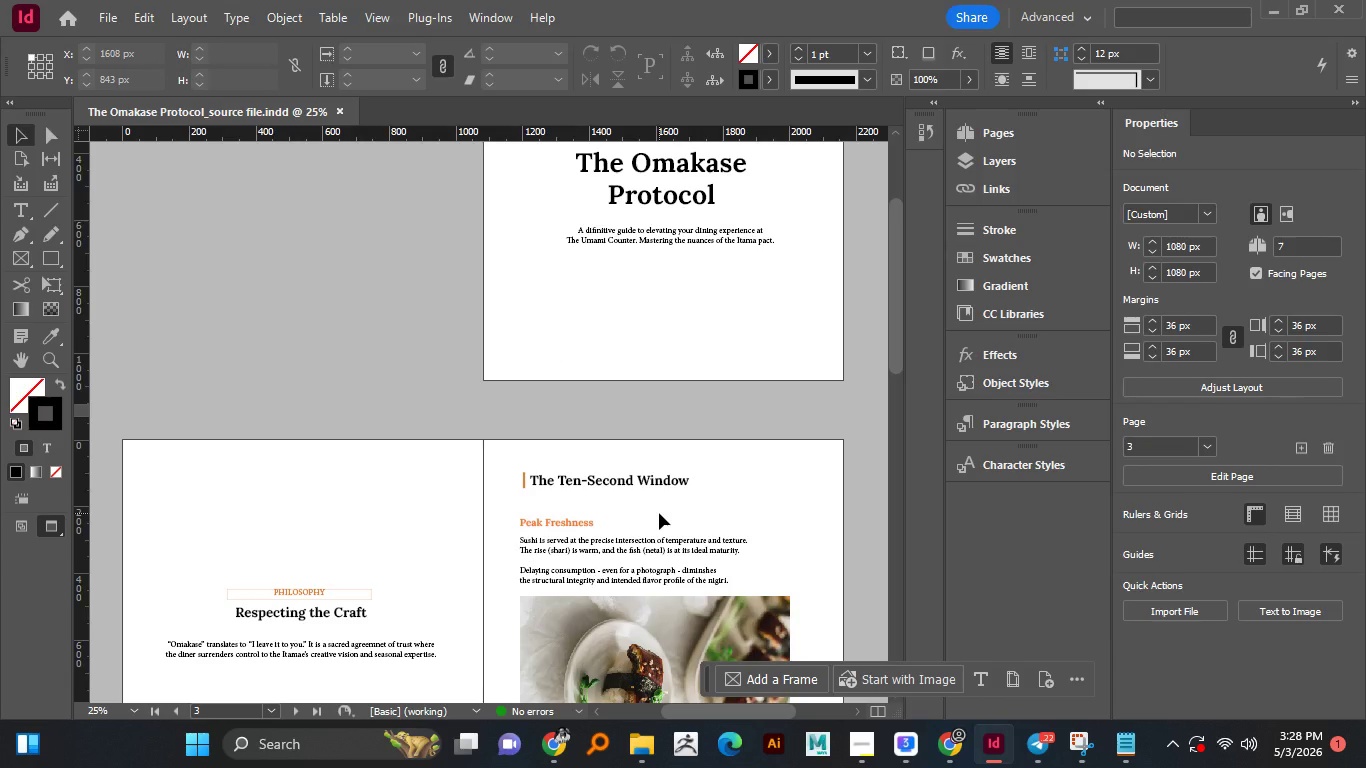 
scroll: coordinate [659, 510], scroll_direction: down, amount: 15.0
 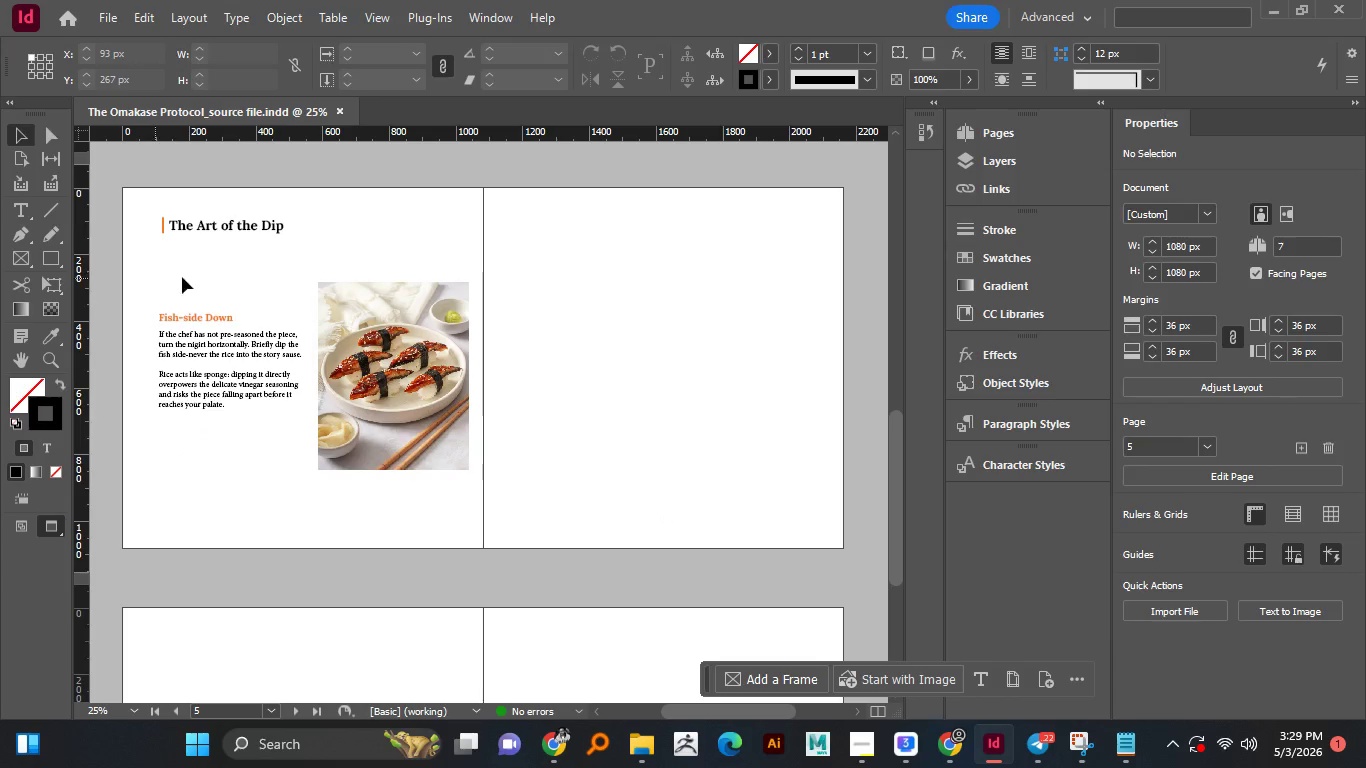 
wait(5.81)
 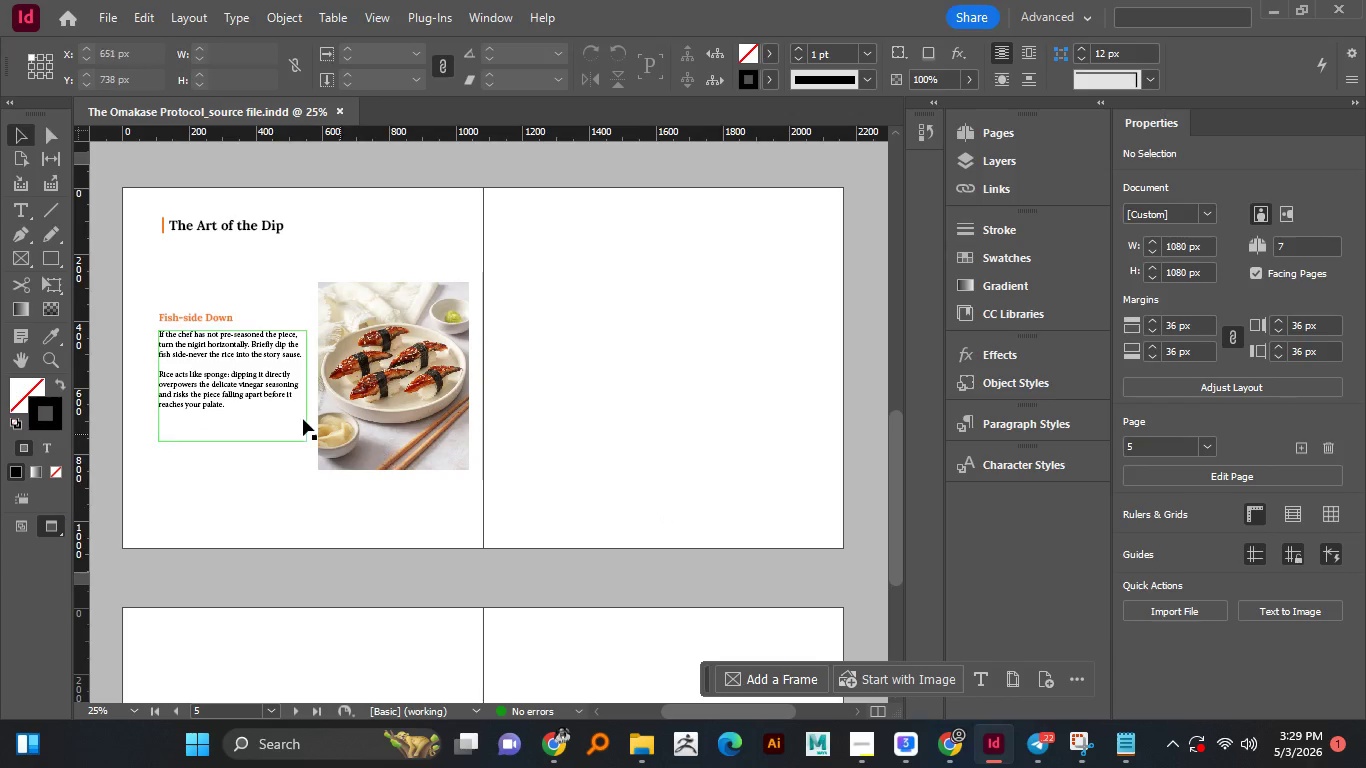 
left_click_drag(start_coordinate=[157, 208], to_coordinate=[225, 427])
 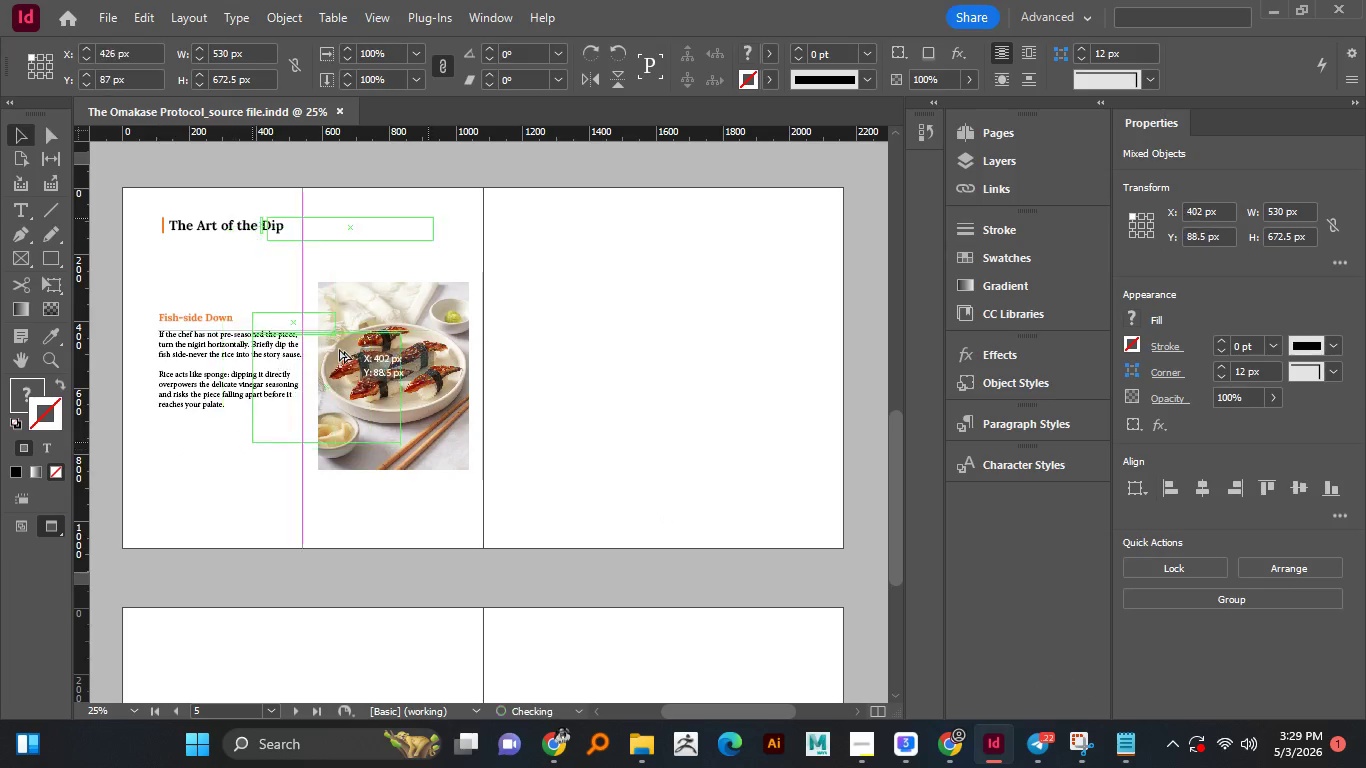 
hold_key(key=AltLeft, duration=6.77)
left_click_drag(start_coordinate=[206, 350], to_coordinate=[572, 349])
 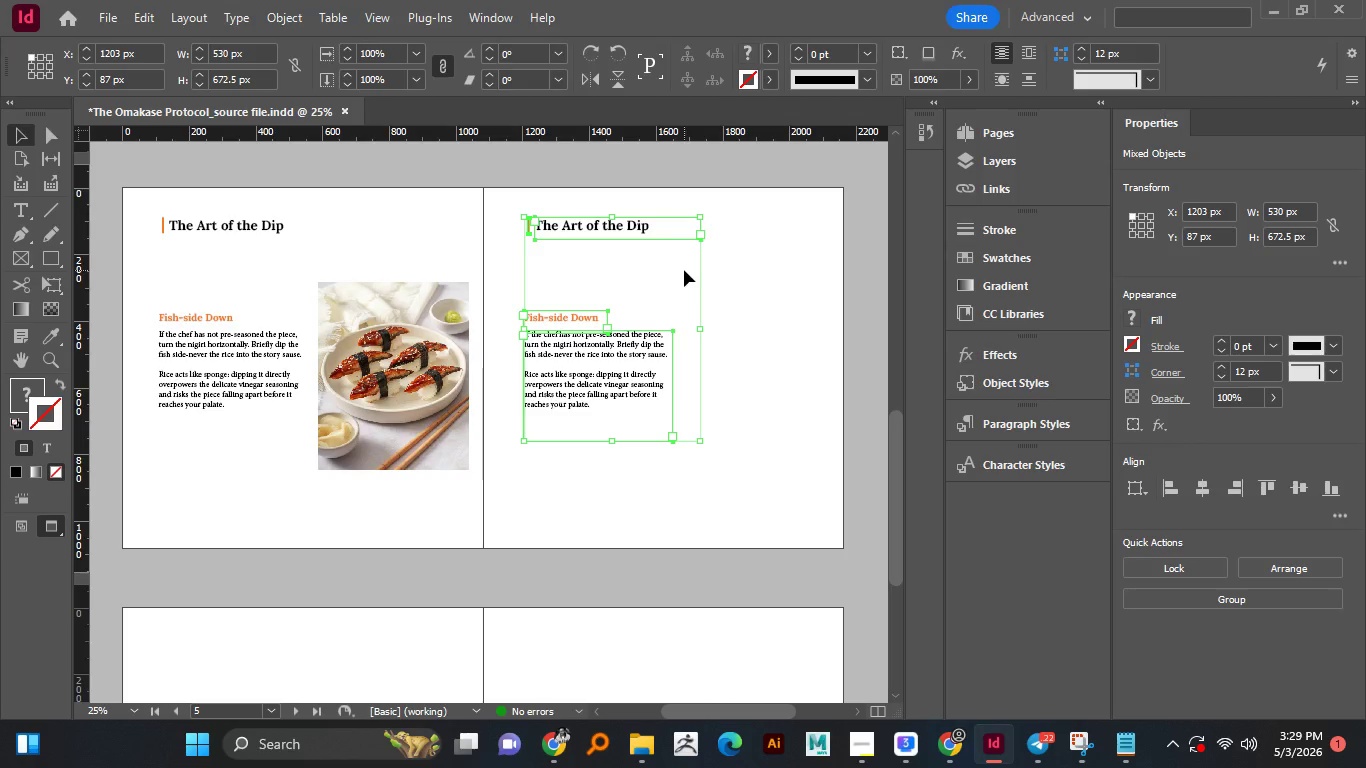 
hold_key(key=ShiftLeft, duration=1.52)
 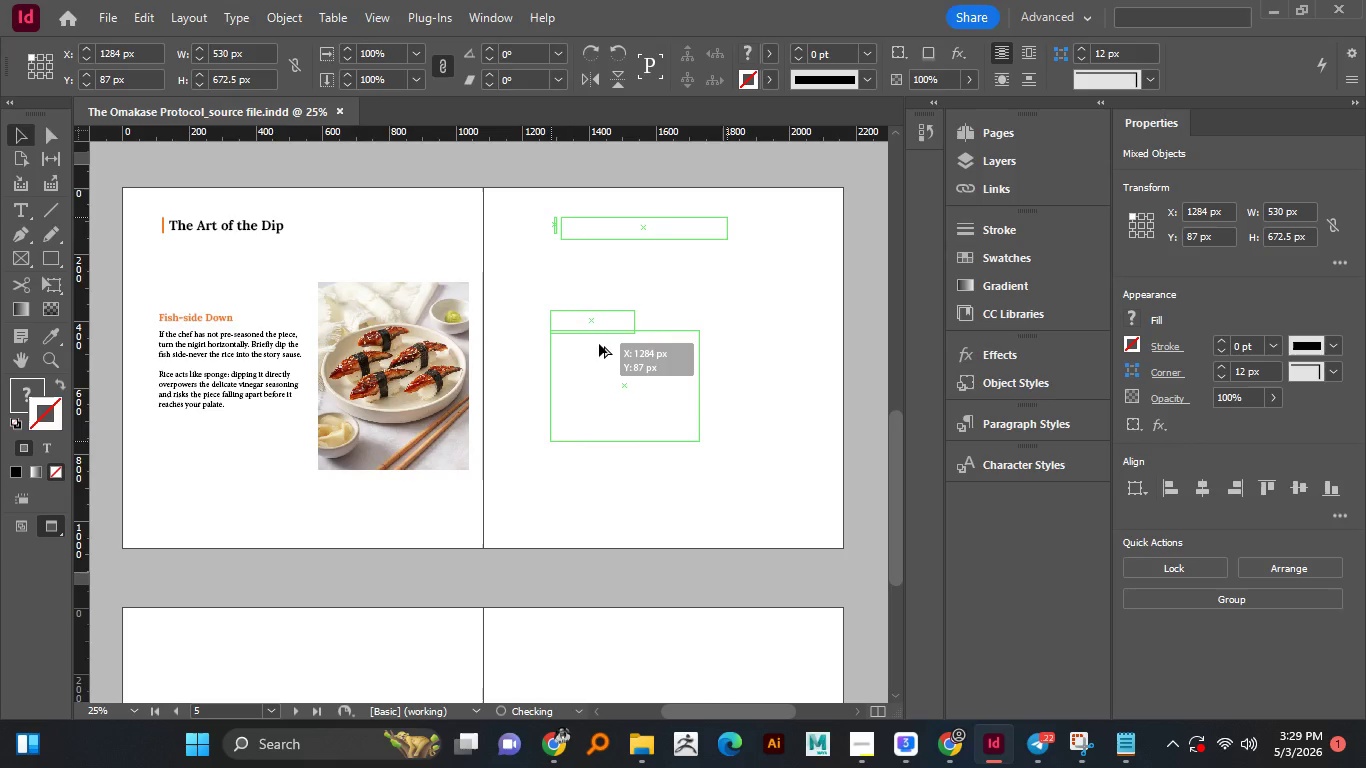 
hold_key(key=ShiftLeft, duration=1.5)
 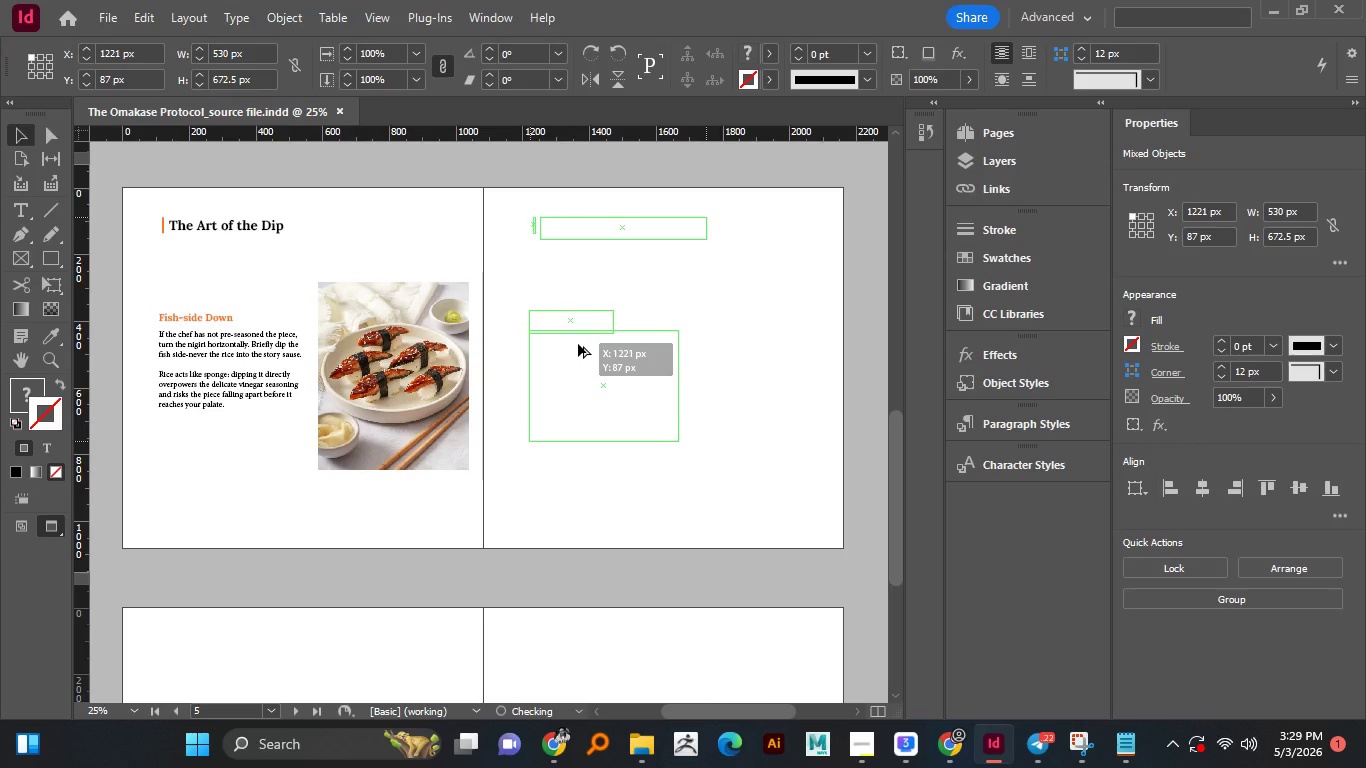 
hold_key(key=ShiftLeft, duration=1.5)
 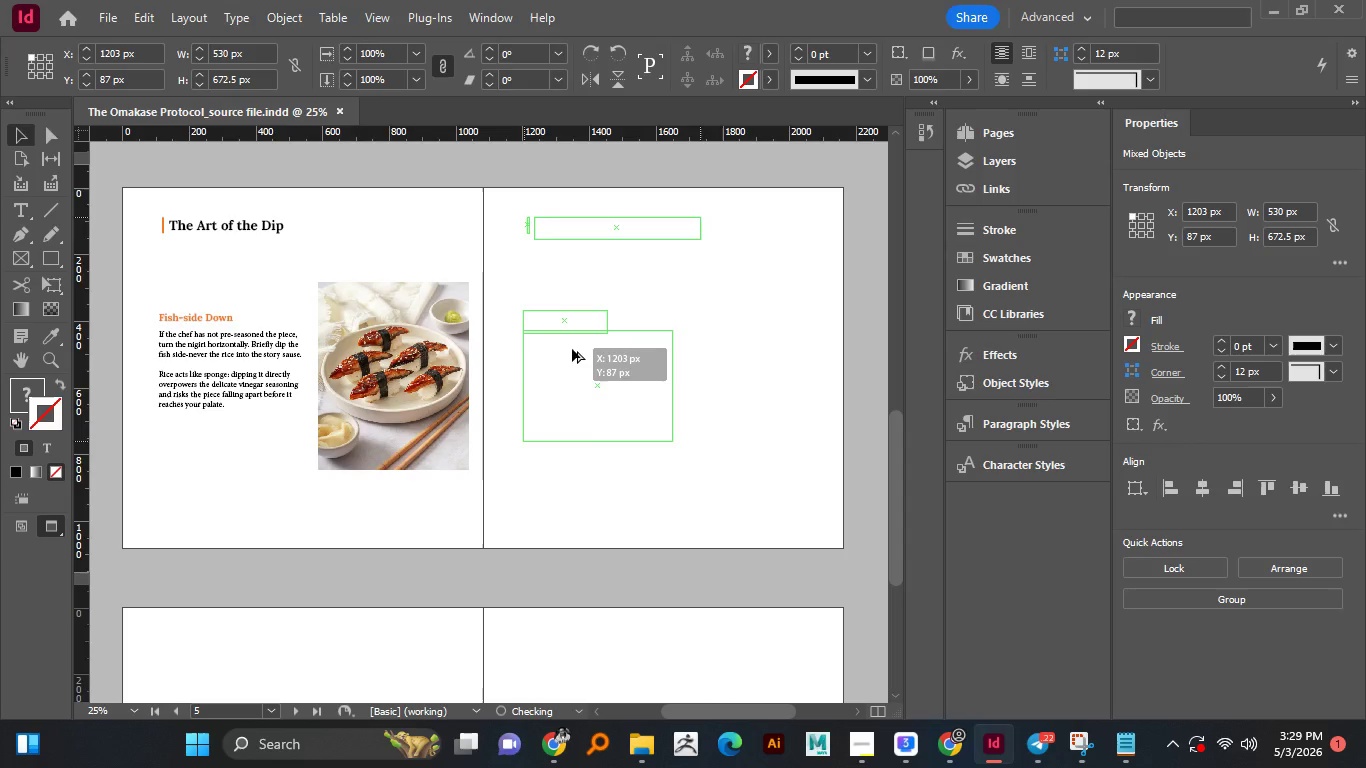 
hold_key(key=ShiftLeft, duration=1.52)
 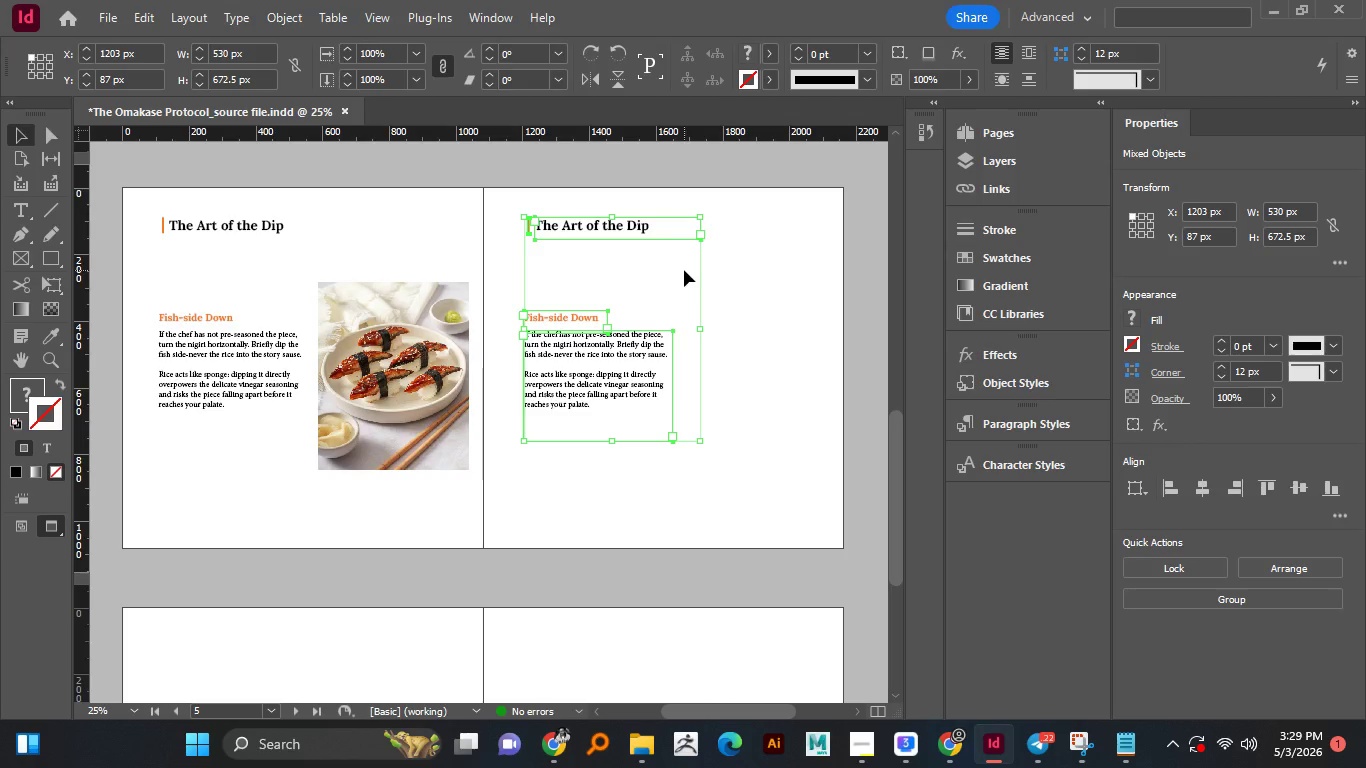 
key(Alt+Shift+ShiftLeft)
 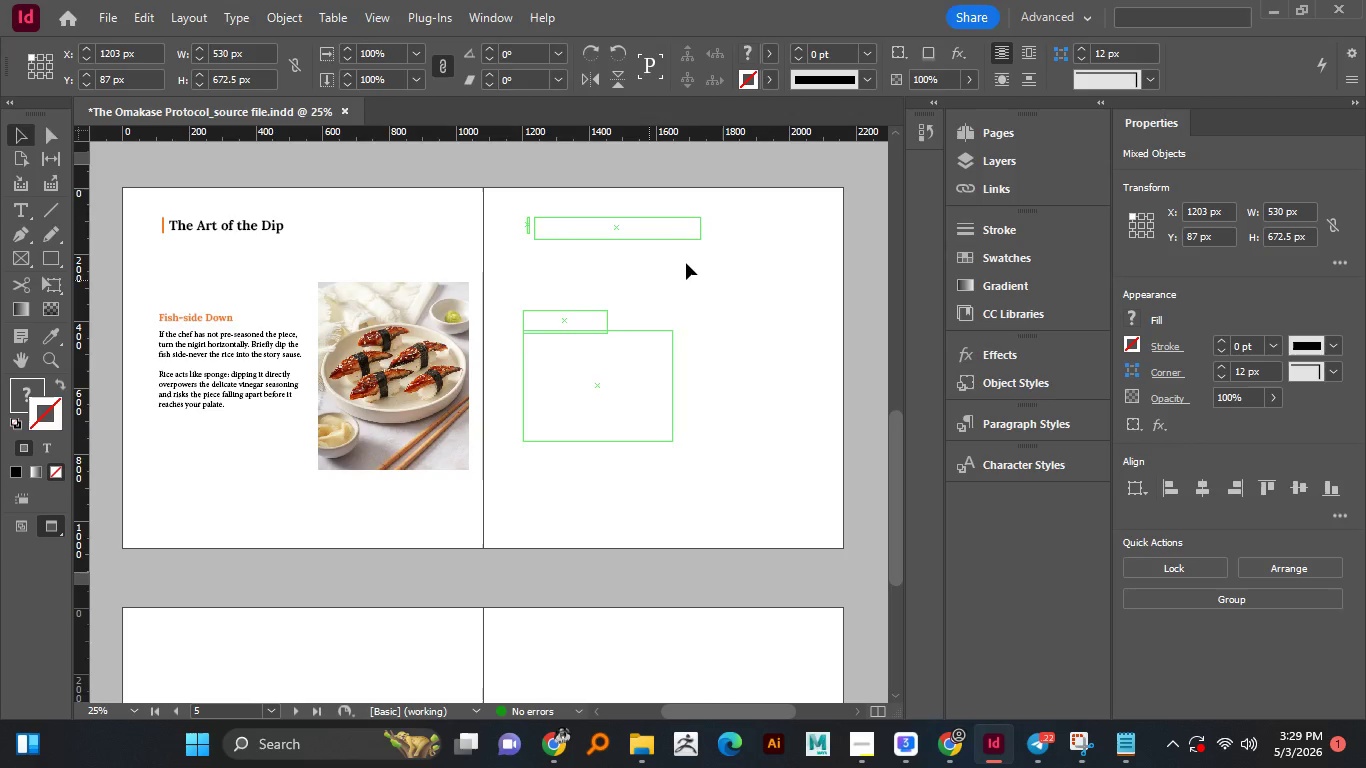 
key(Alt+Shift+ShiftLeft)
 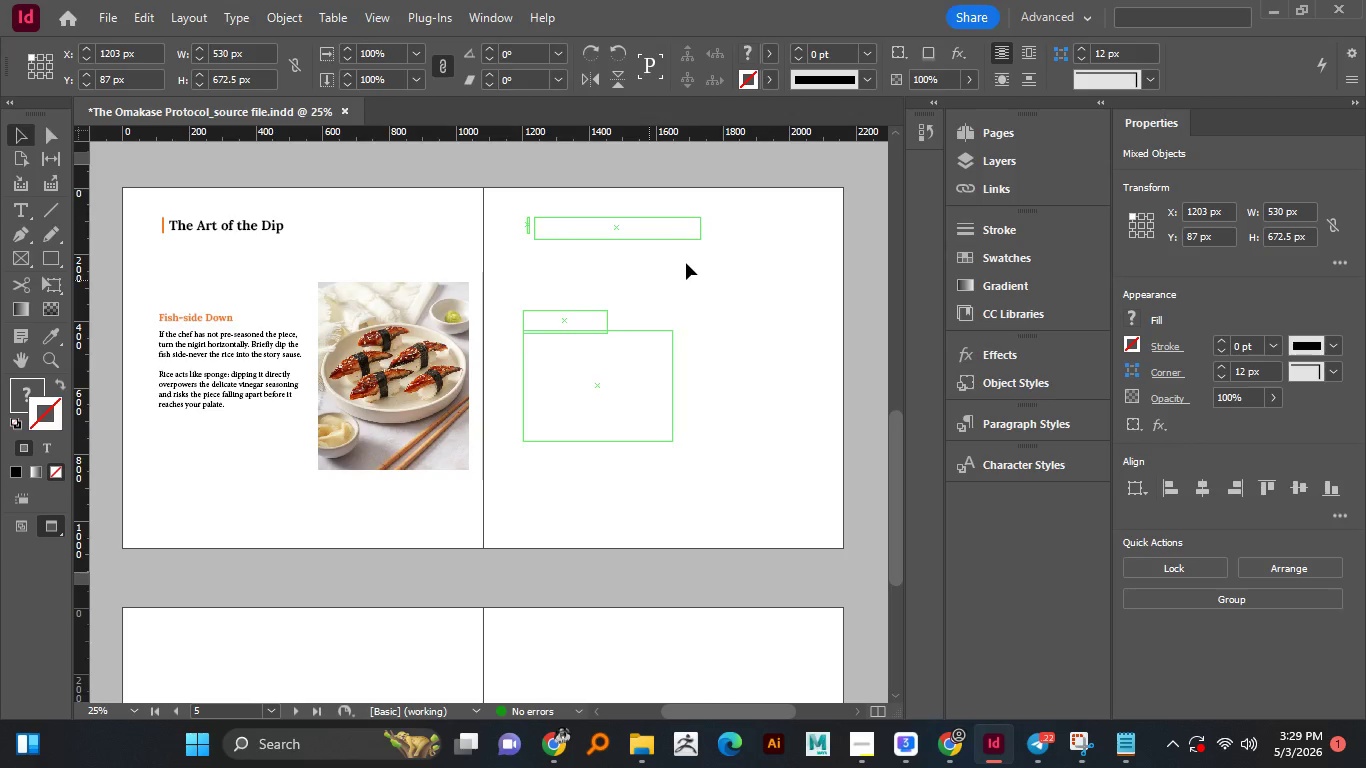 
key(Alt+Shift+ShiftLeft)
 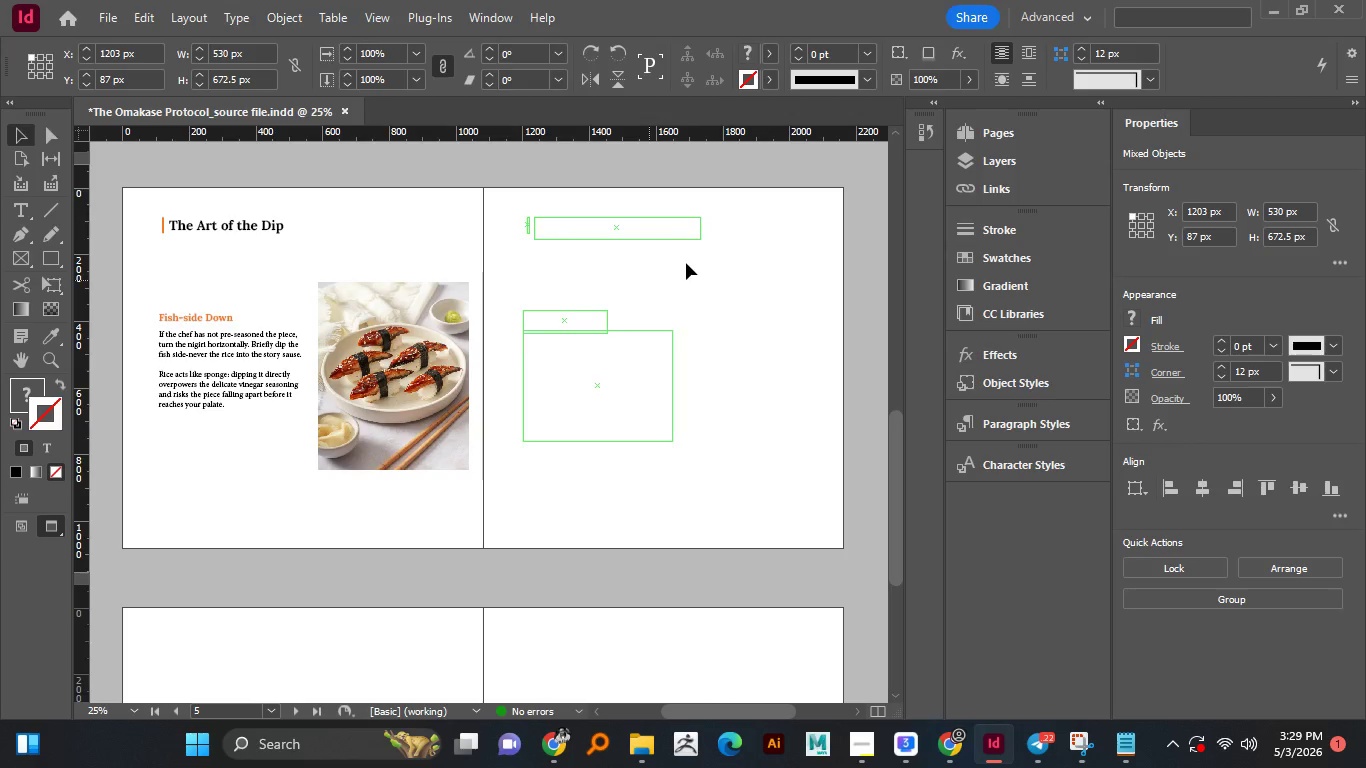 
key(Alt+Shift+ShiftLeft)
 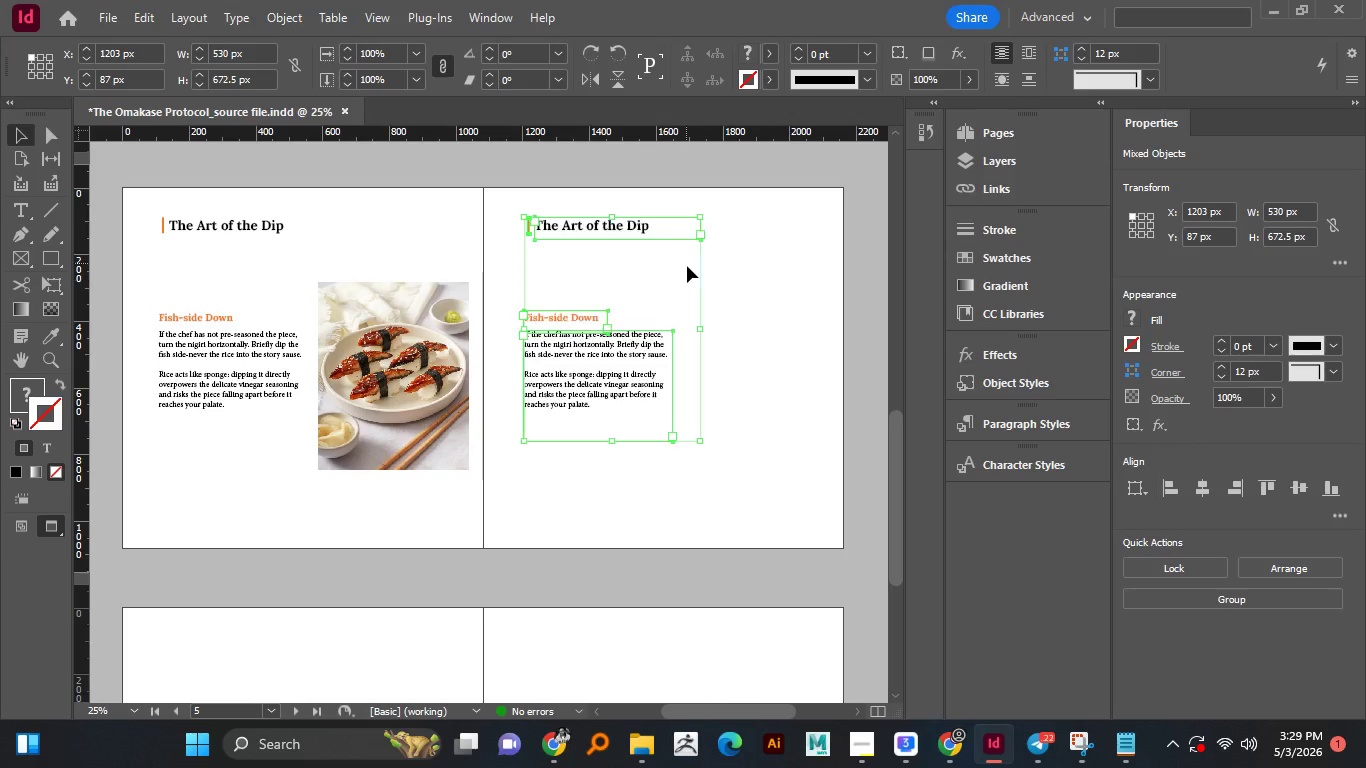 
key(Alt+Shift+ShiftLeft)
 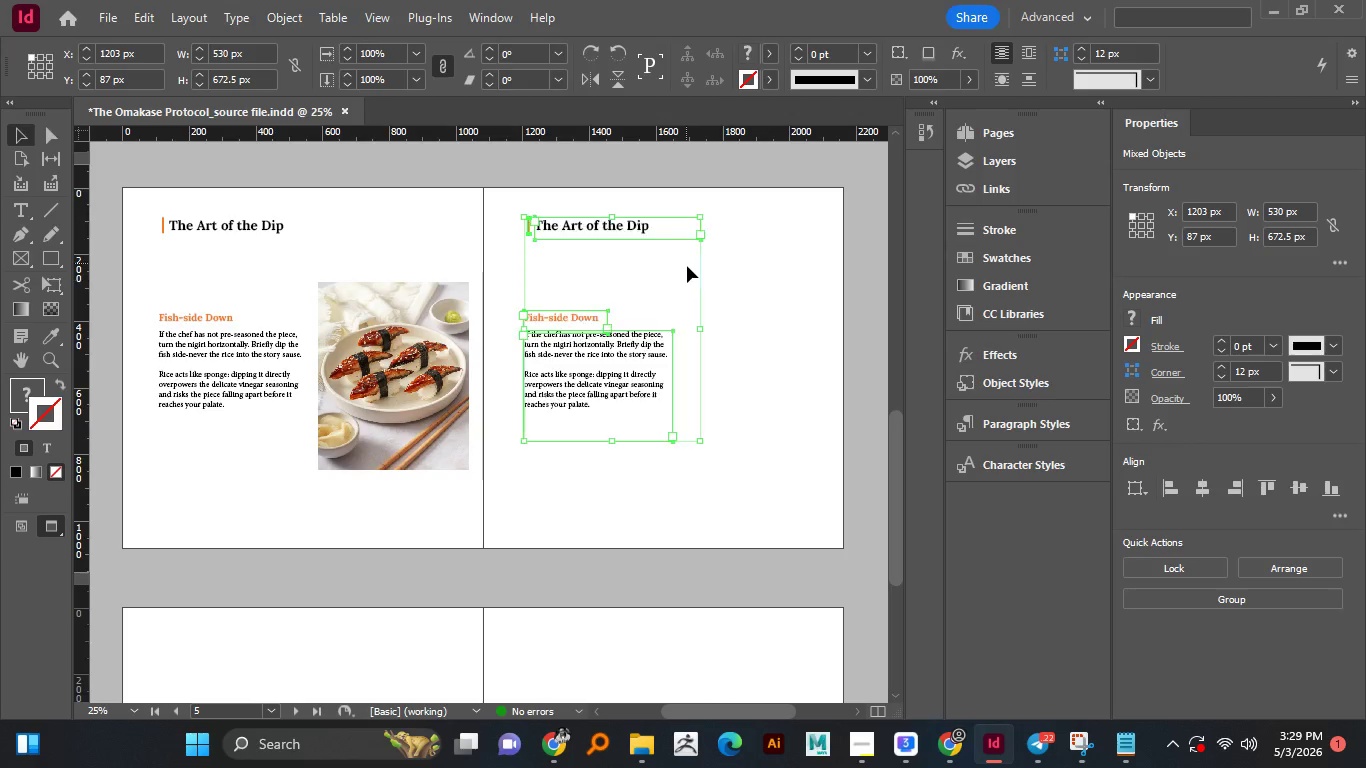 
key(Alt+Shift+ShiftLeft)
 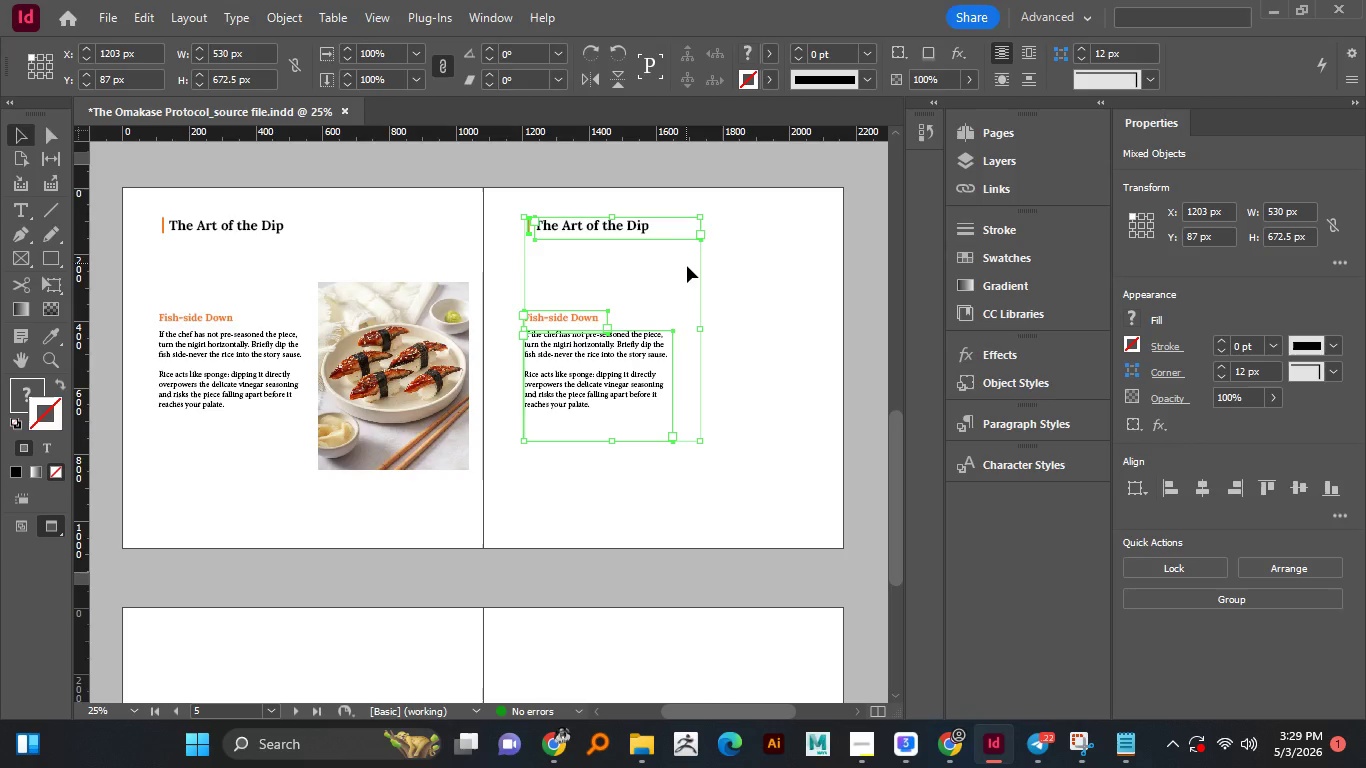 
key(Shift+ShiftLeft)
 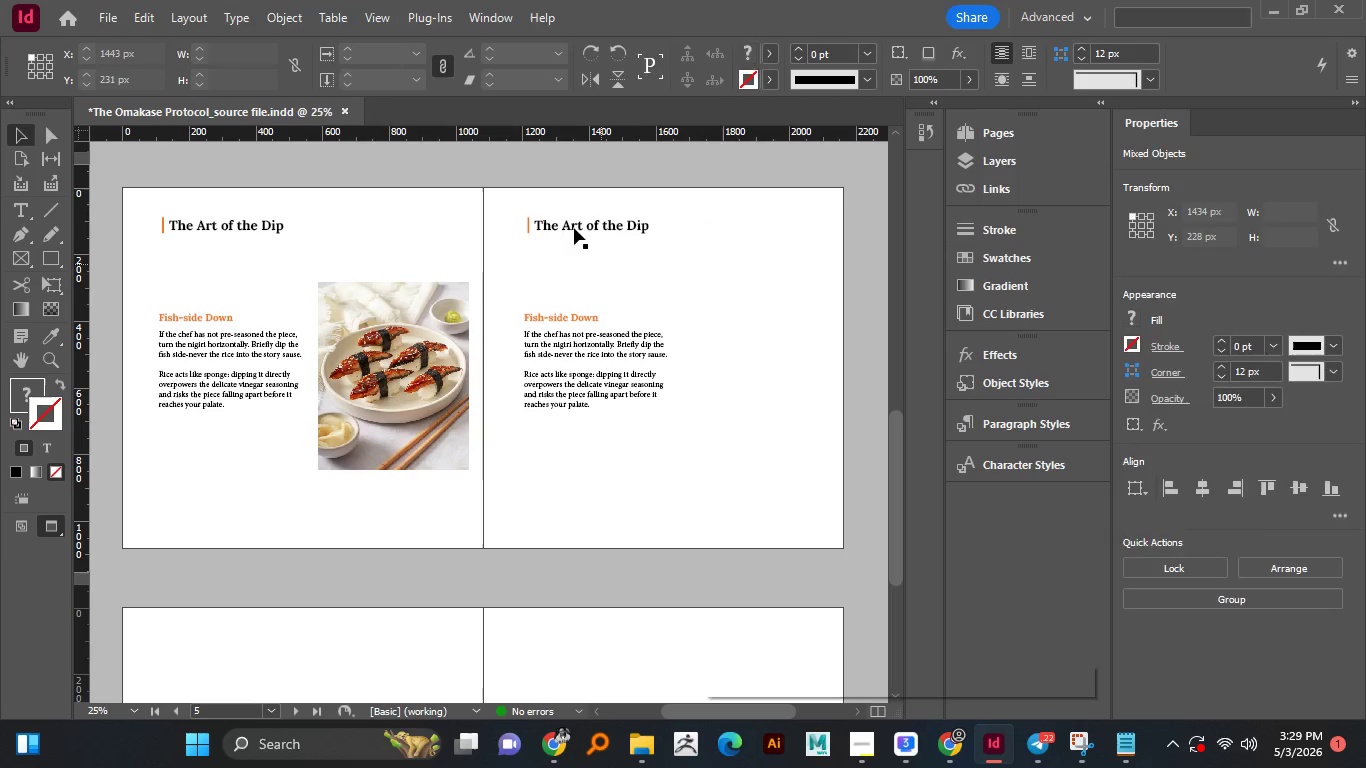 
left_click([684, 270])
 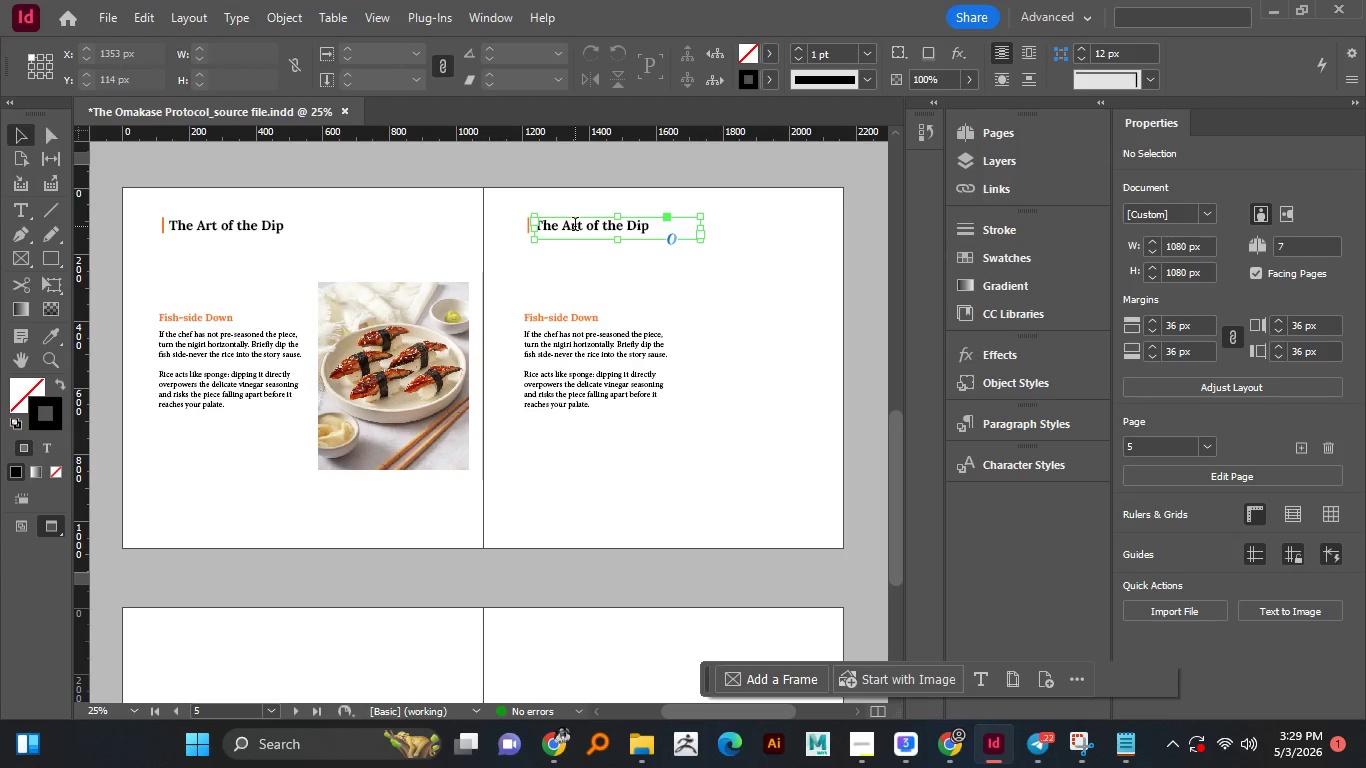 
double_click([575, 226])
 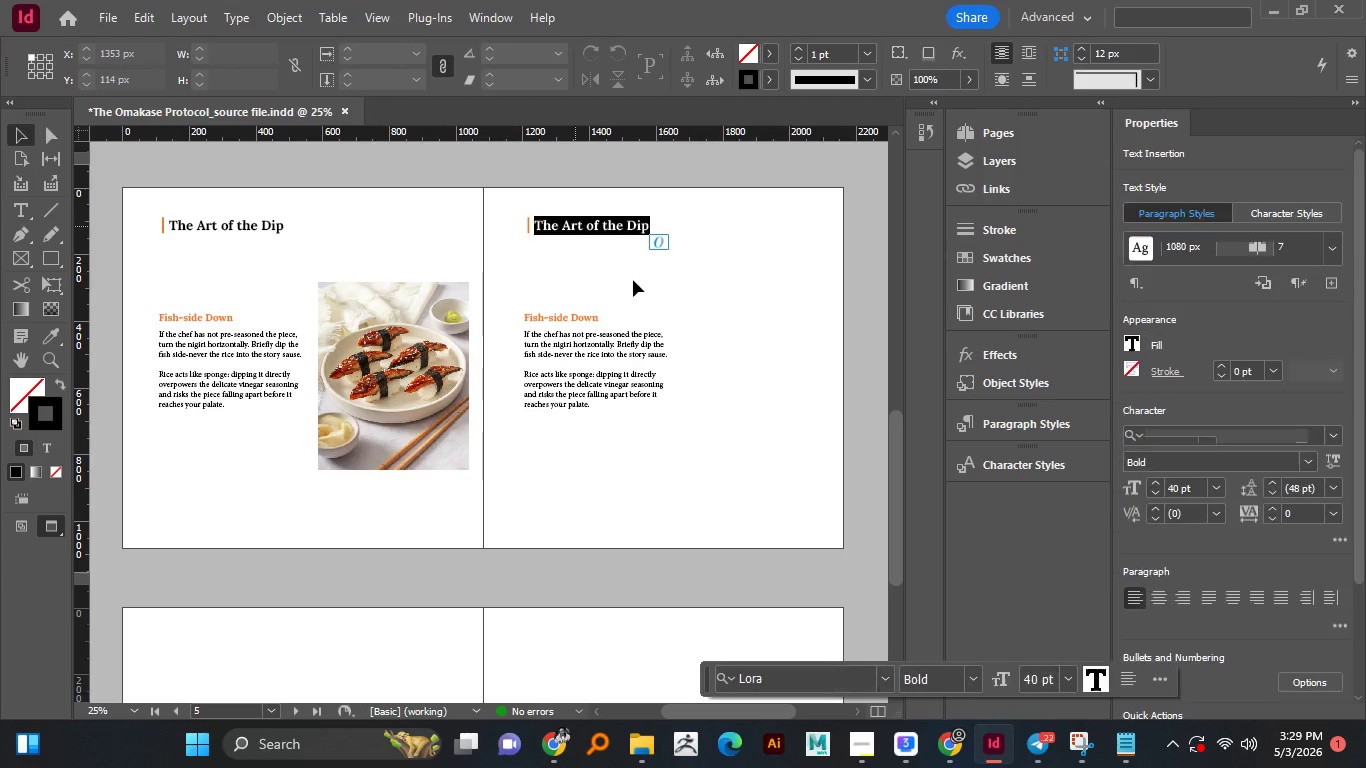 
key(Control+A)
 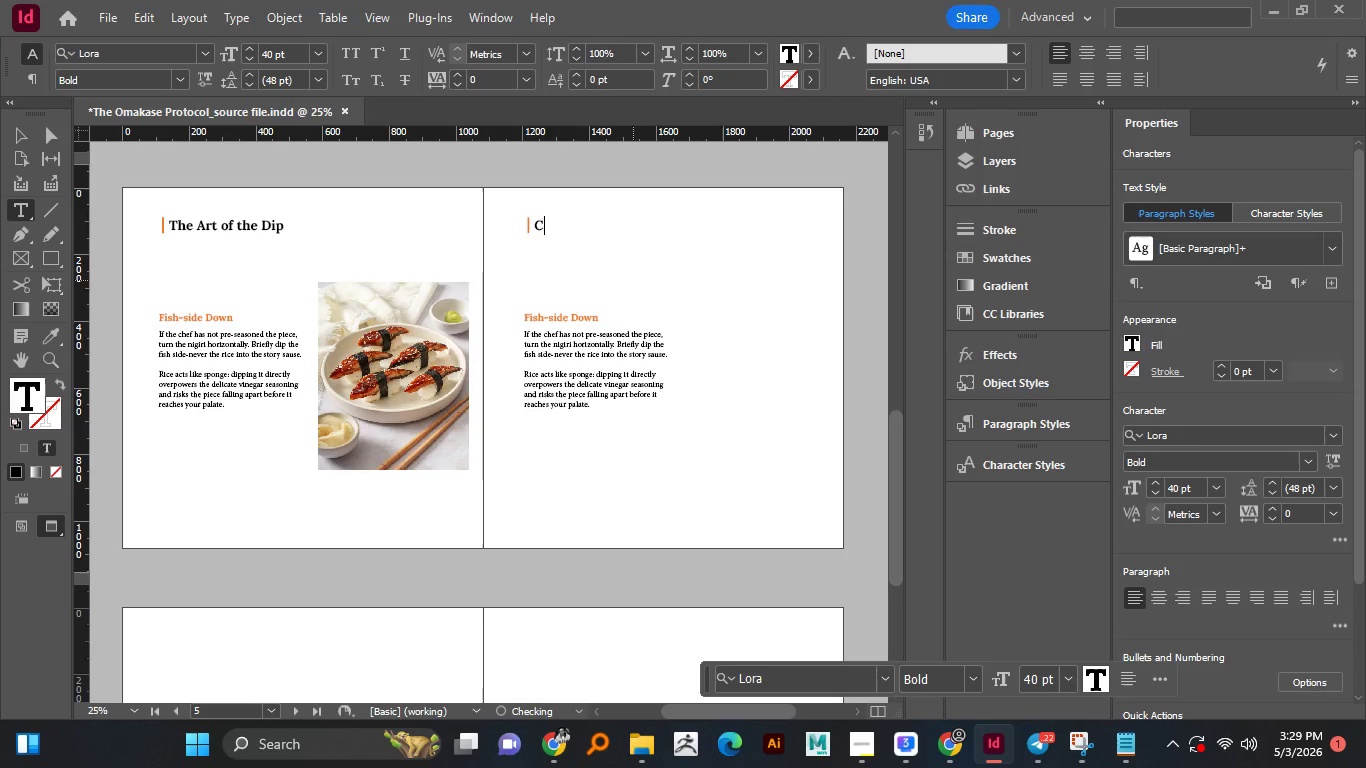 
type(Cleansing the Palate)
 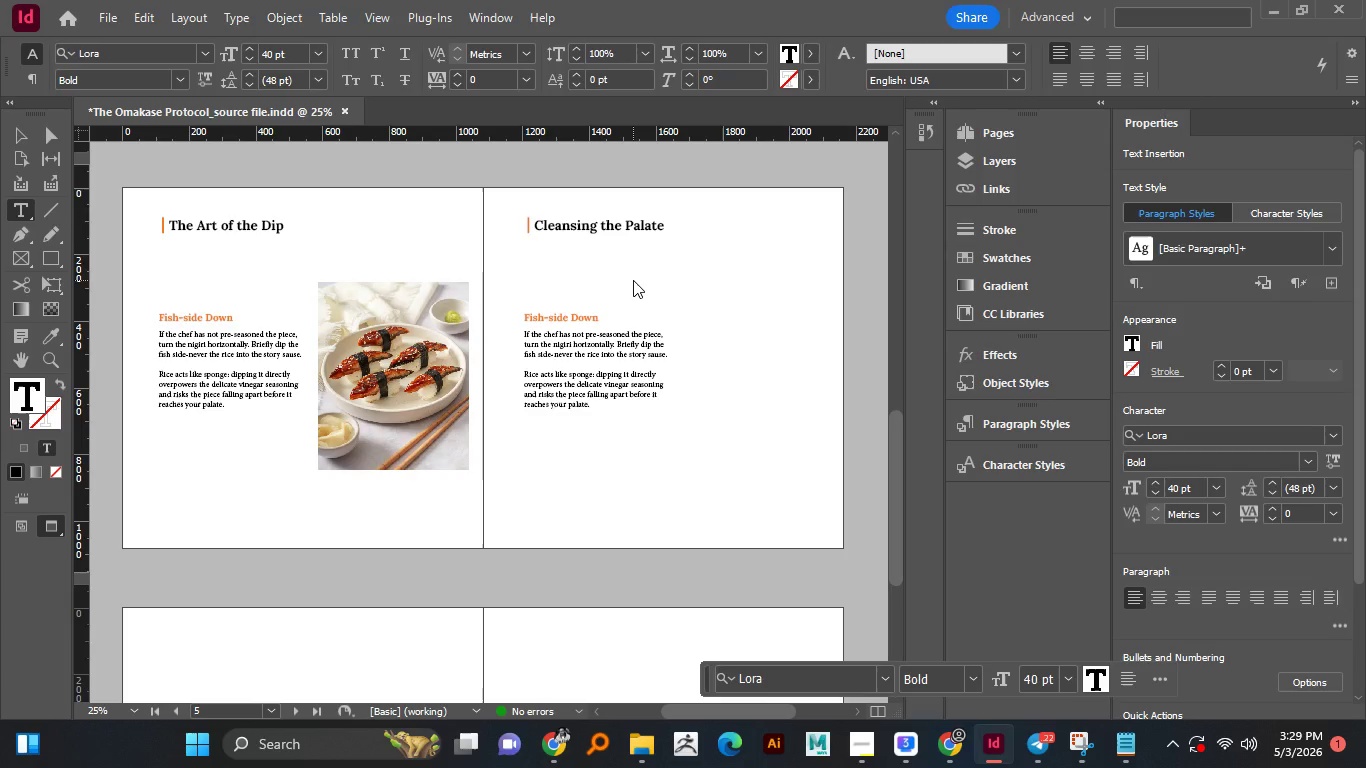 
left_click([29, 129])
 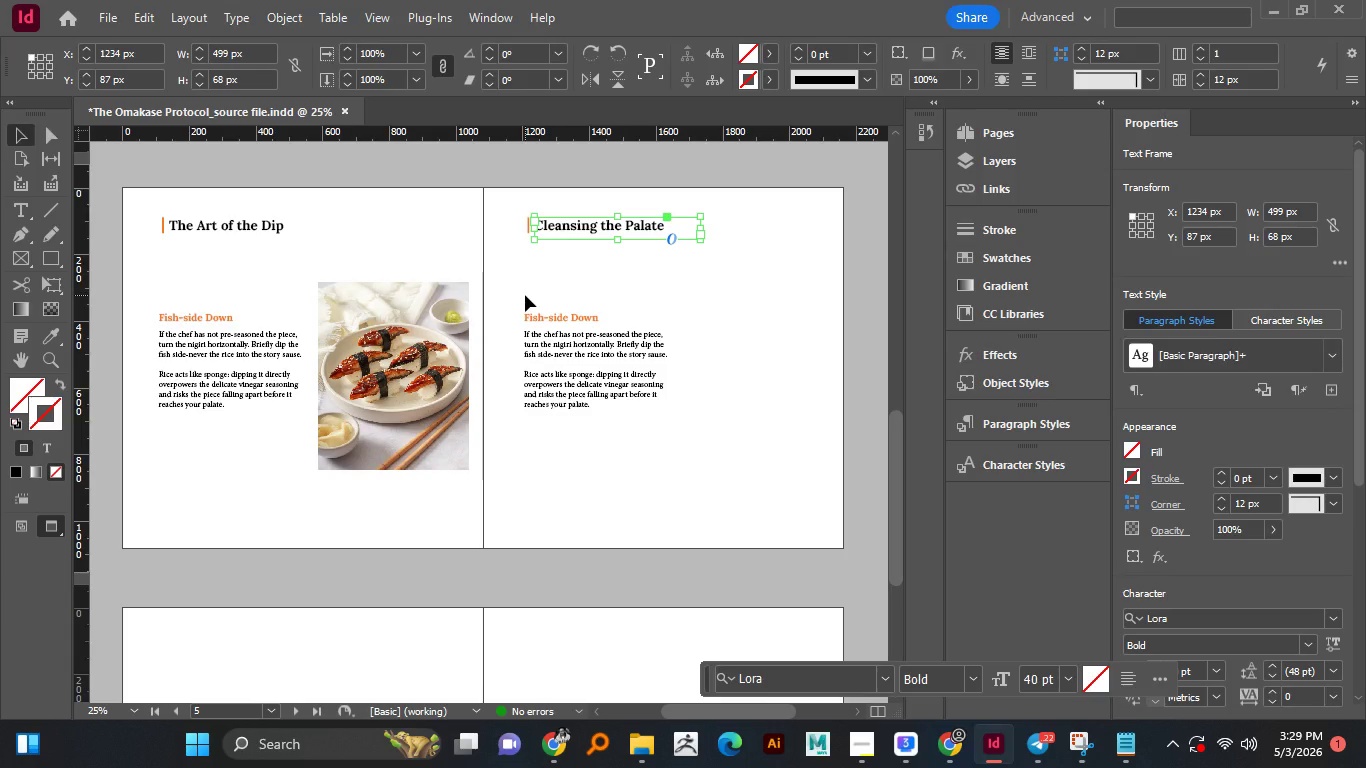 
left_click_drag(start_coordinate=[525, 295], to_coordinate=[584, 416])
 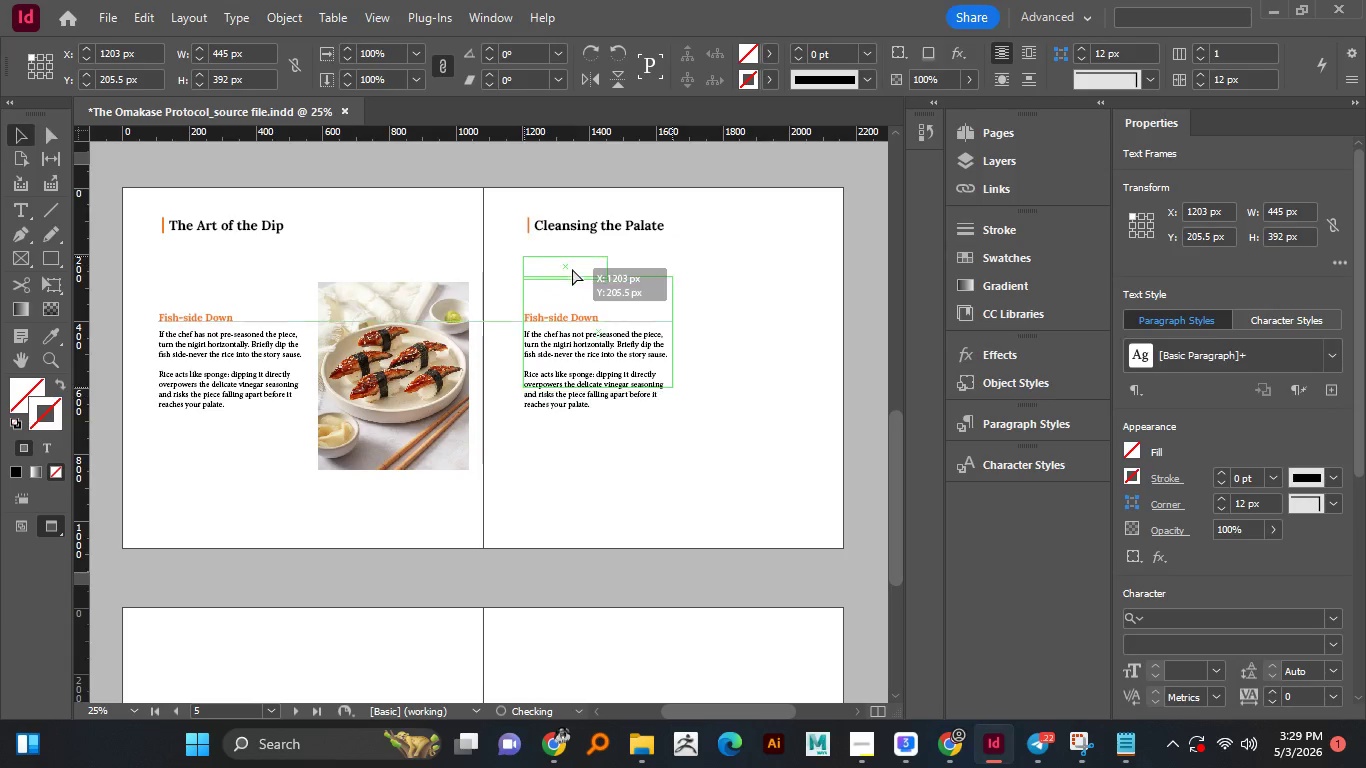 
left_click_drag(start_coordinate=[574, 321], to_coordinate=[576, 256])
 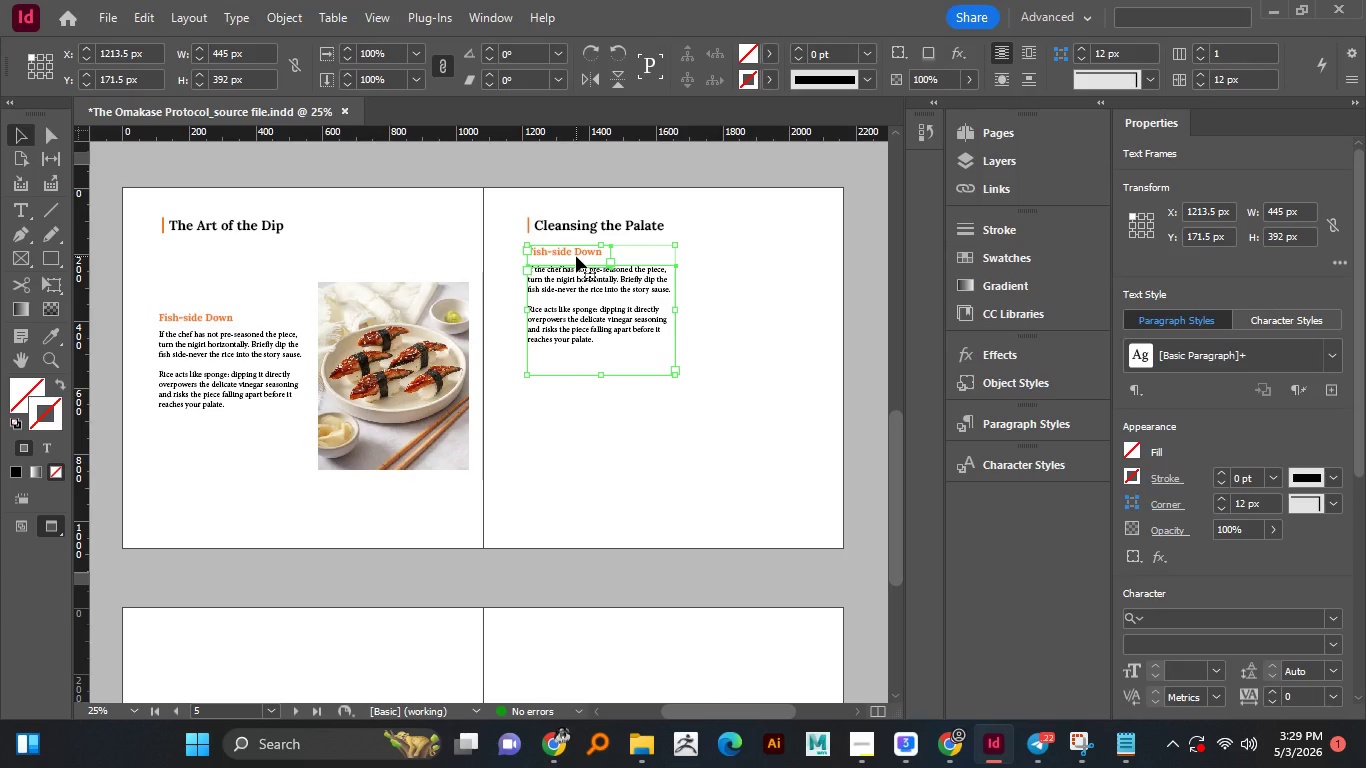 
hold_key(key=ShiftLeft, duration=1.51)
 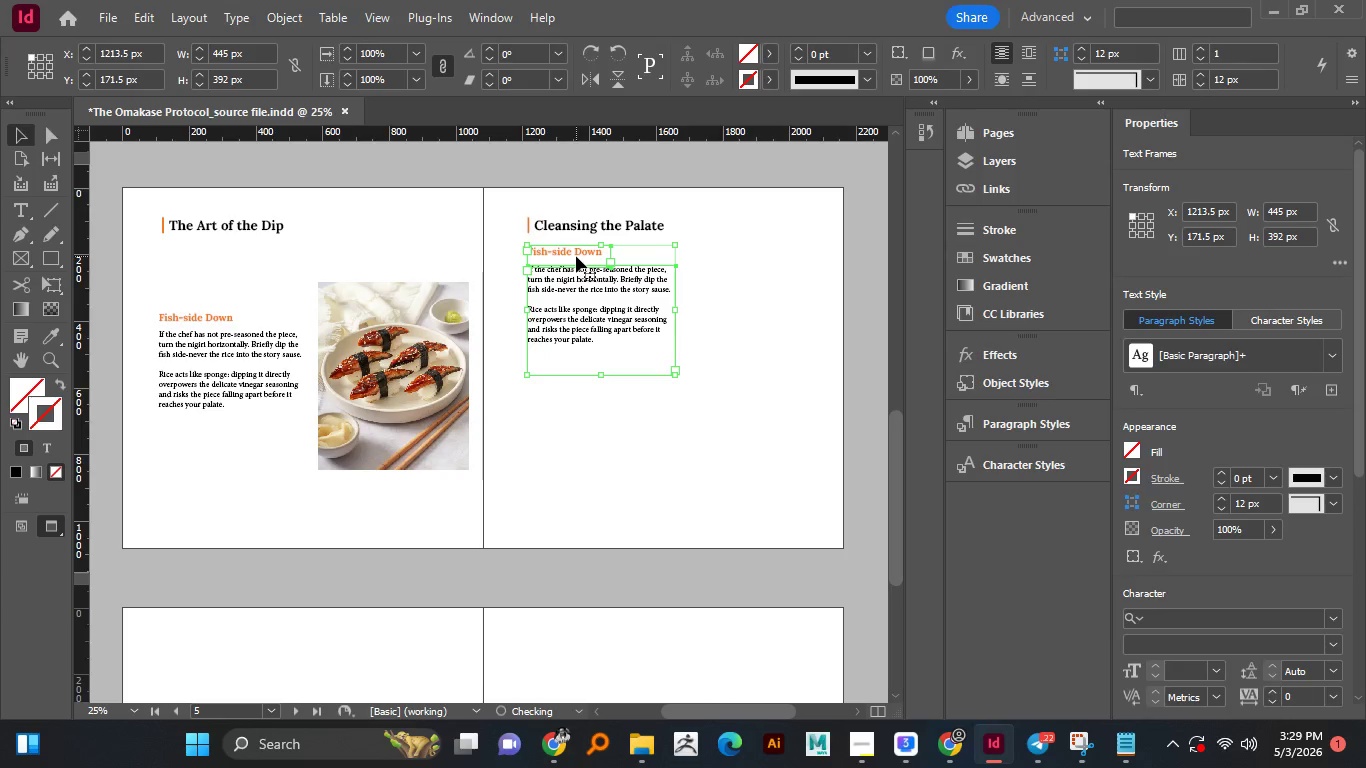 
key(Shift+ShiftLeft)
 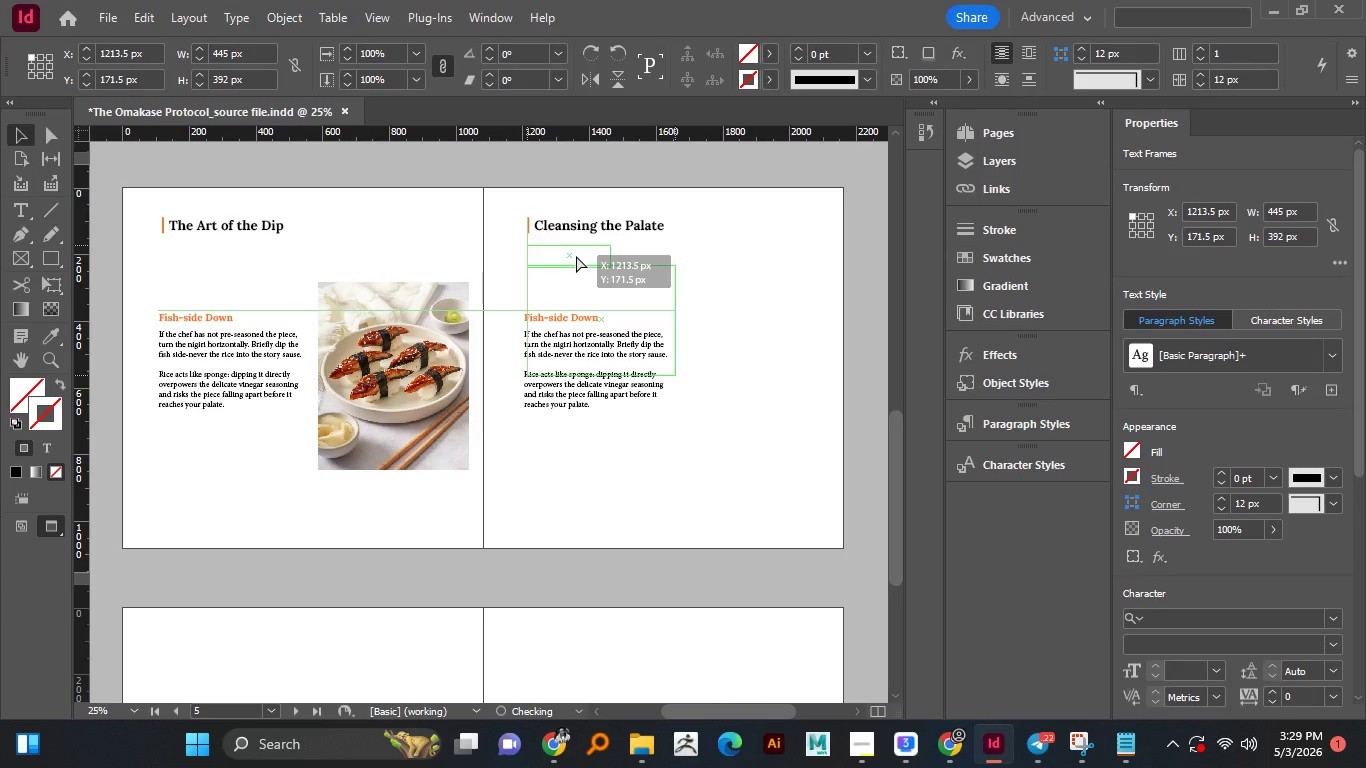 
key(Shift+ShiftLeft)
 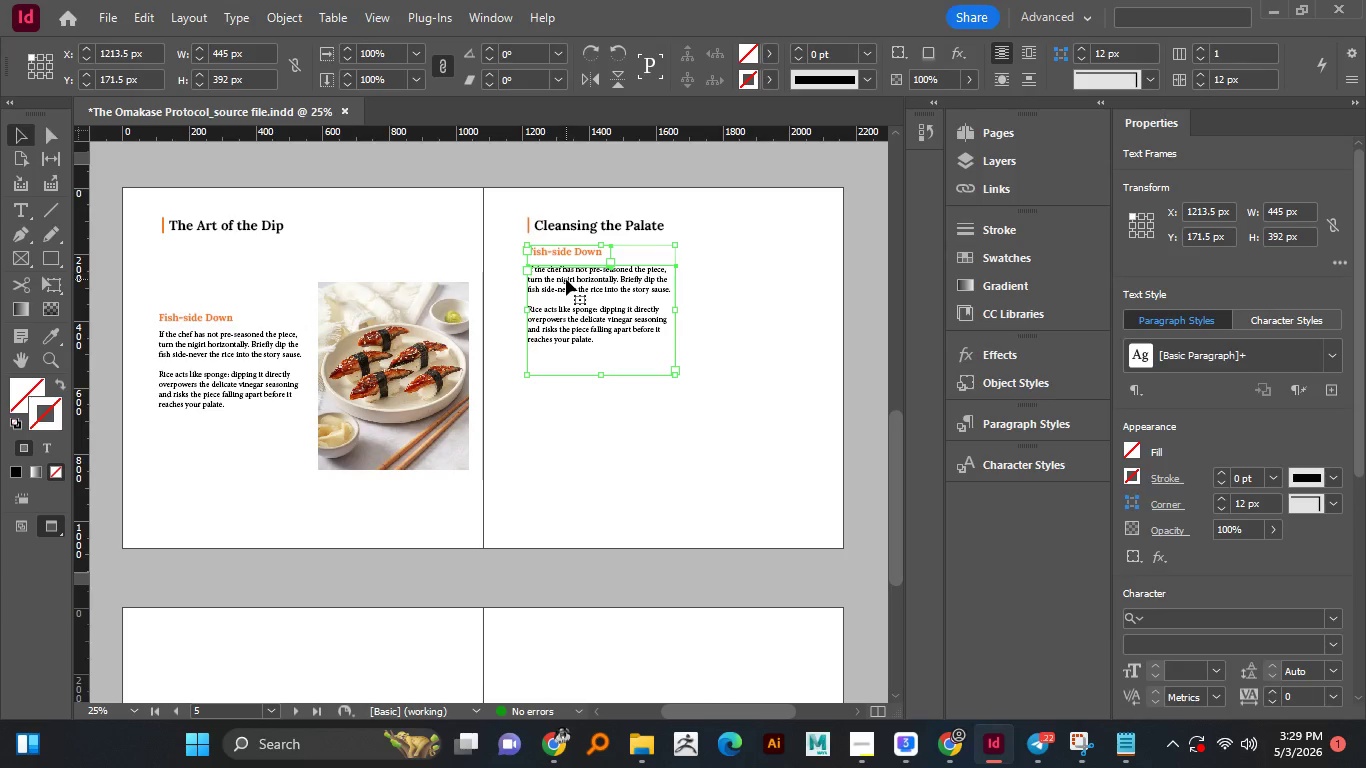 
left_click_drag(start_coordinate=[566, 279], to_coordinate=[568, 307])
 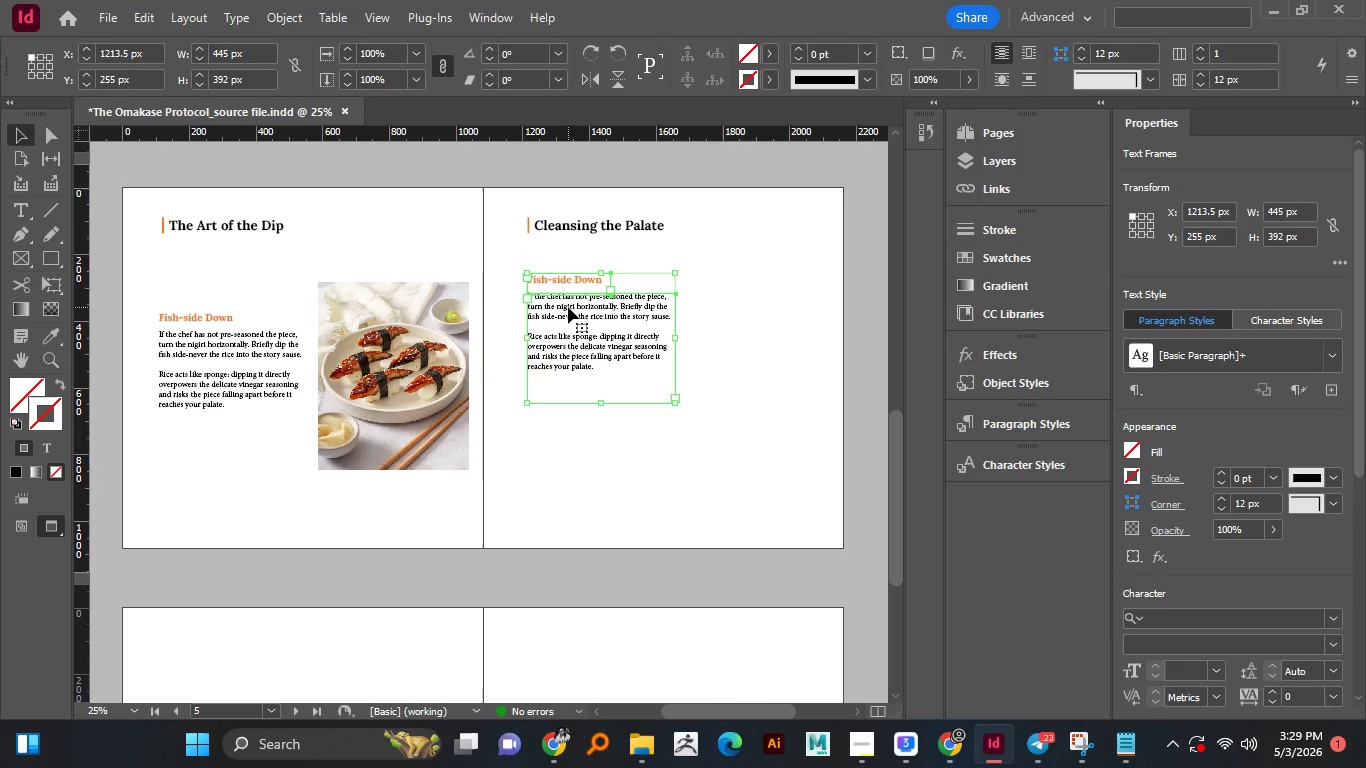 
hold_key(key=ShiftLeft, duration=0.75)
 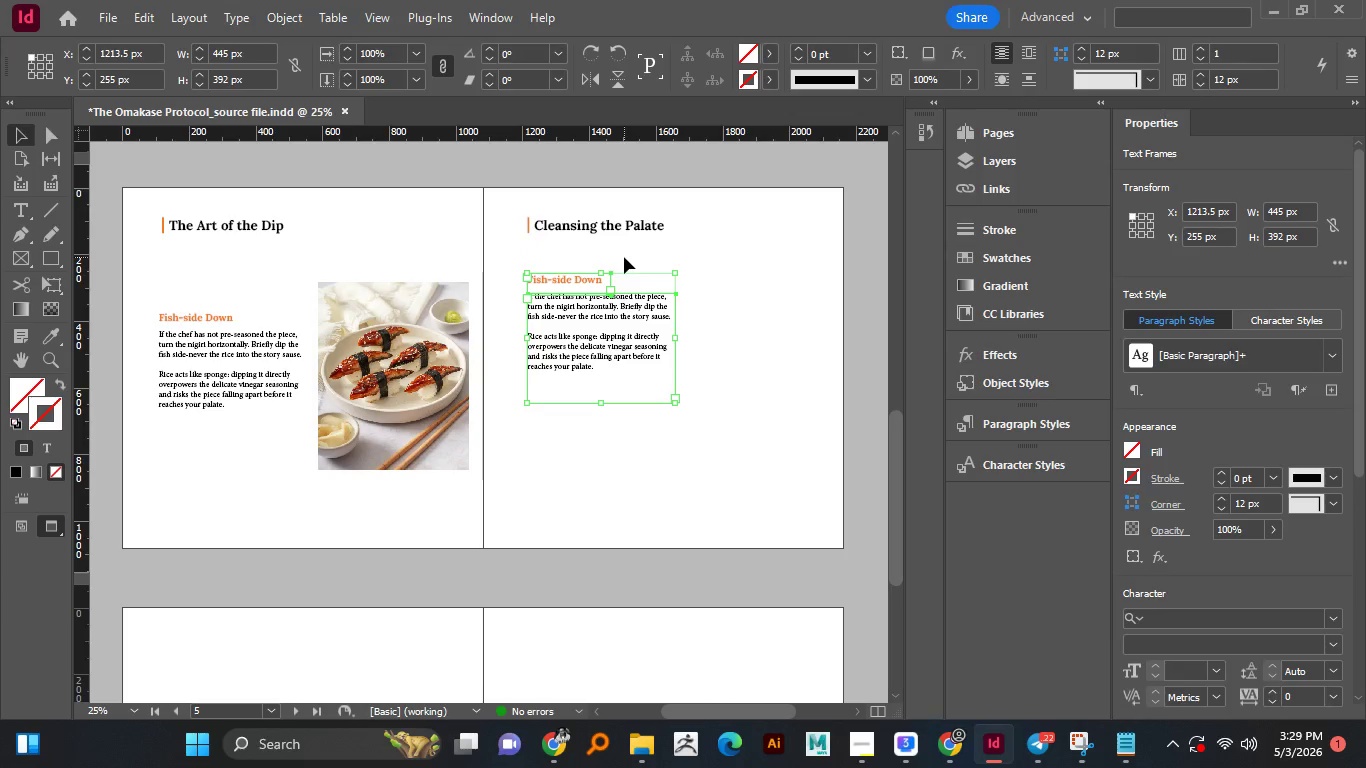 
left_click([624, 257])
 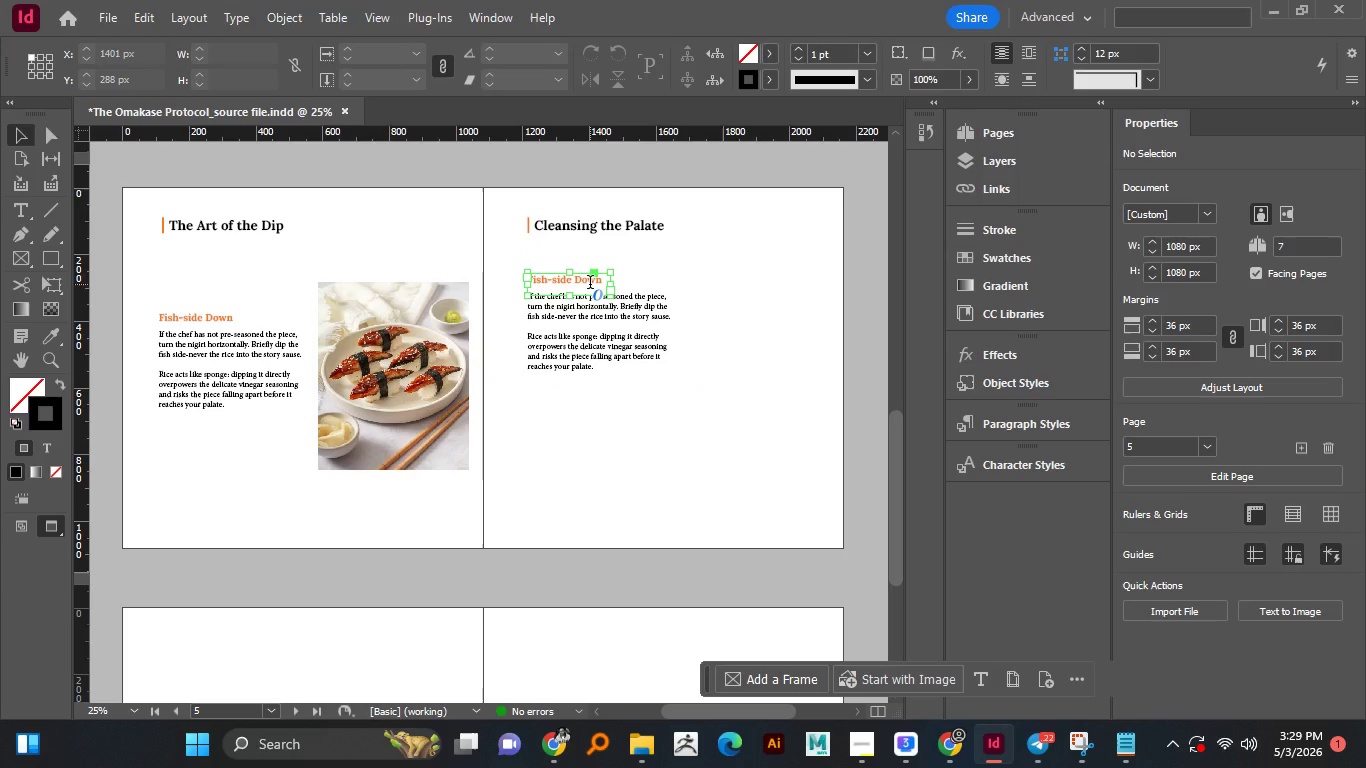 
double_click([590, 284])
 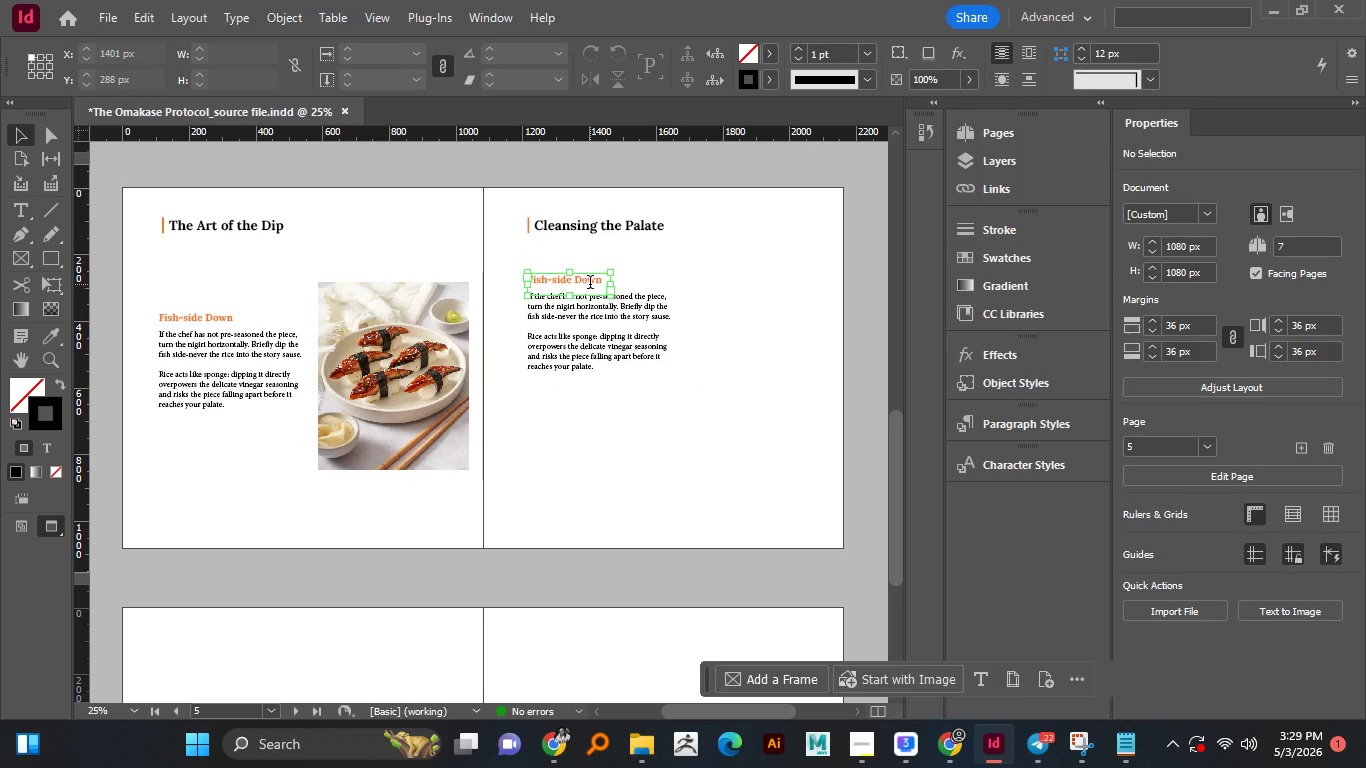 
key(Control+A)
 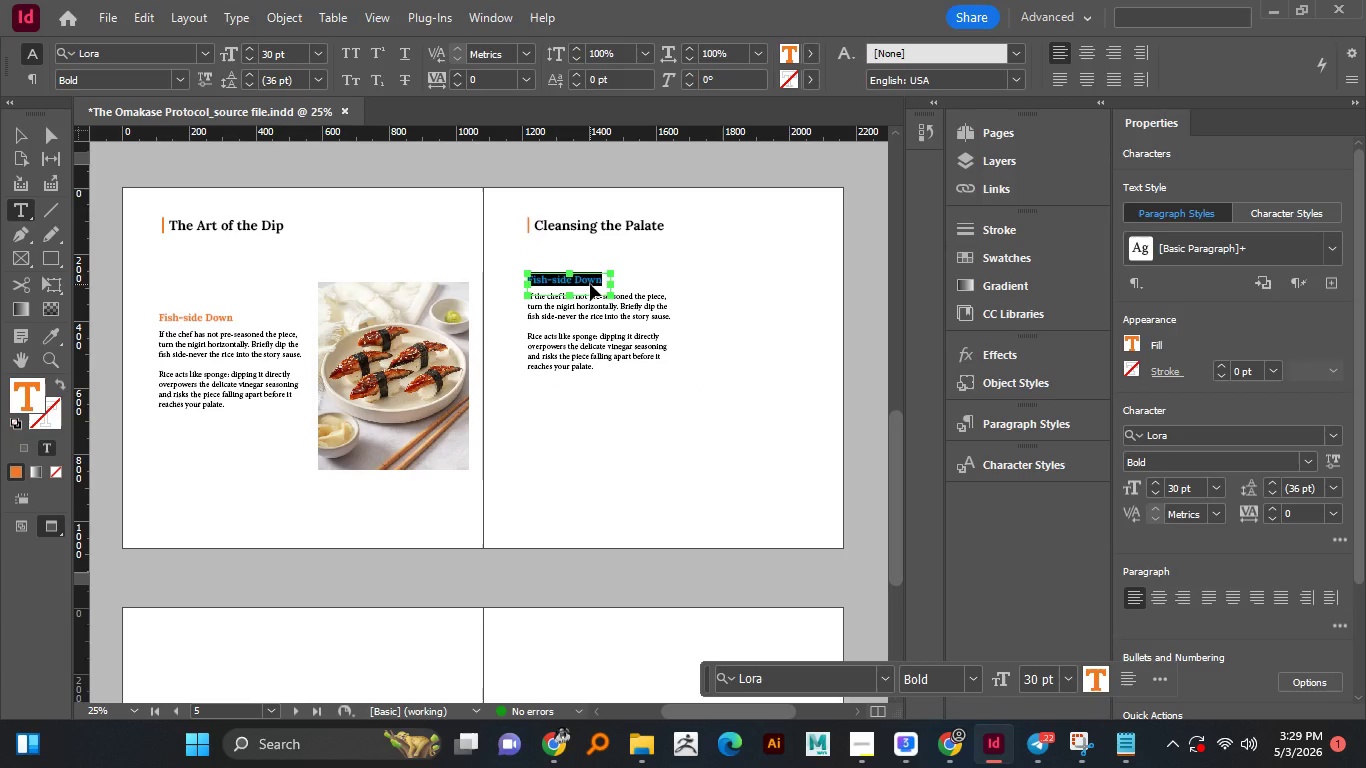 
hold_key(key=ControlLeft, duration=0.77)
 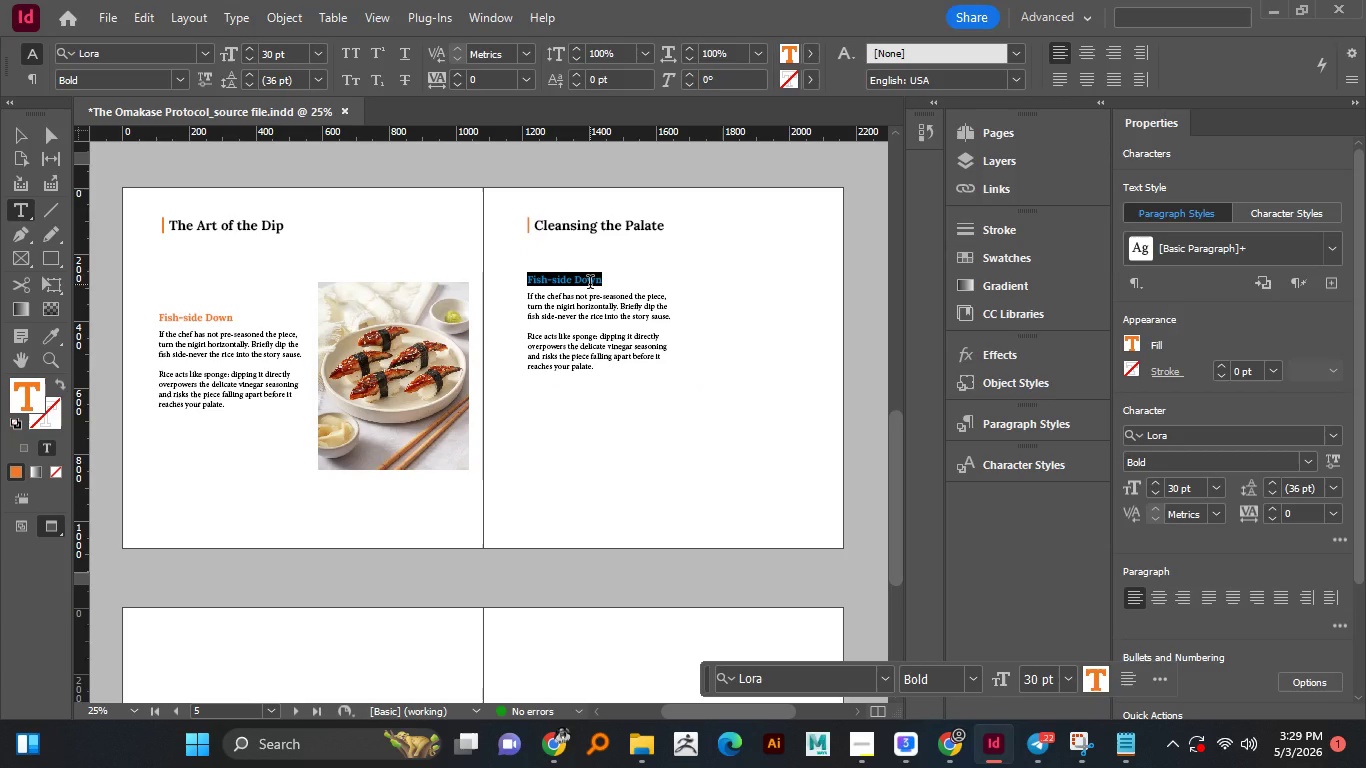 
type(Gari ()
 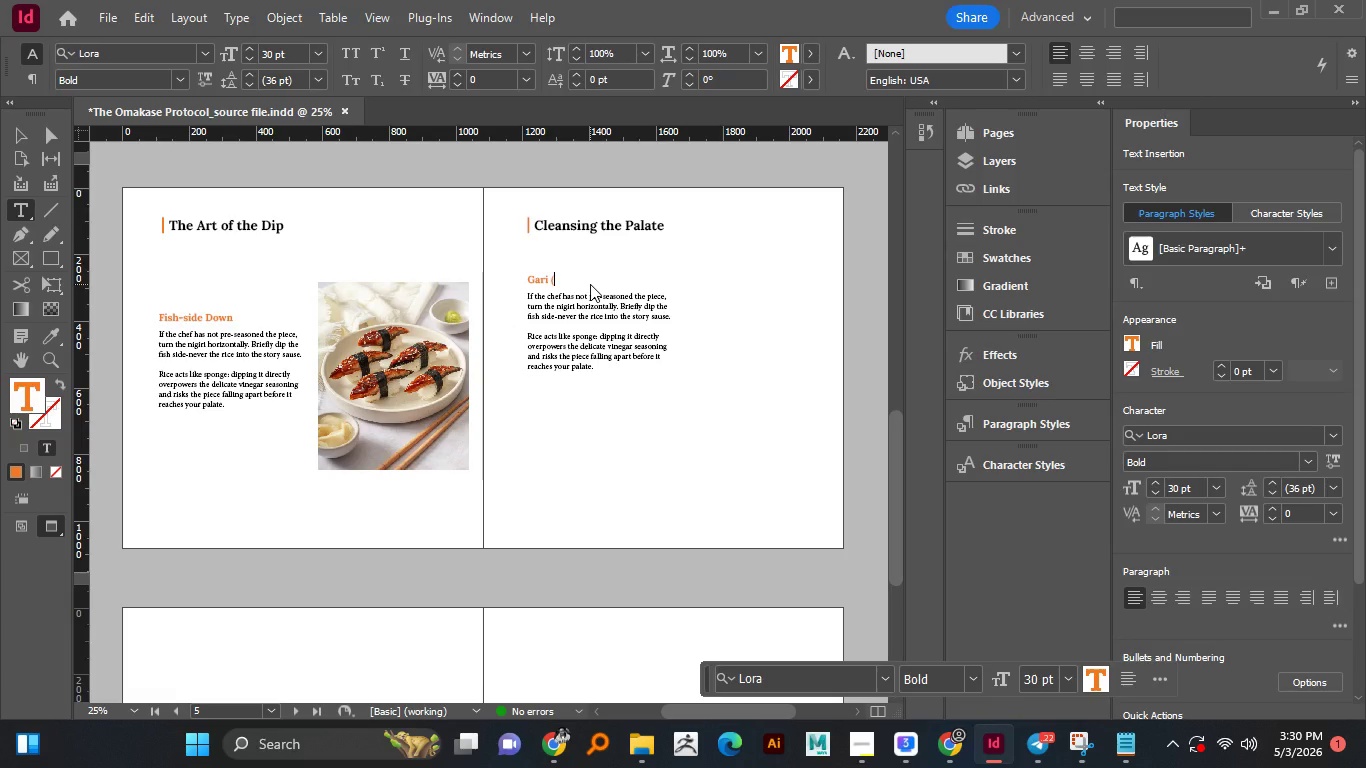 
type(Pickled Ginger))
 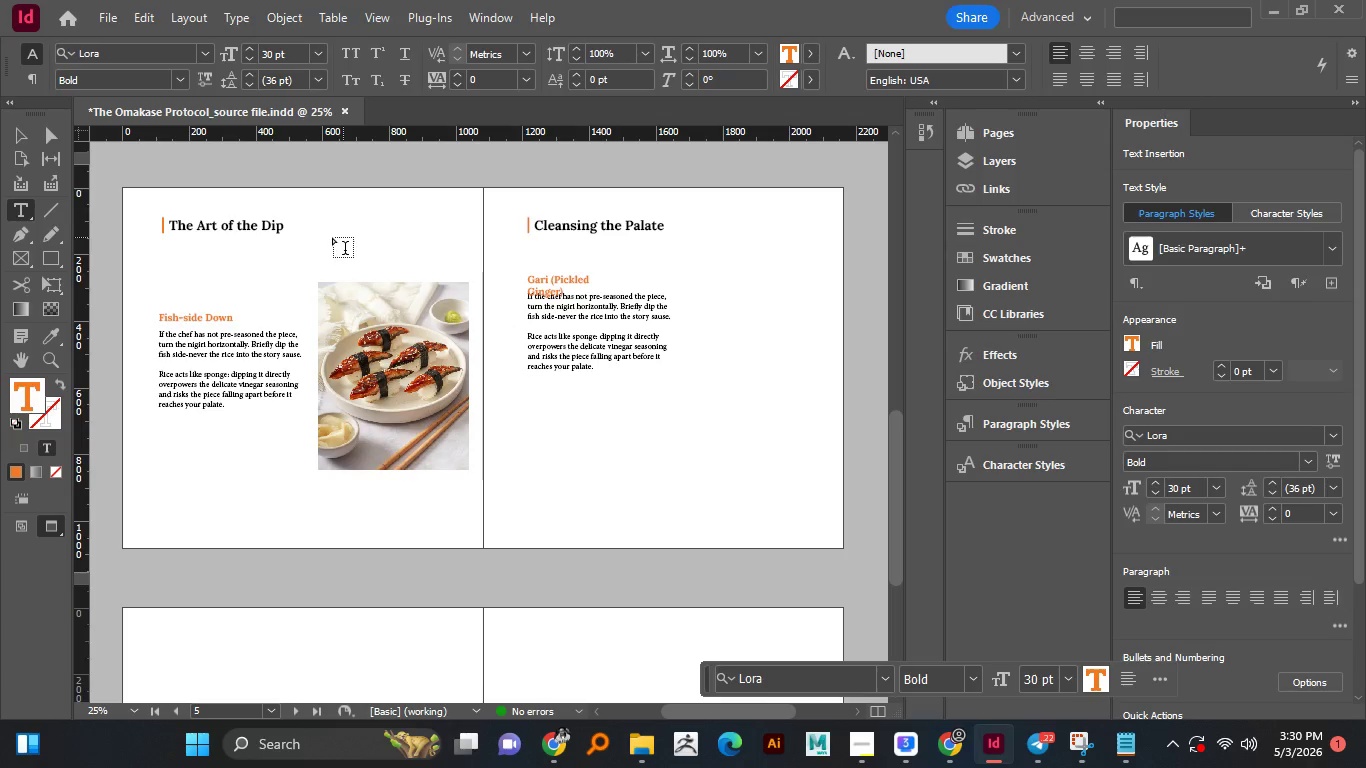 
left_click([17, 133])
 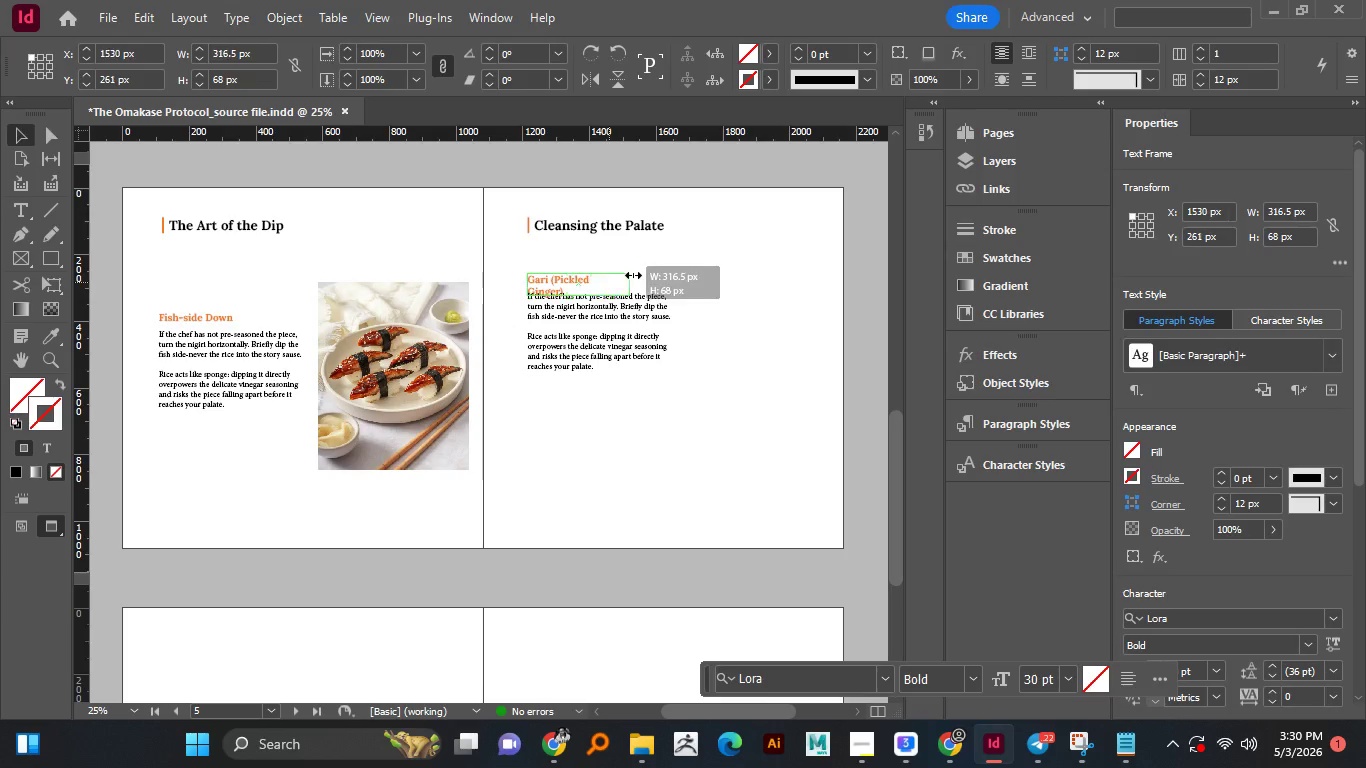 
left_click_drag(start_coordinate=[609, 282], to_coordinate=[668, 269])
 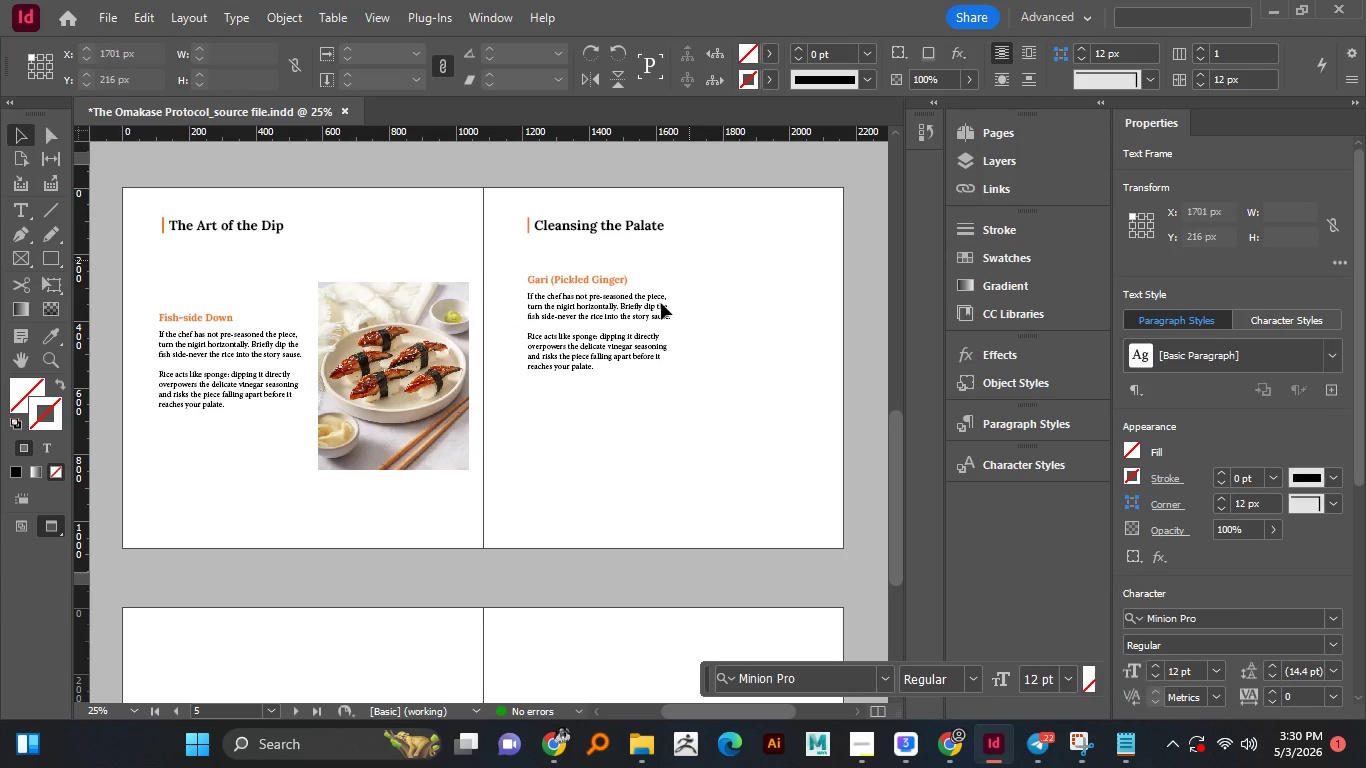 
left_click([689, 260])
 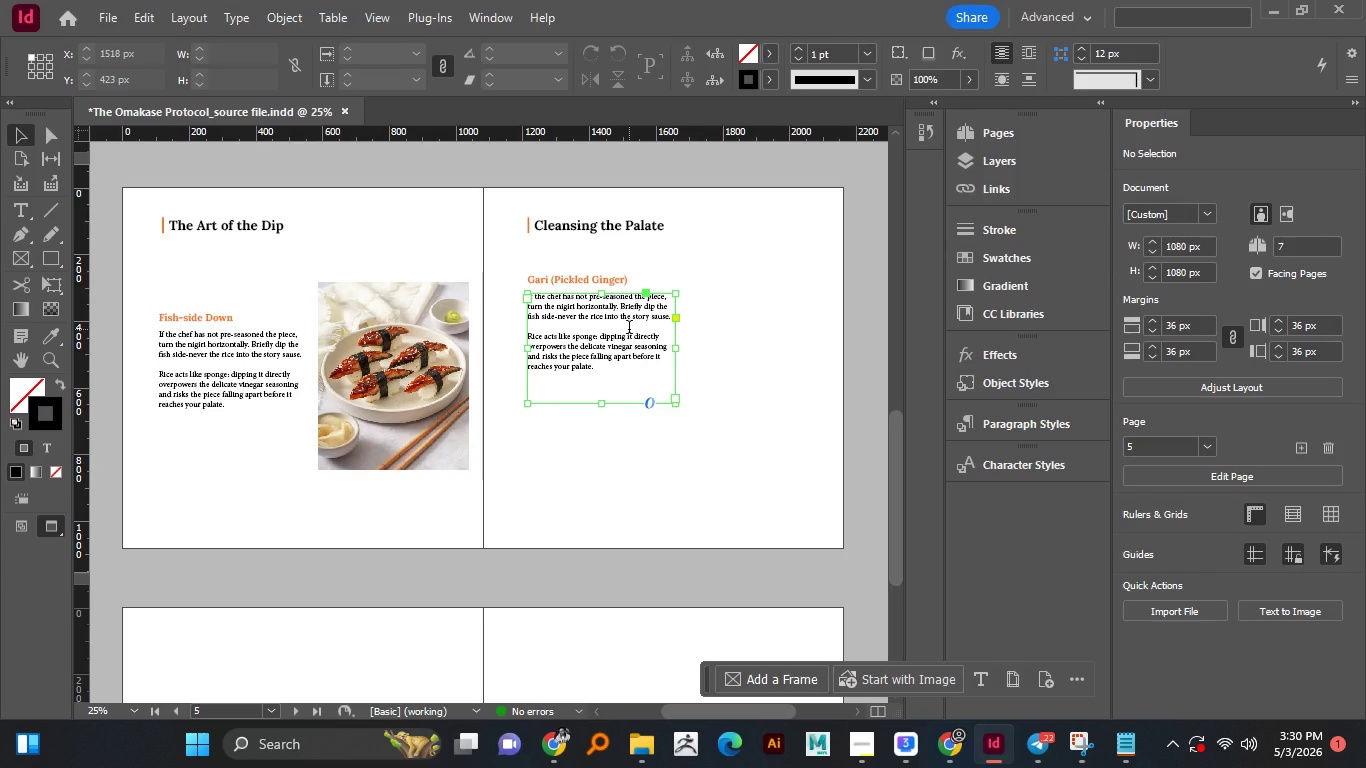 
double_click([629, 329])
 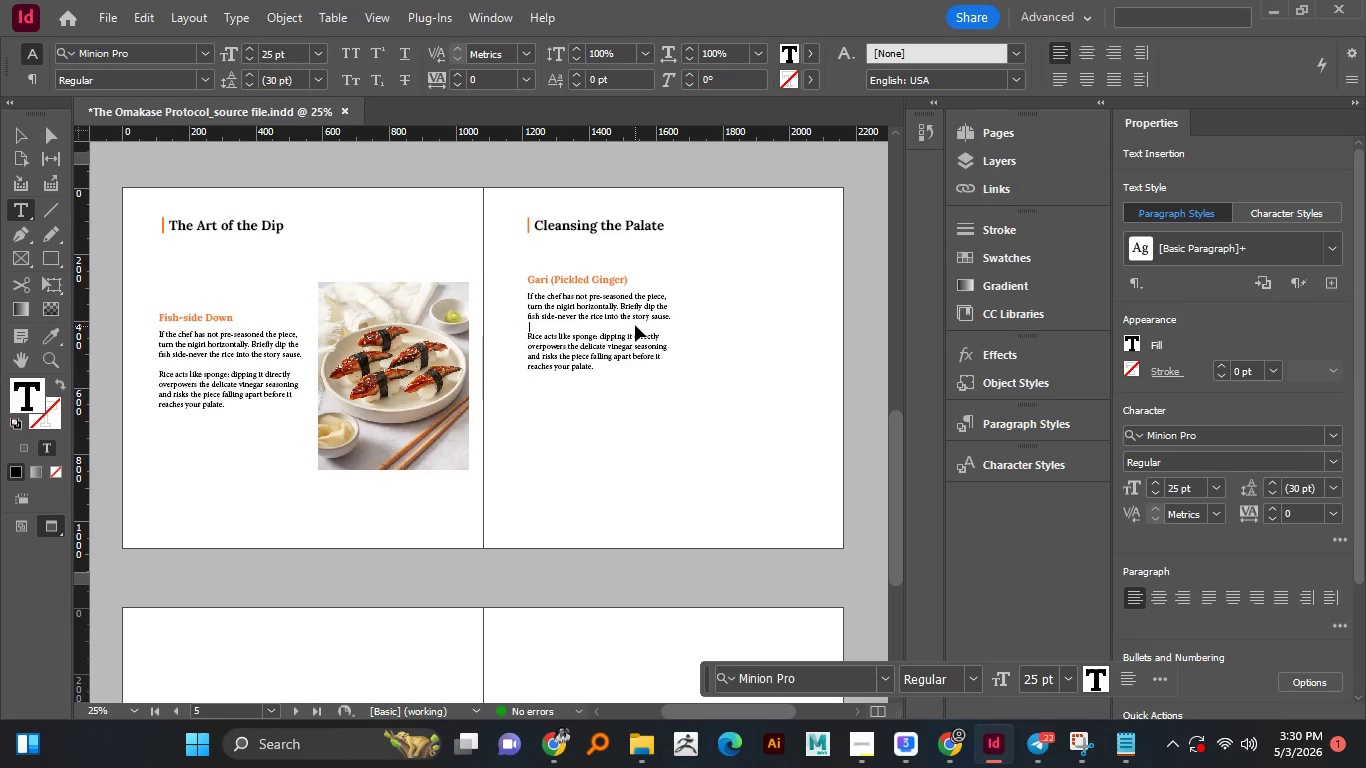 
key(Control+A)
 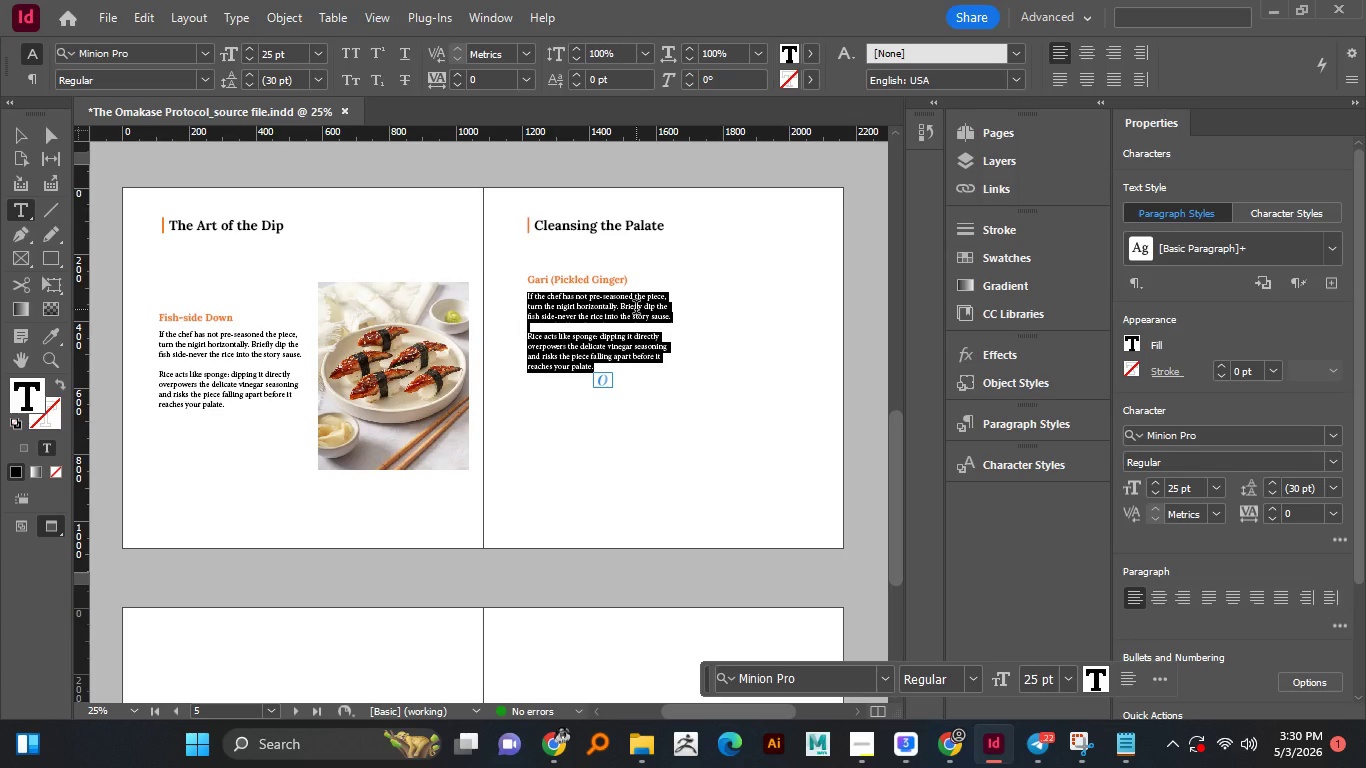 
wait(6.53)
 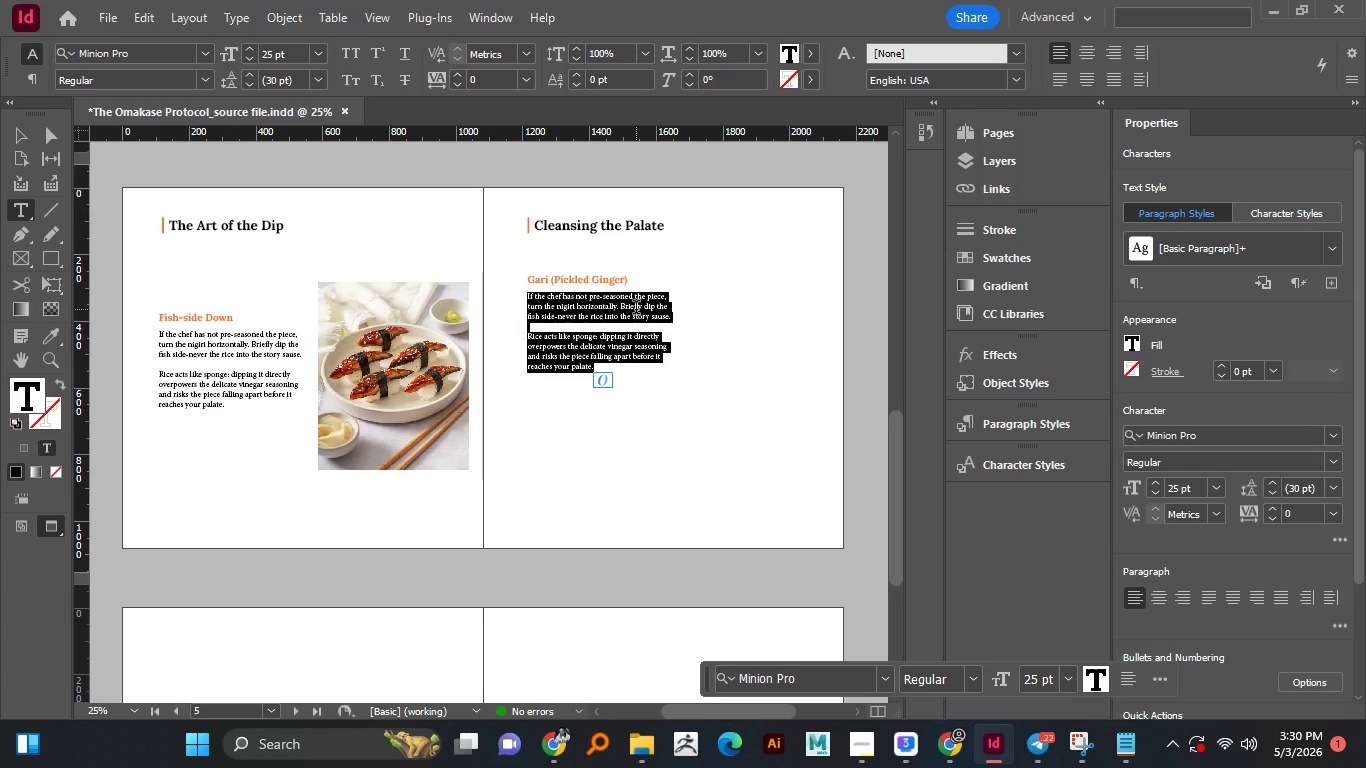 
type(Ginger is )
 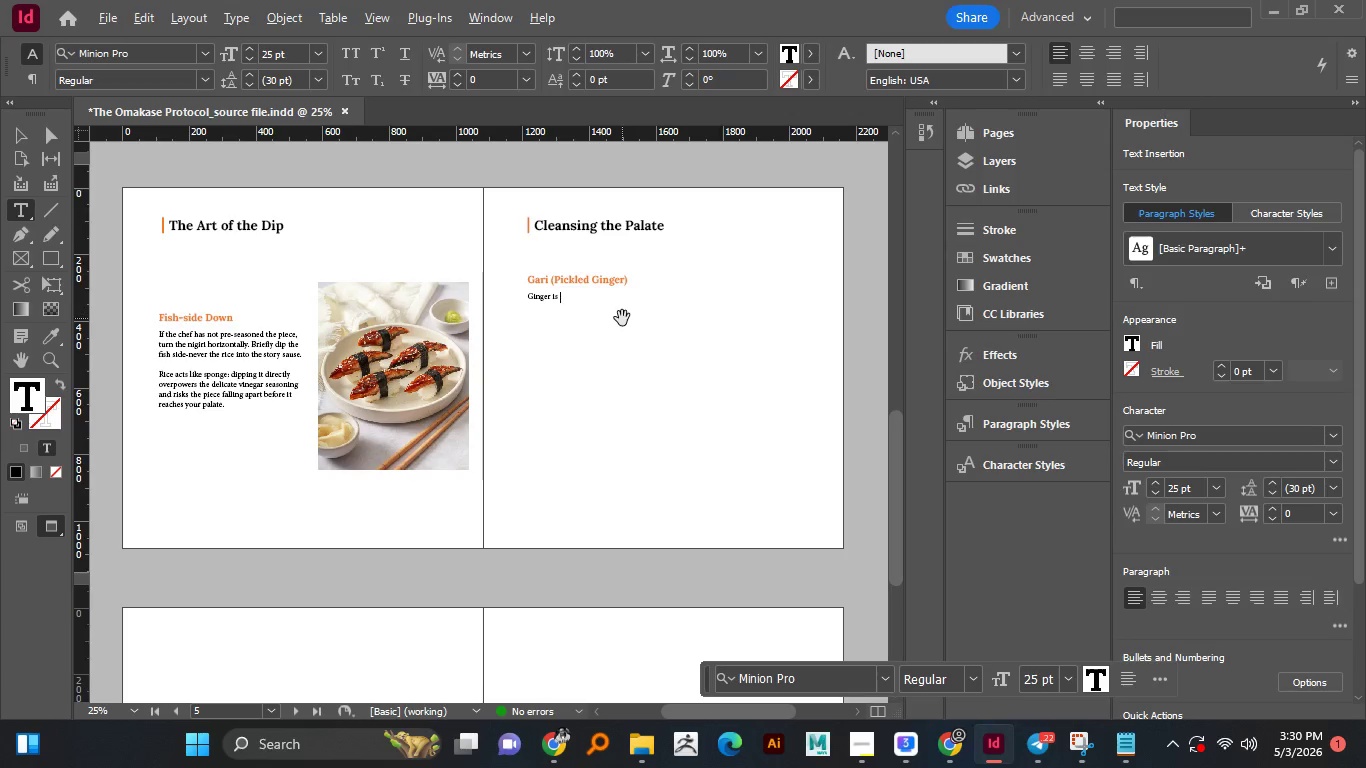 
hold_key(key=AltLeft, duration=1.5)
 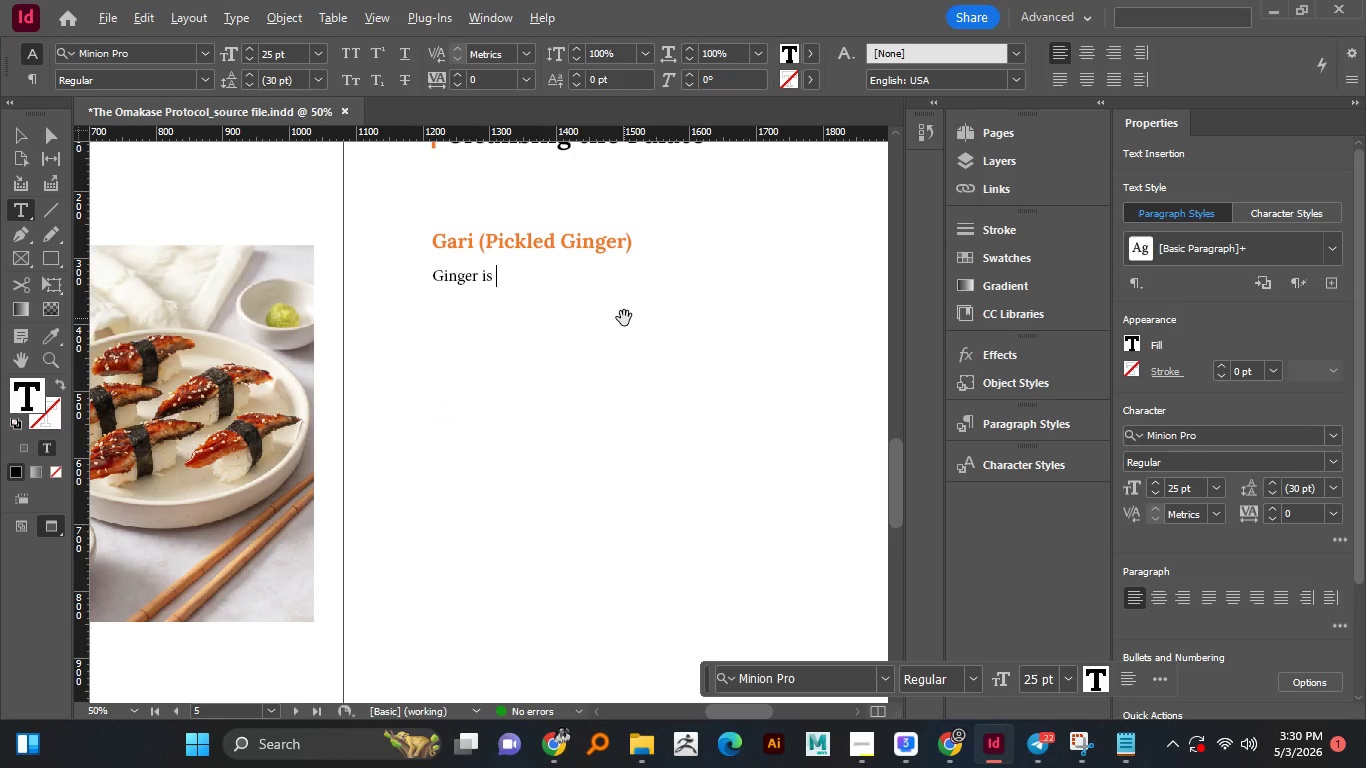 
hold_key(key=AltLeft, duration=1.5)
scroll: coordinate [623, 318], scroll_direction: none, amount: 0.0
 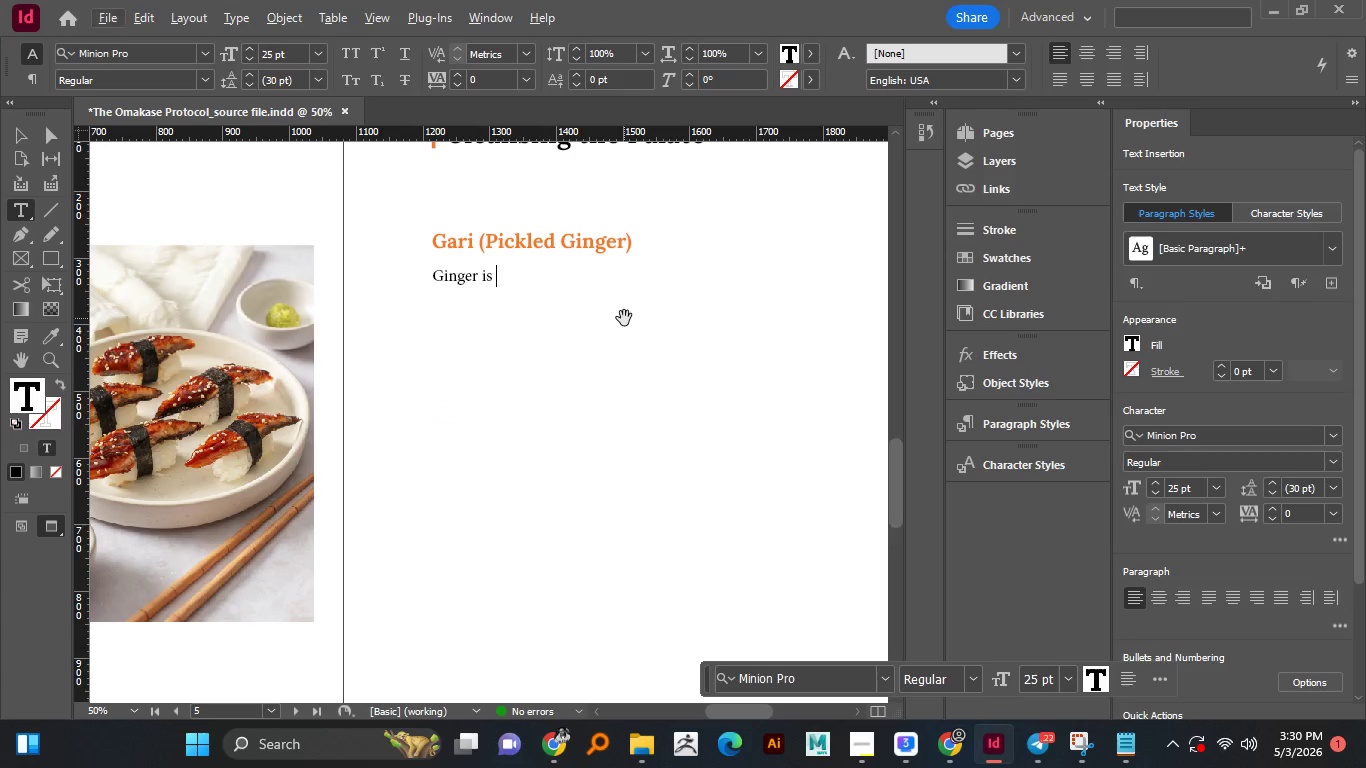 
hold_key(key=AltLeft, duration=0.55)
 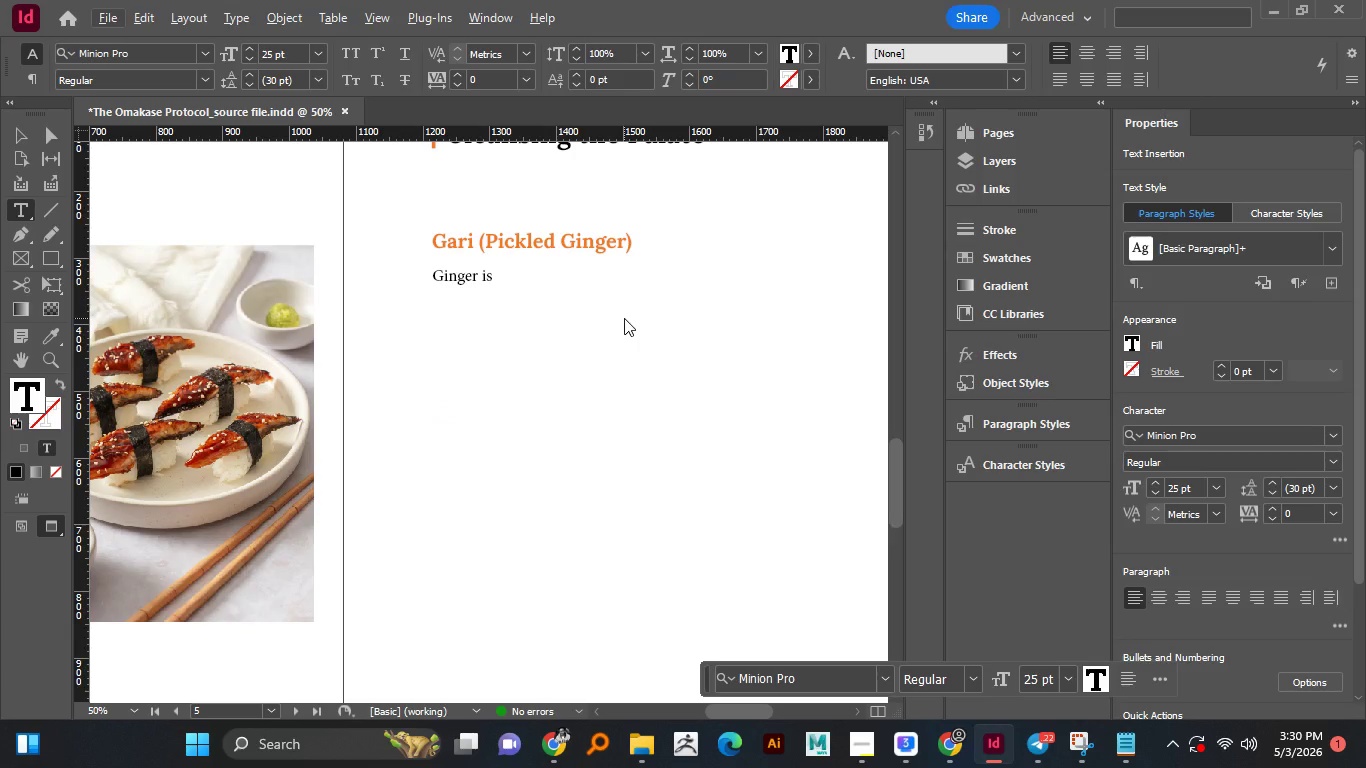 
type(inteb)
key(Backspace)
type(n)
 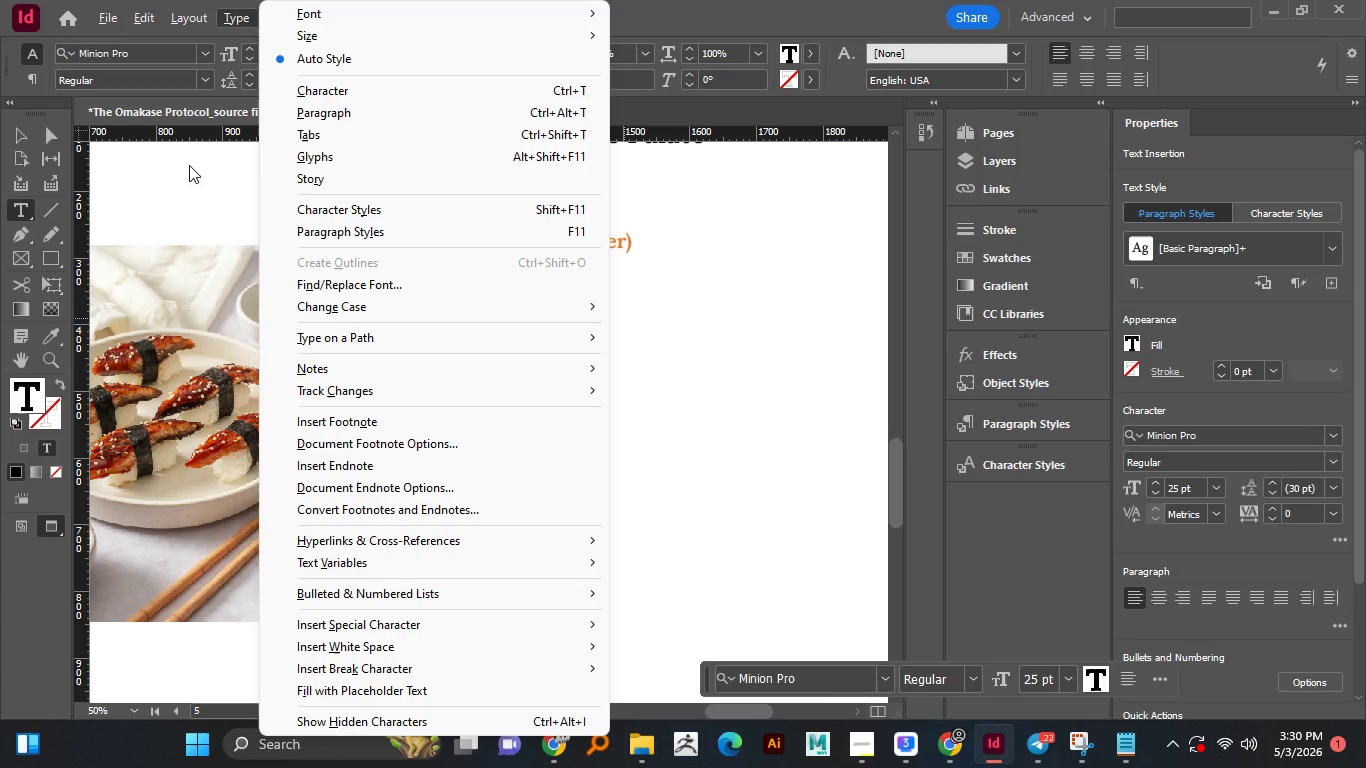 
wait(7.09)
 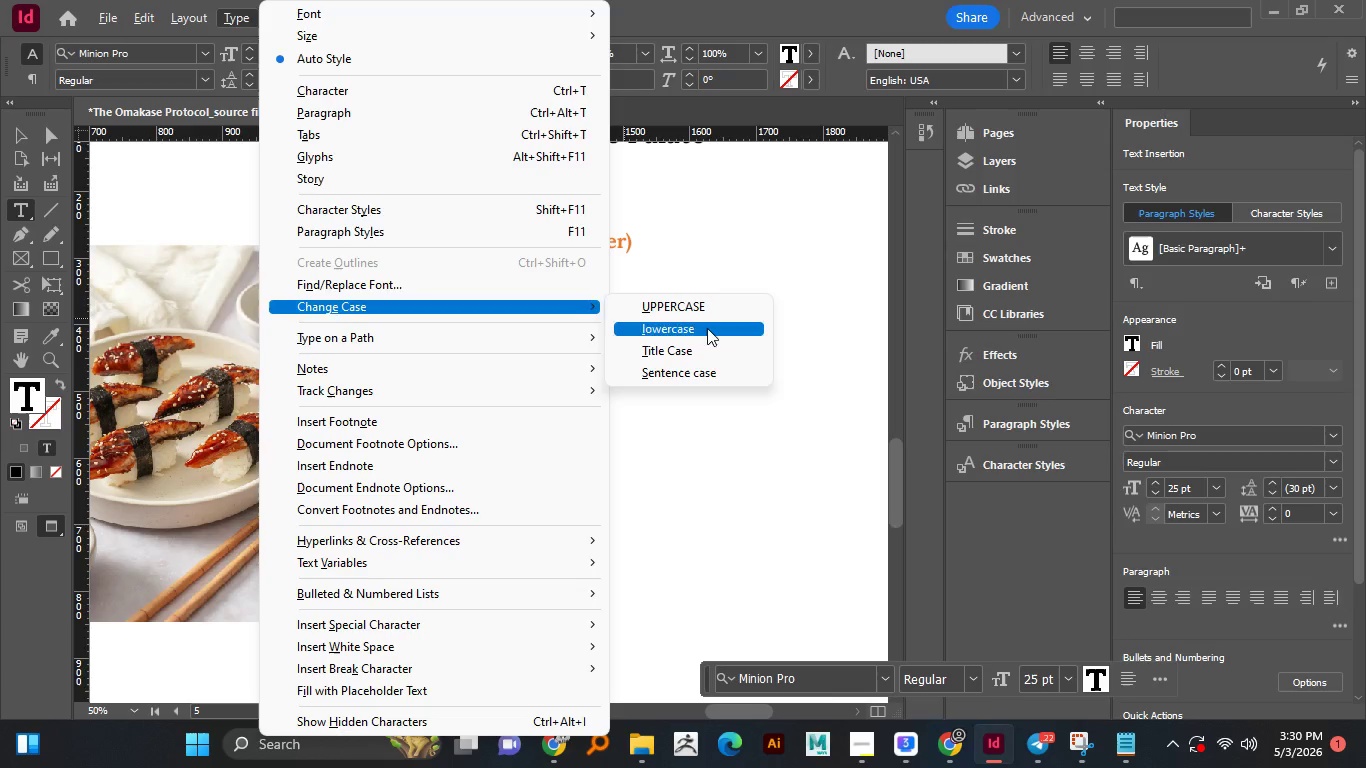 
left_click([805, 364])
 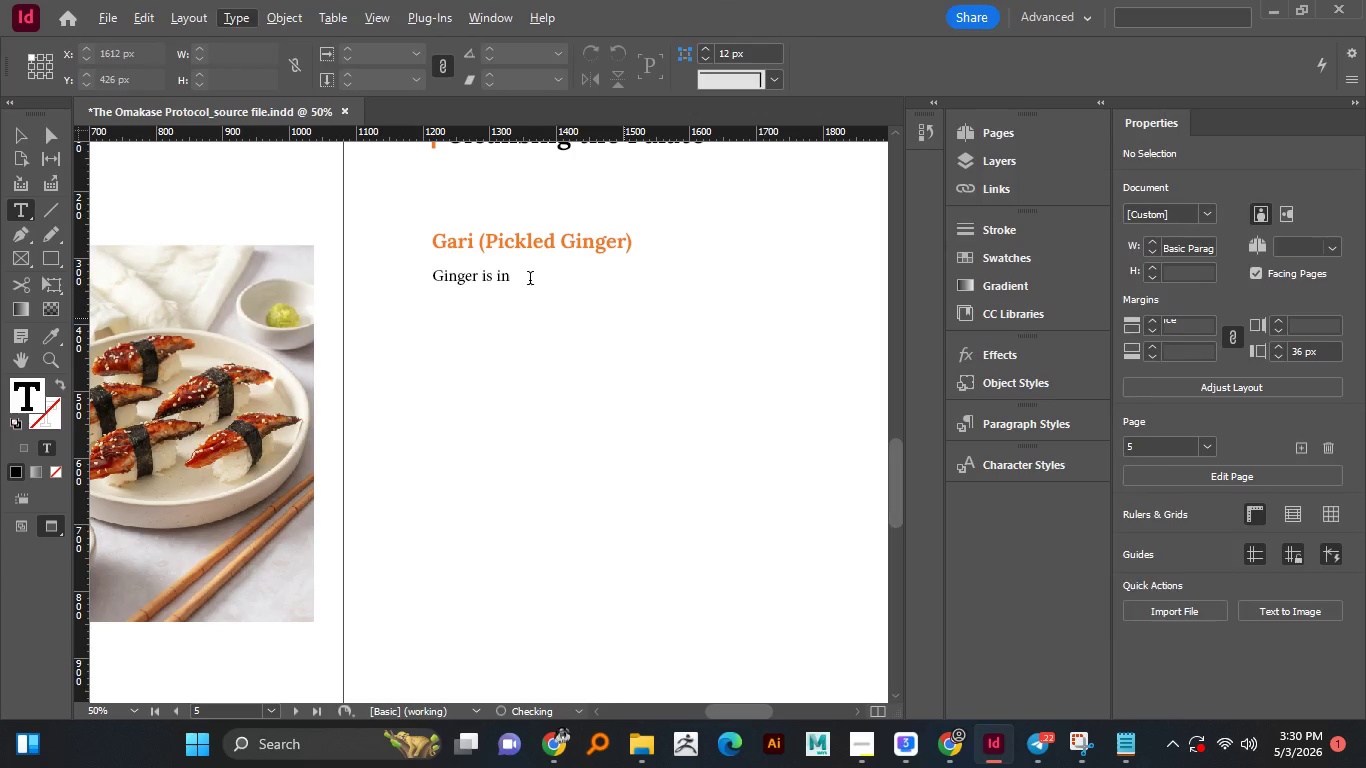 
left_click_drag(start_coordinate=[528, 281], to_coordinate=[13, 136])
 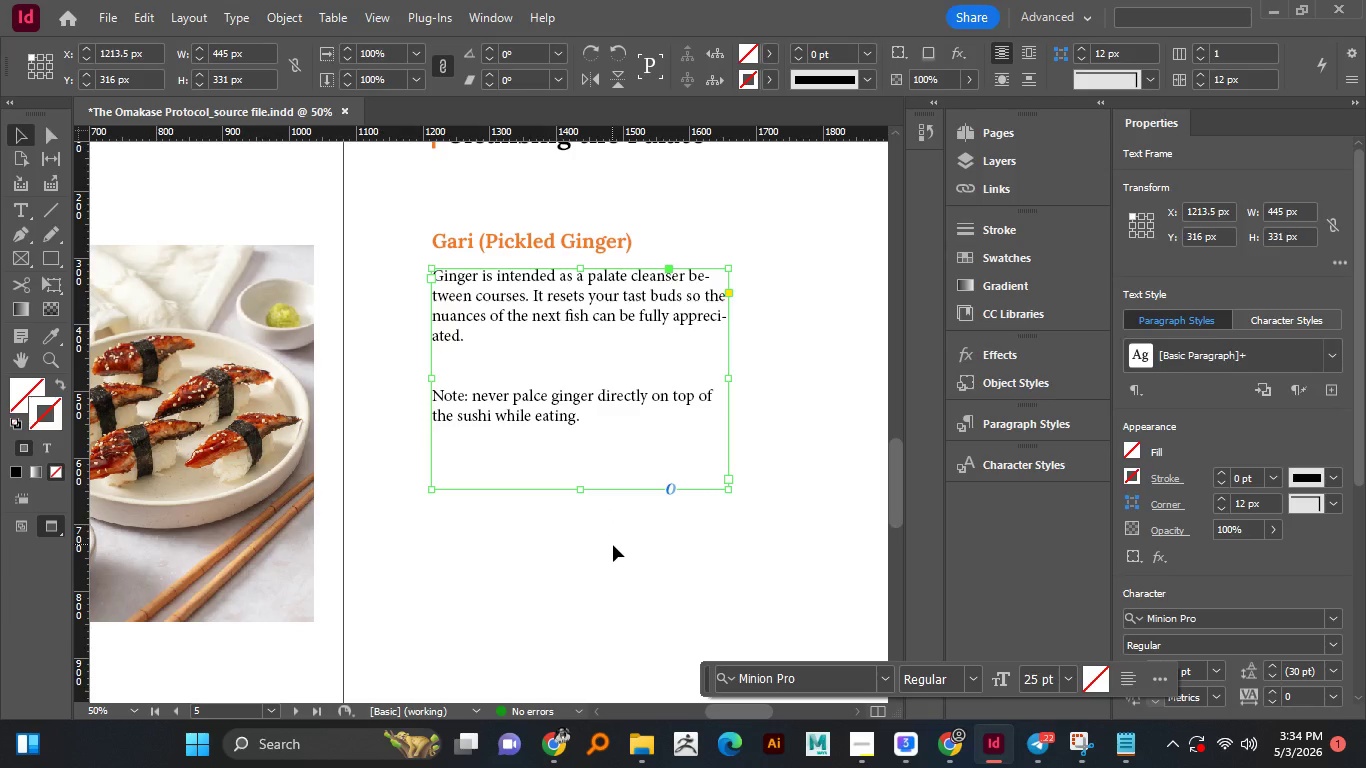 
key(Control+Z)
 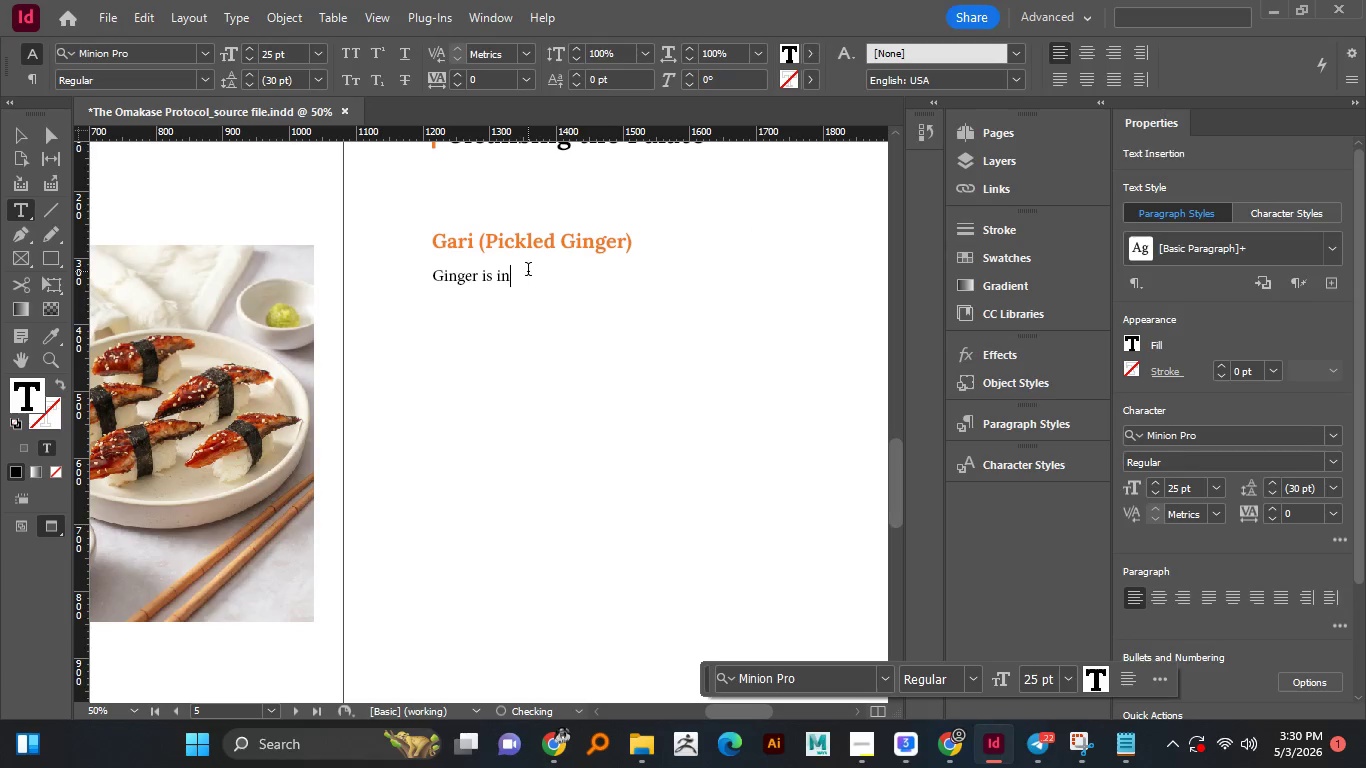 
key(Control+Shift+Z)
 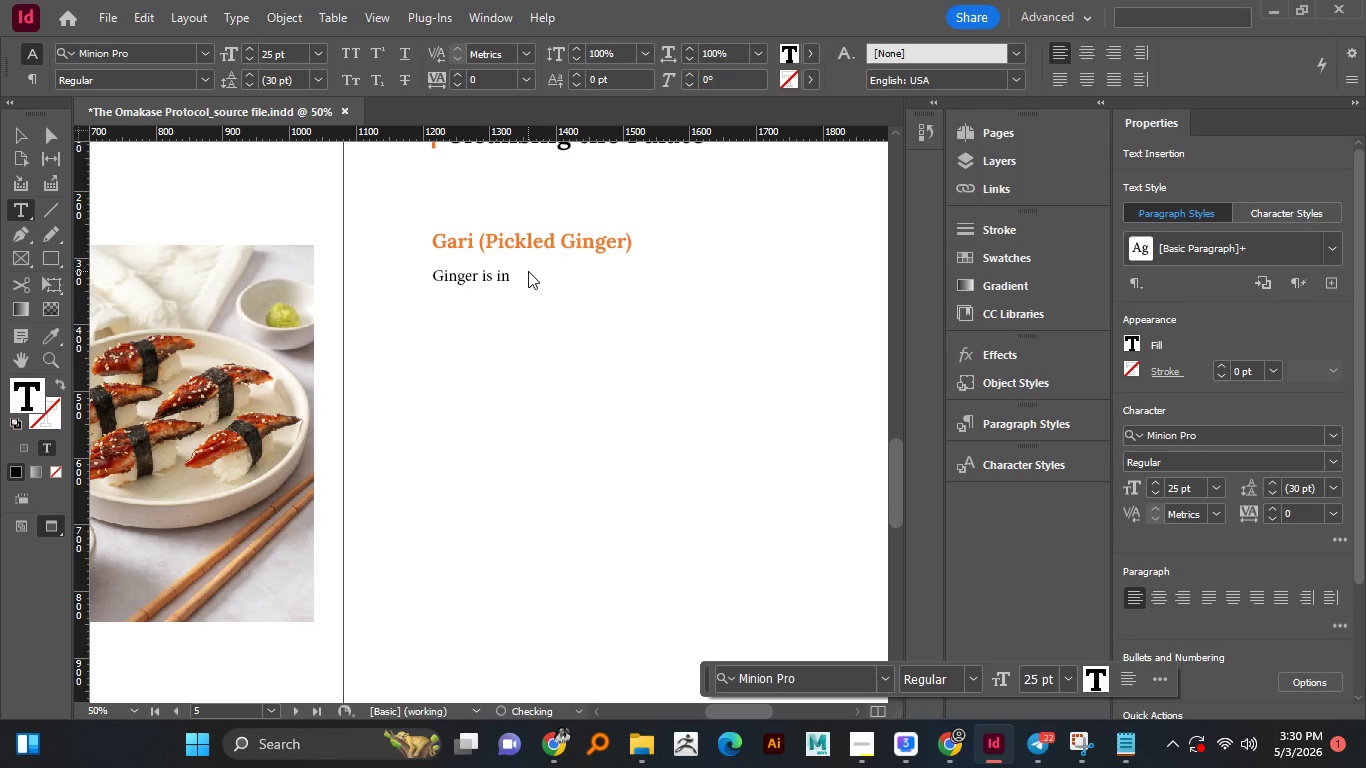 
type( )
key(Backspace)
type(tended as)
 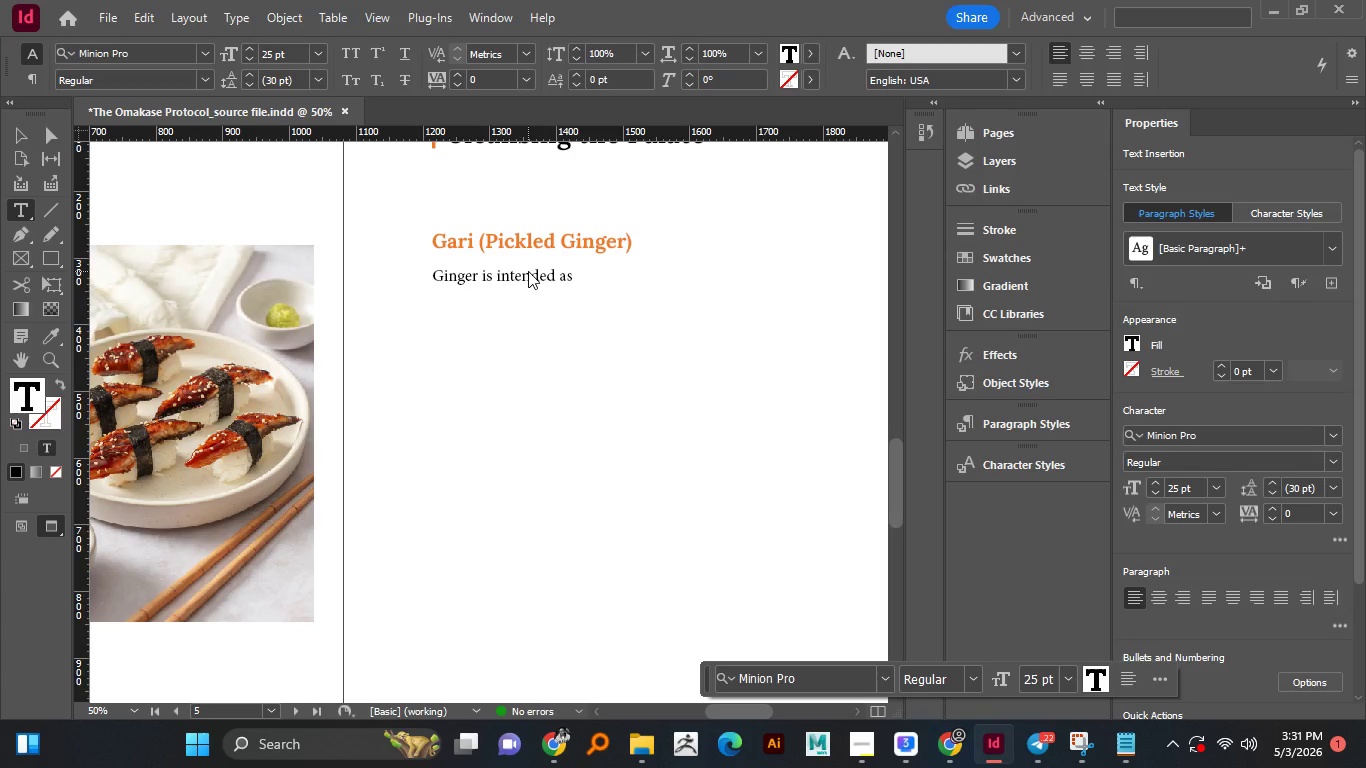 
type( a palatte )
 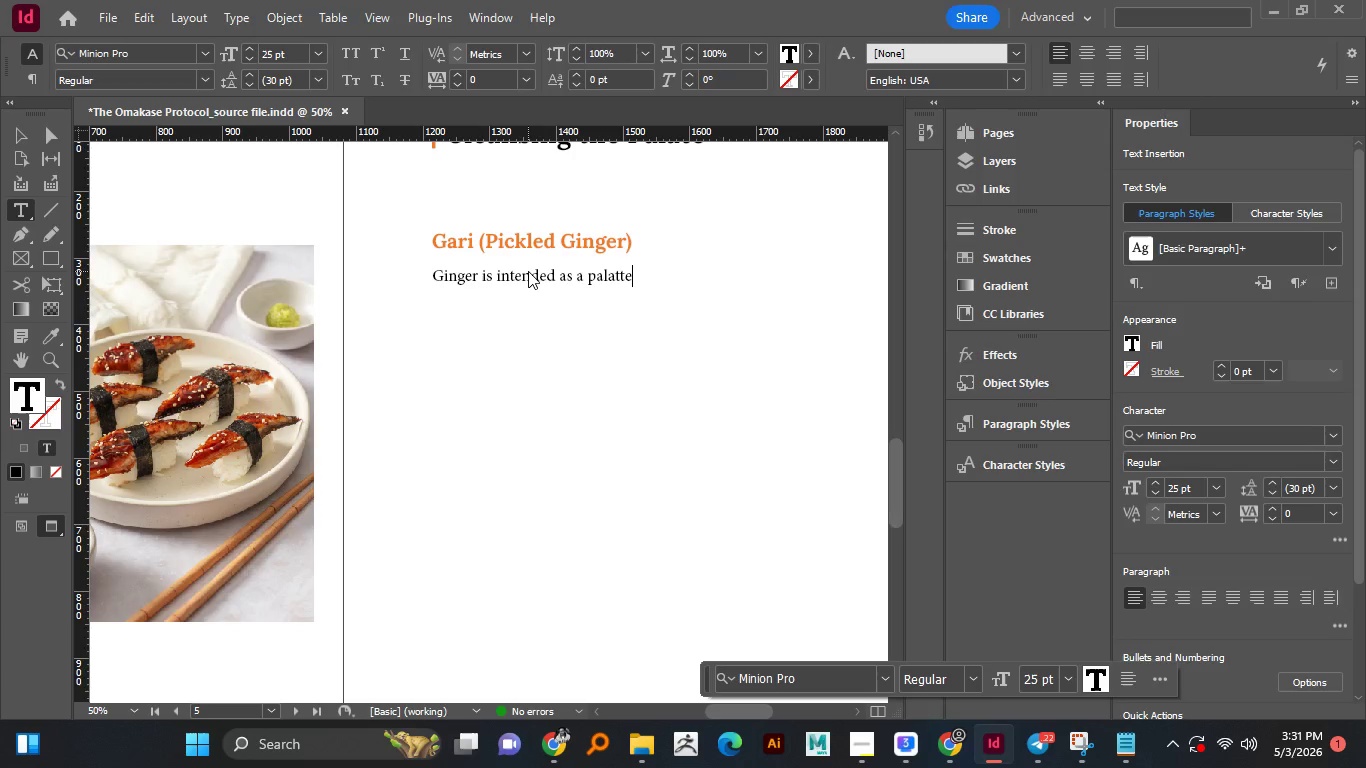 
key(Backspace)
key(Backspace)
key(Backspace)
type(e cleaner\)
key(Backspace)
key(Backspace)
key(Backspace)
type(ser )
 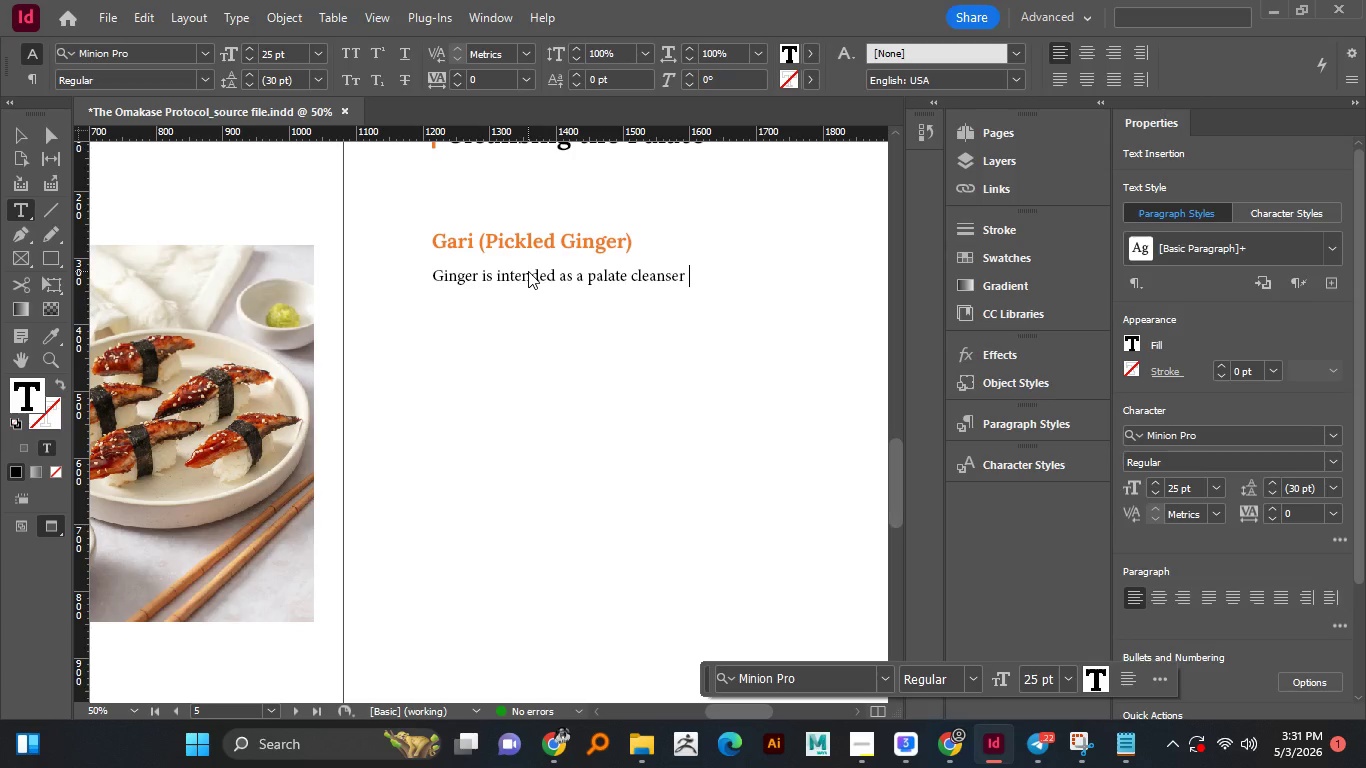 
type(between)
 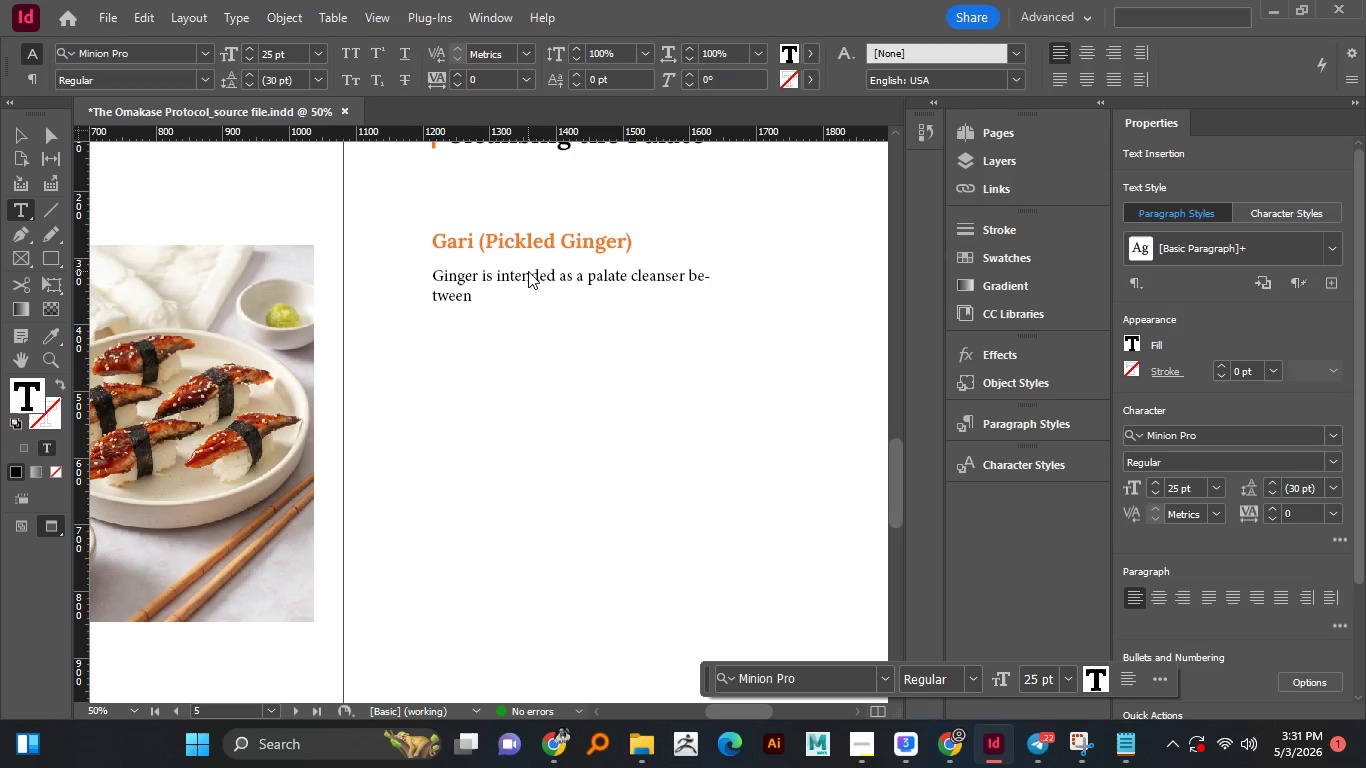 
type( courses.)
 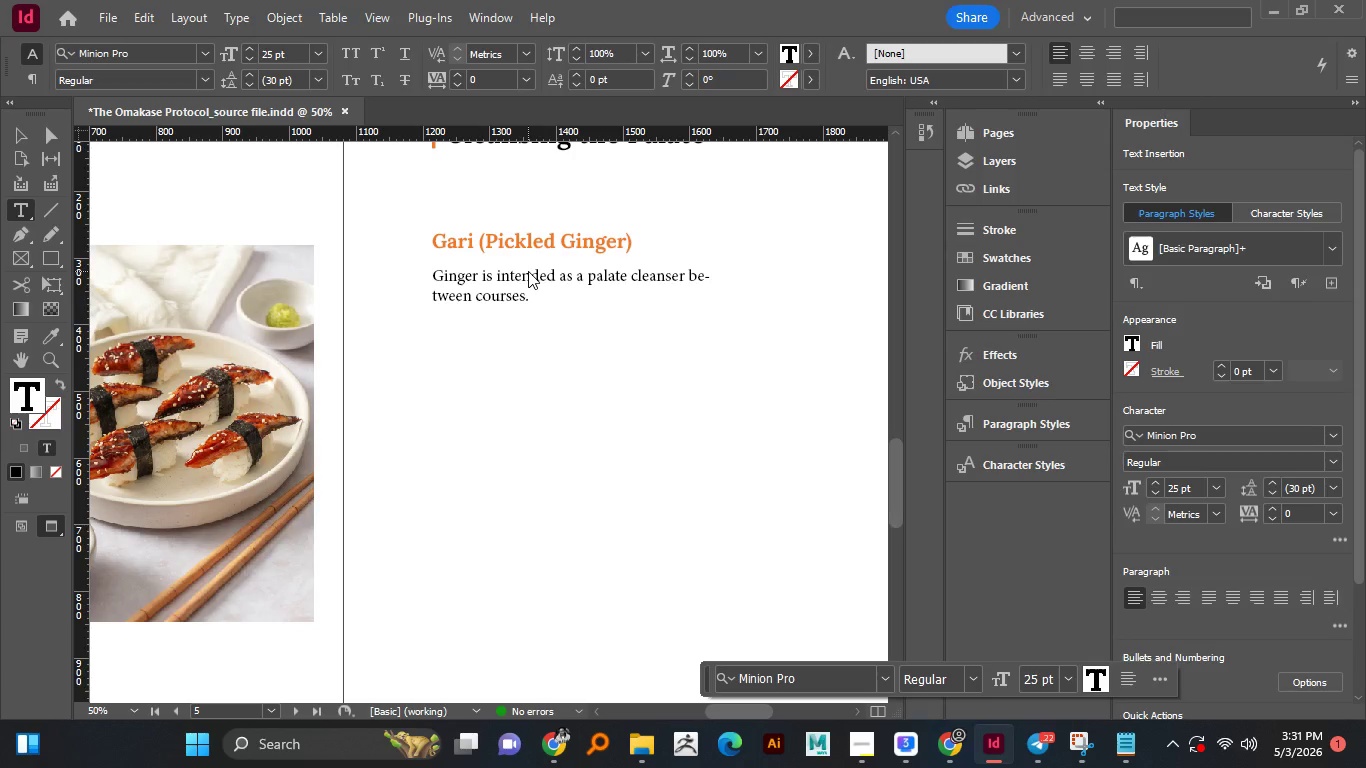 
type( It )
 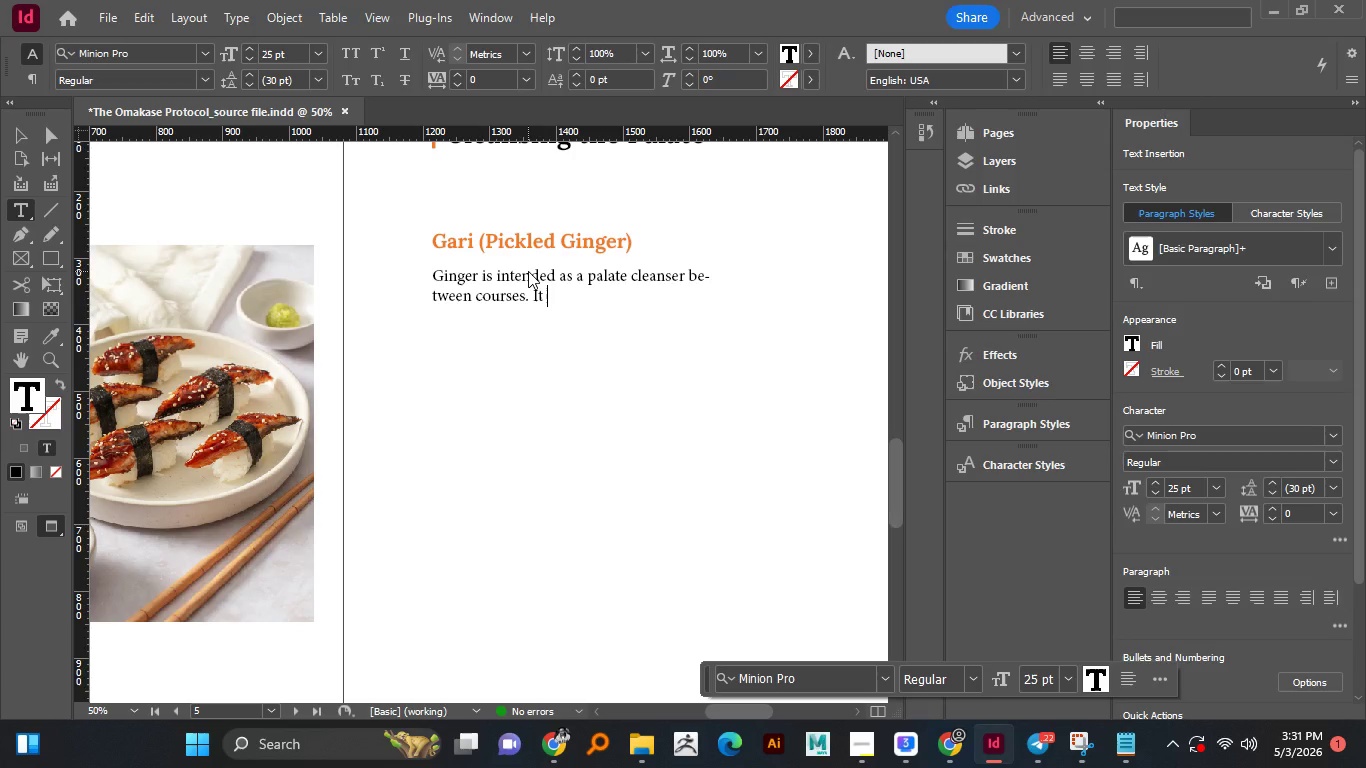 
type(resets your tast buds )
 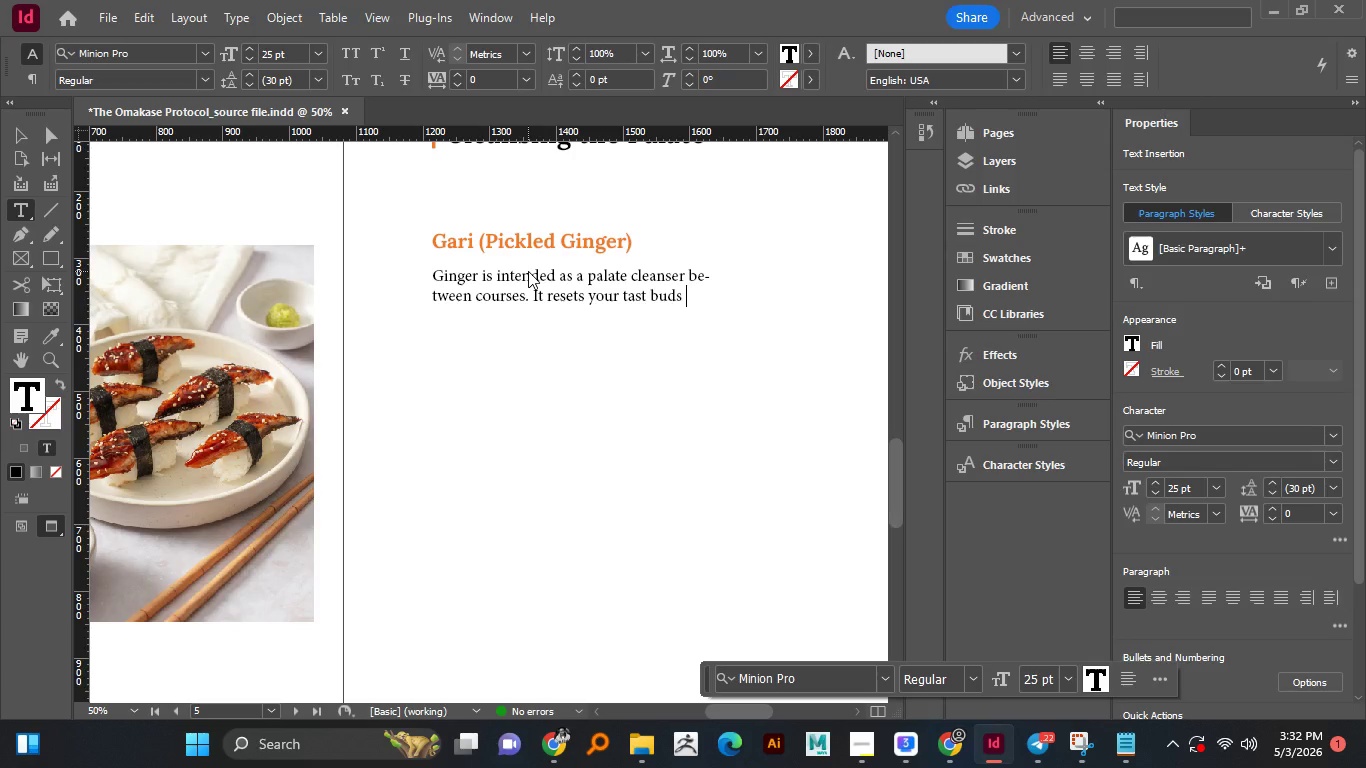 
wait(5.09)
 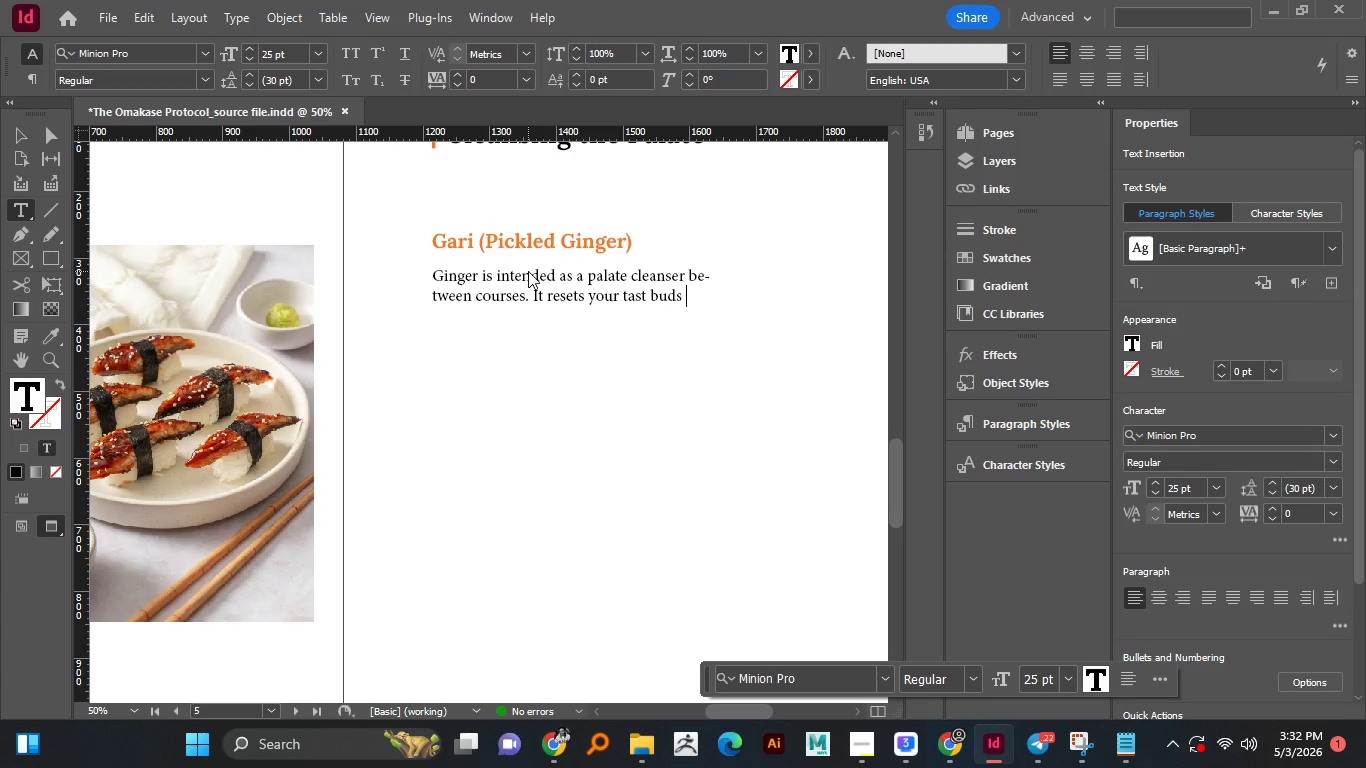 
type(so the )
 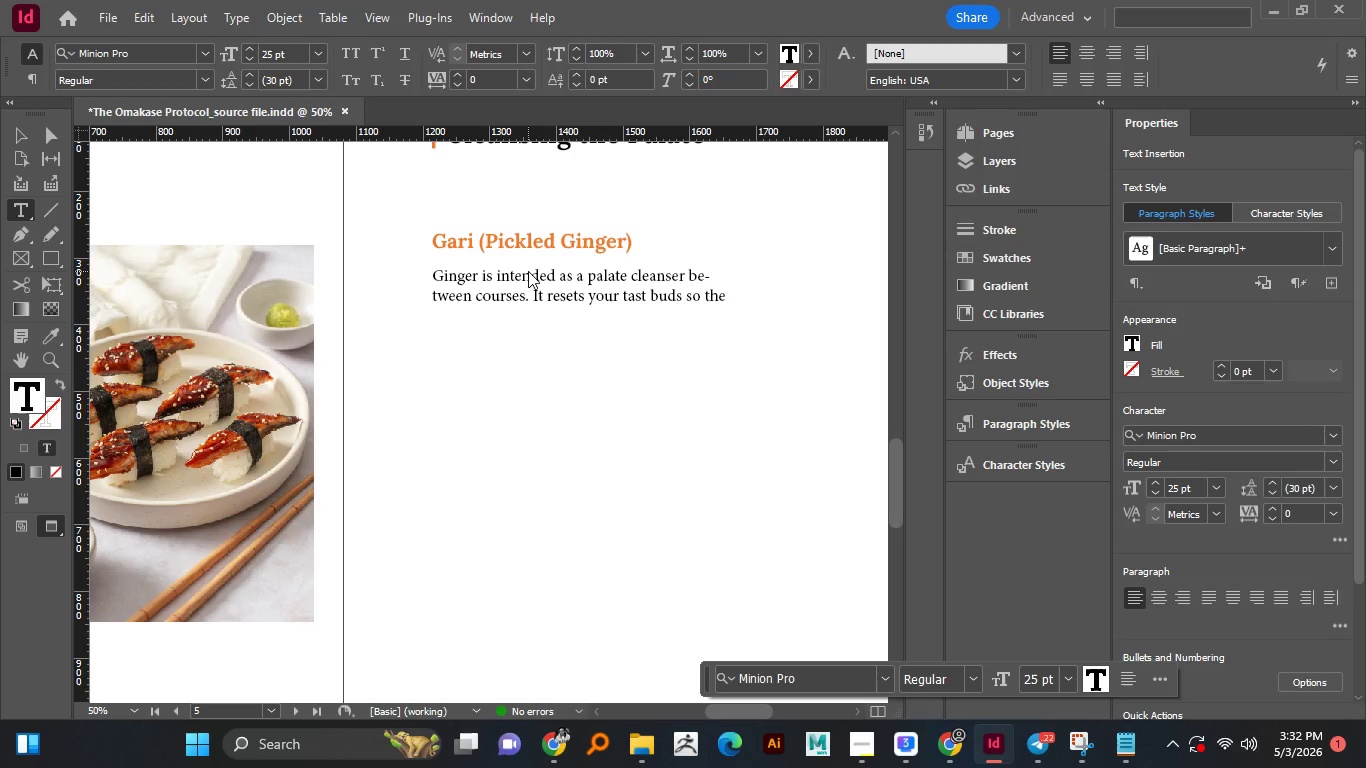 
type(nuaces)
 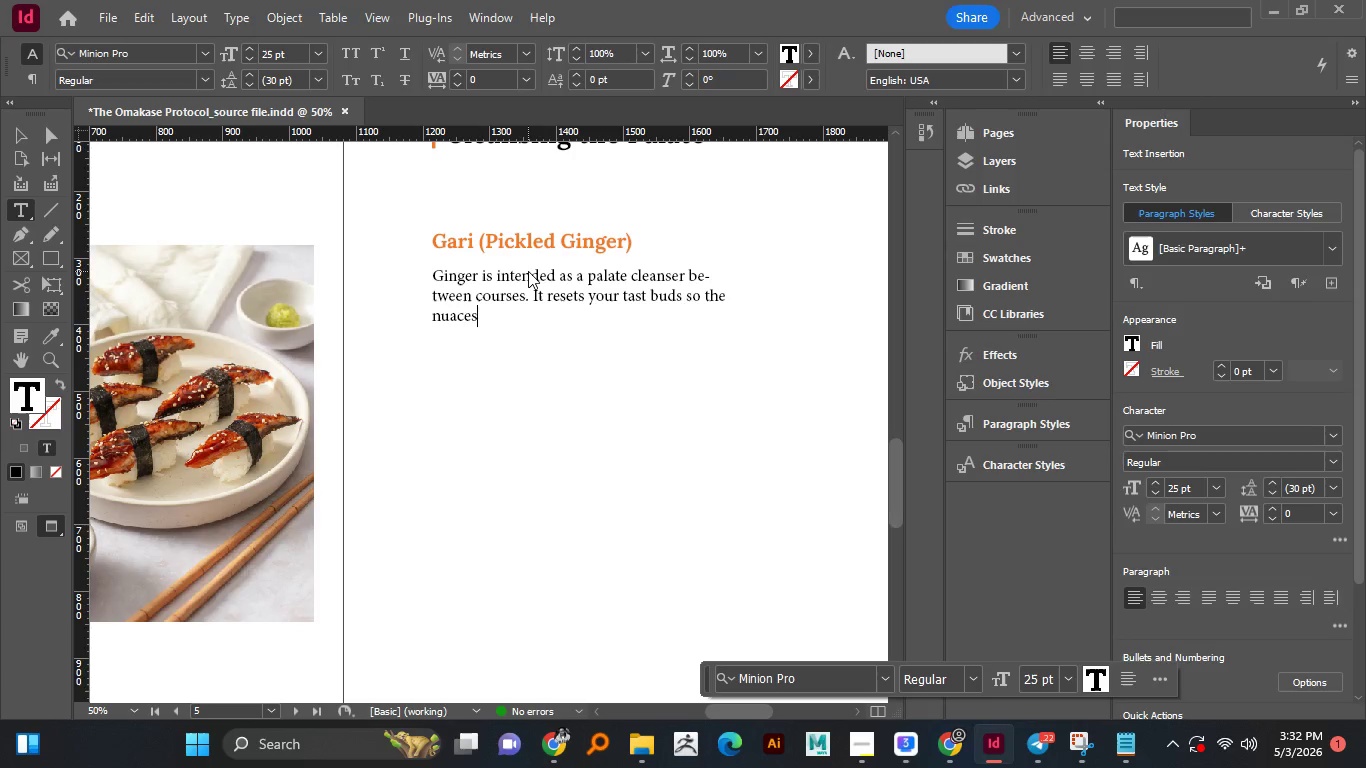 
key(ArrowLeft)
 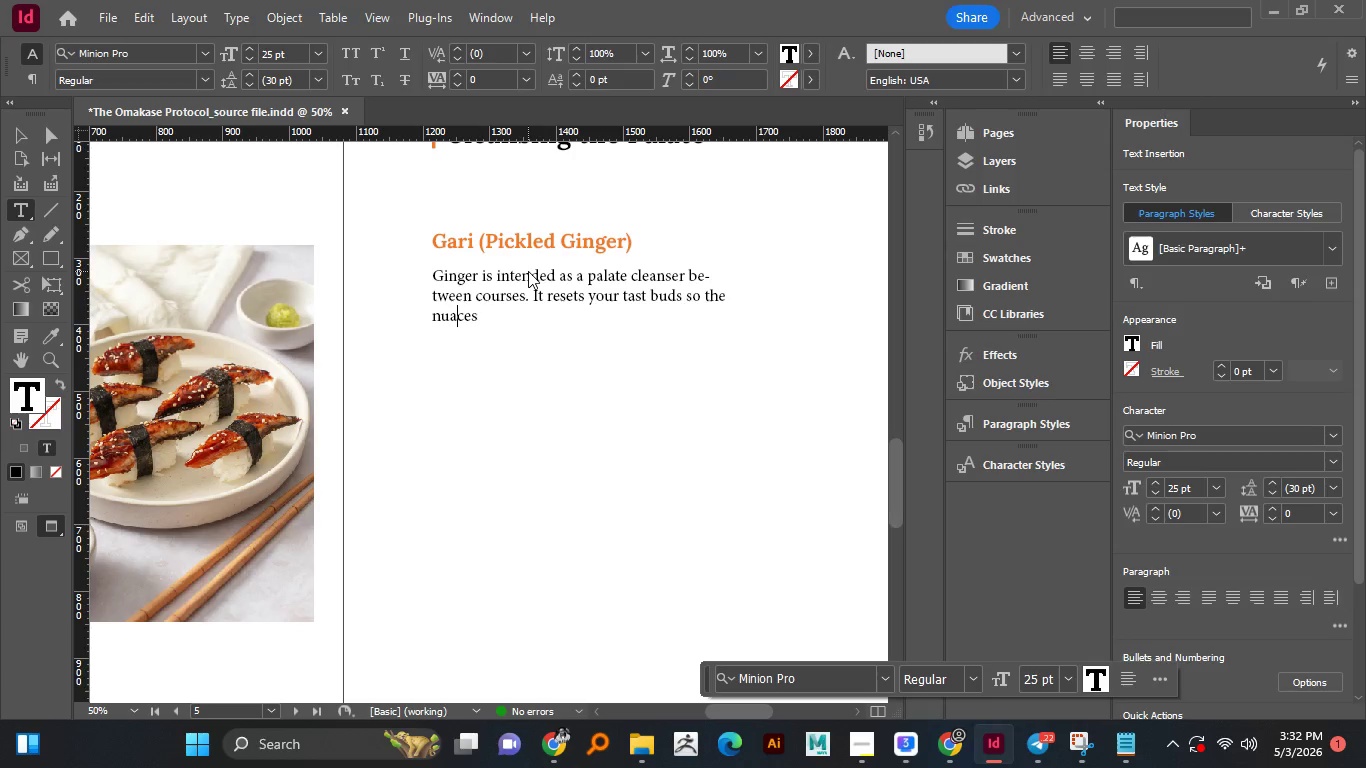 
key(ArrowLeft)
 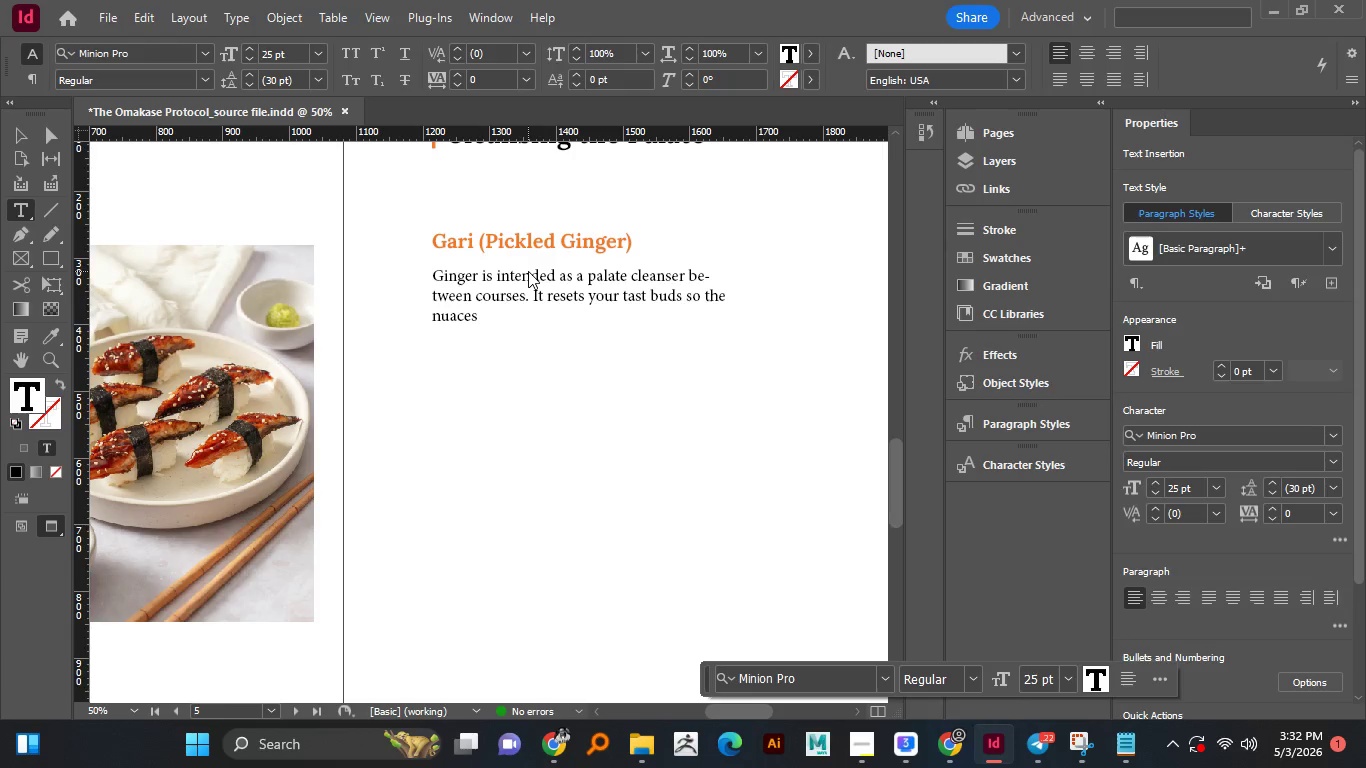 
key(ArrowLeft)
 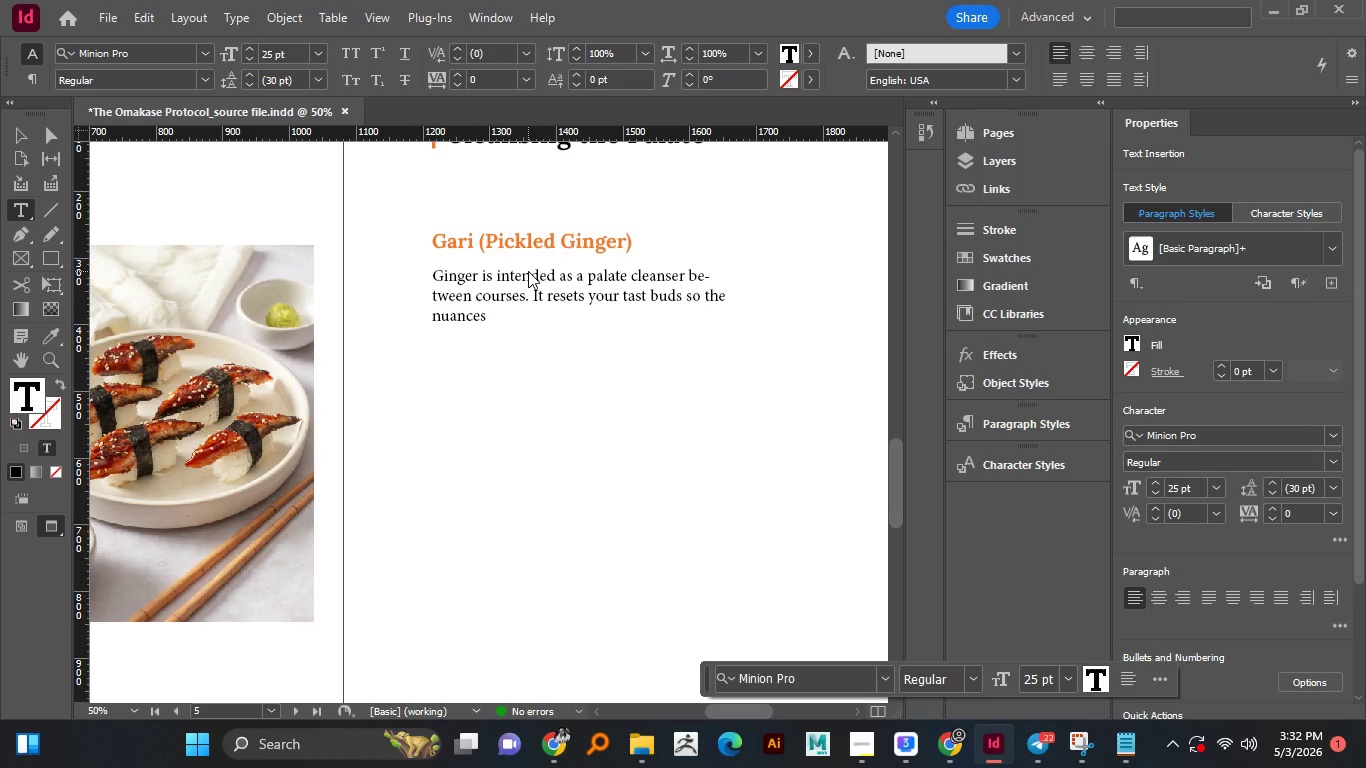 
key(N)
 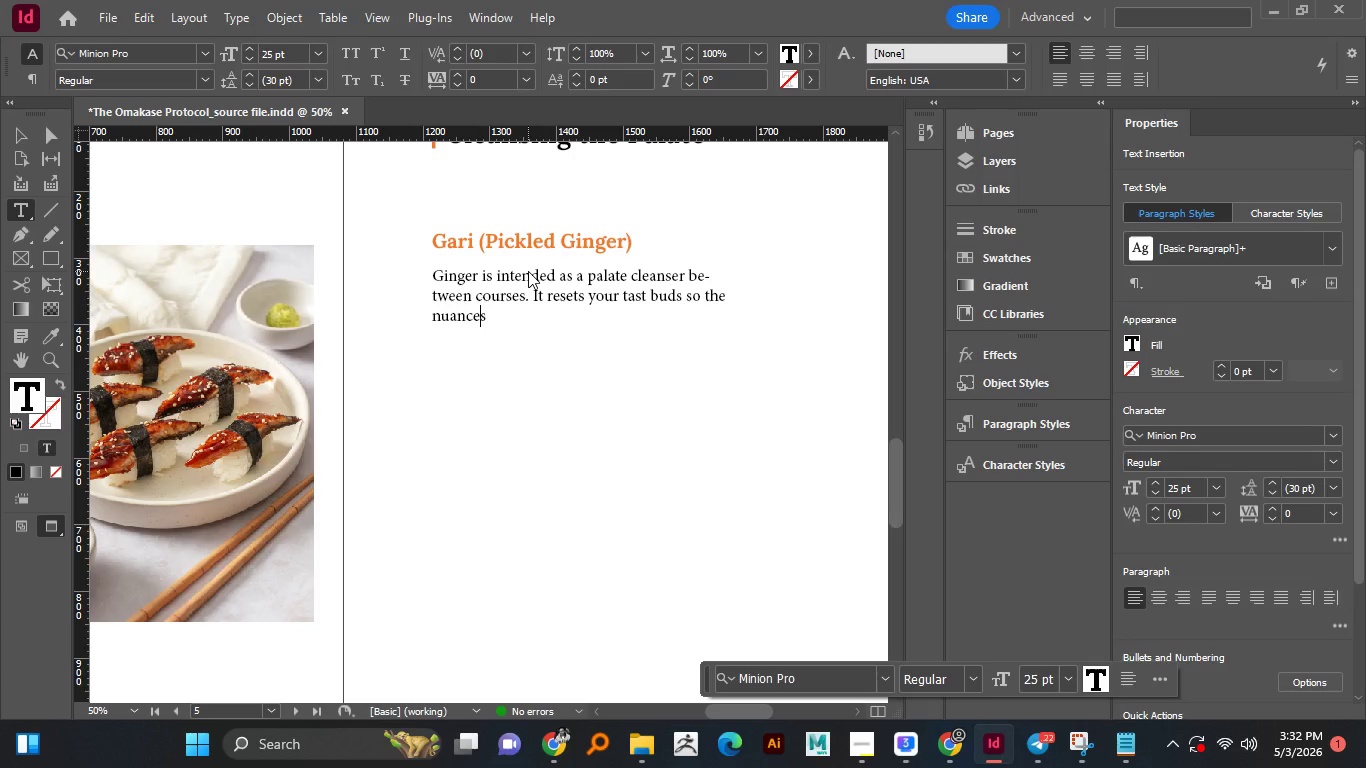 
key(ArrowRight)
 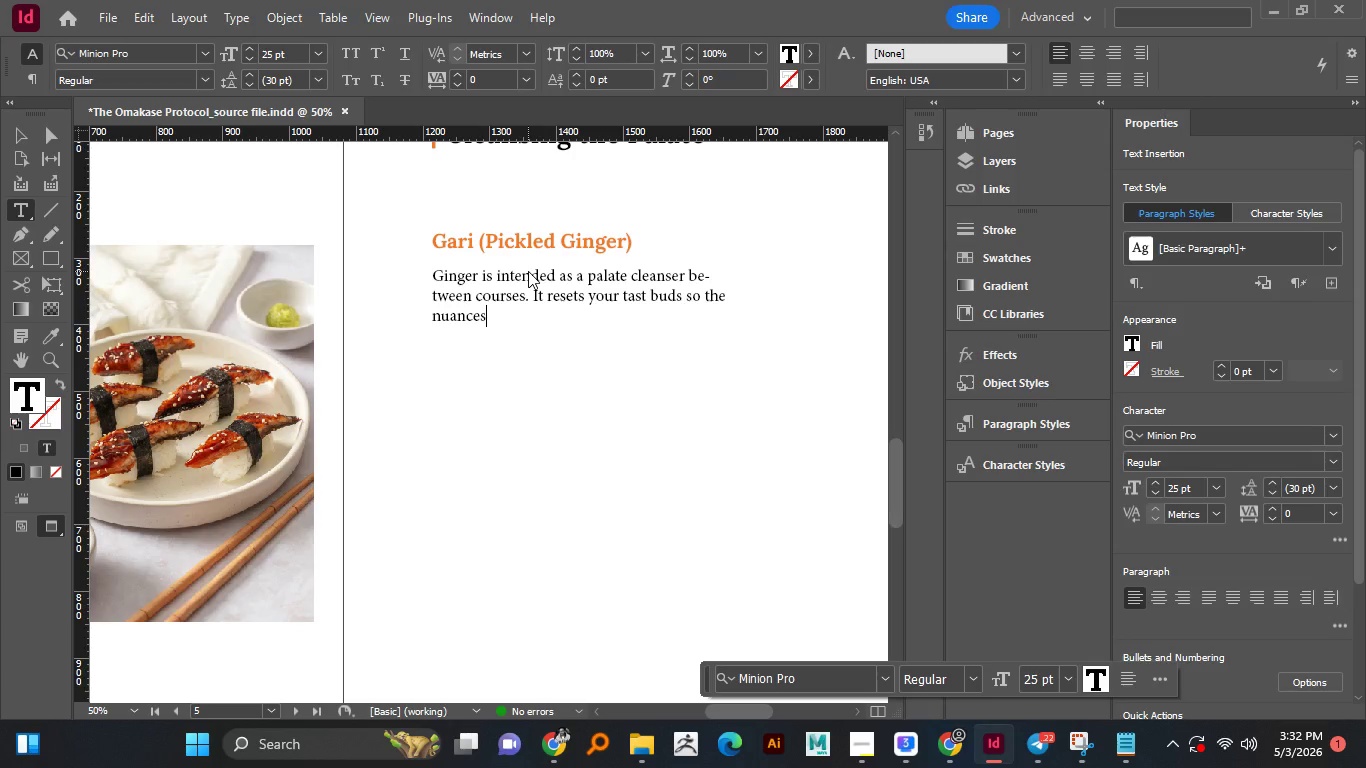 
key(ArrowRight)
 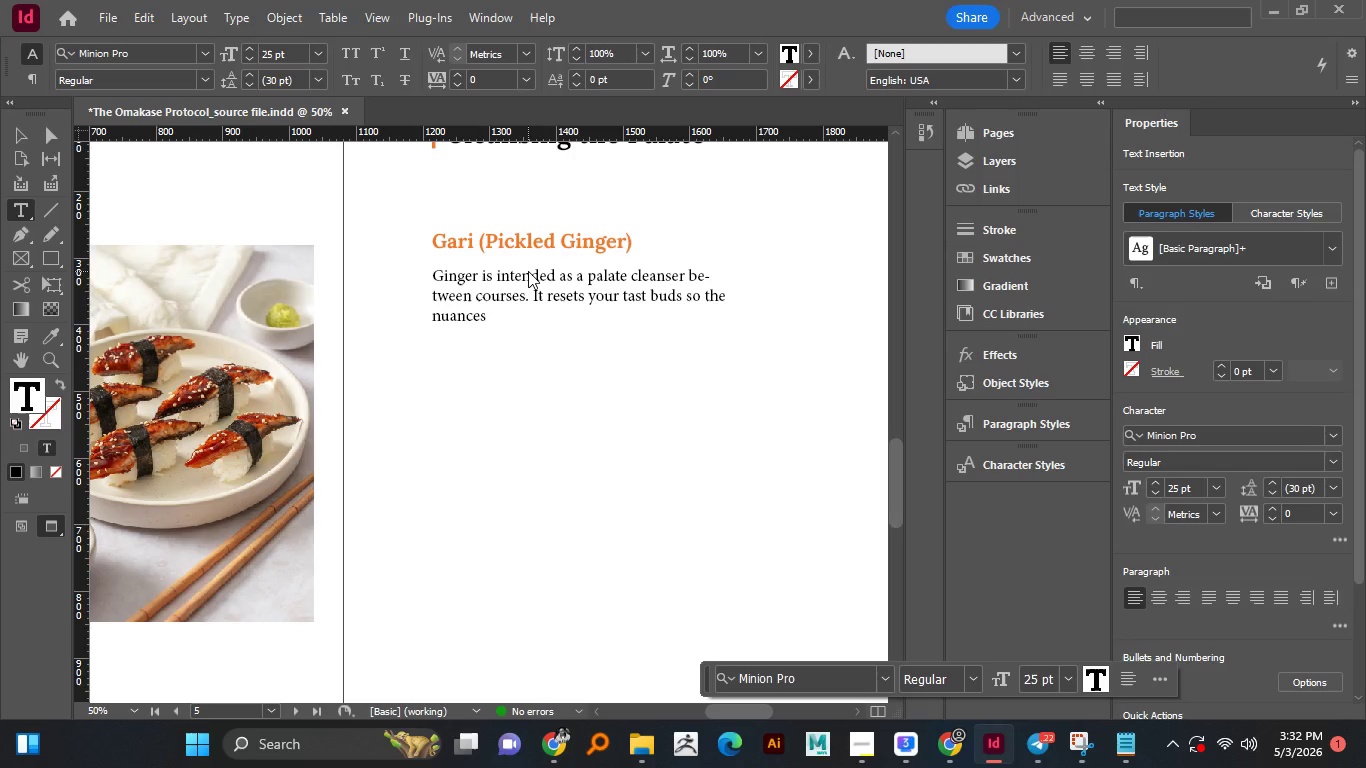 
key(ArrowRight)
 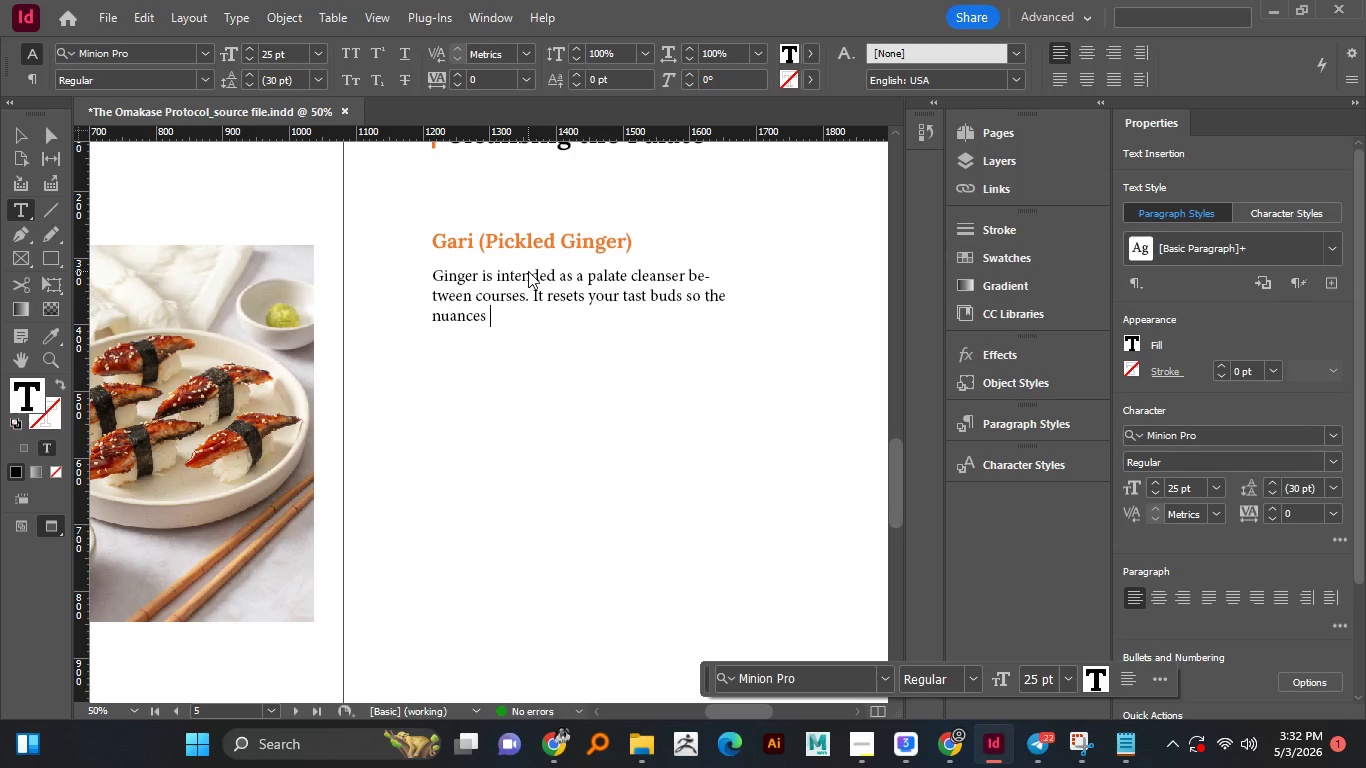 
key(Space)
 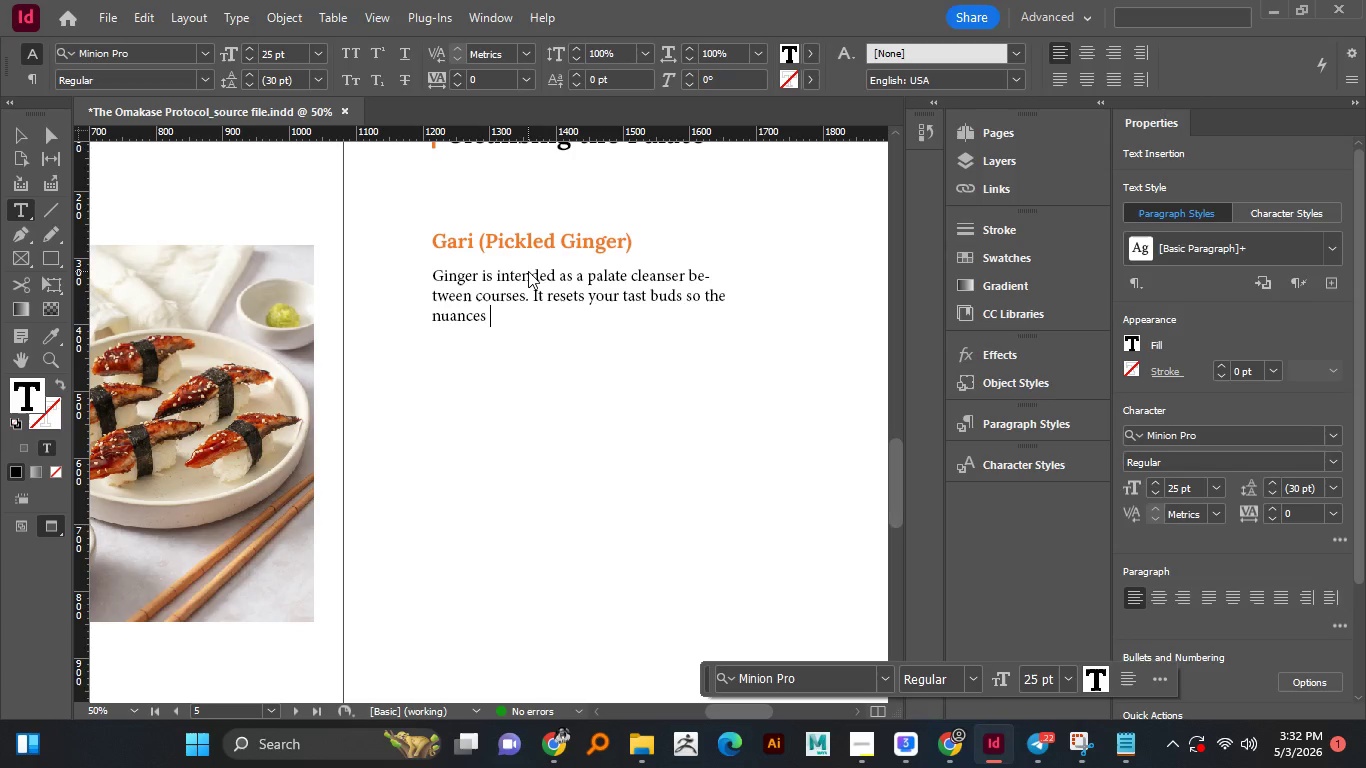 
wait(5.11)
 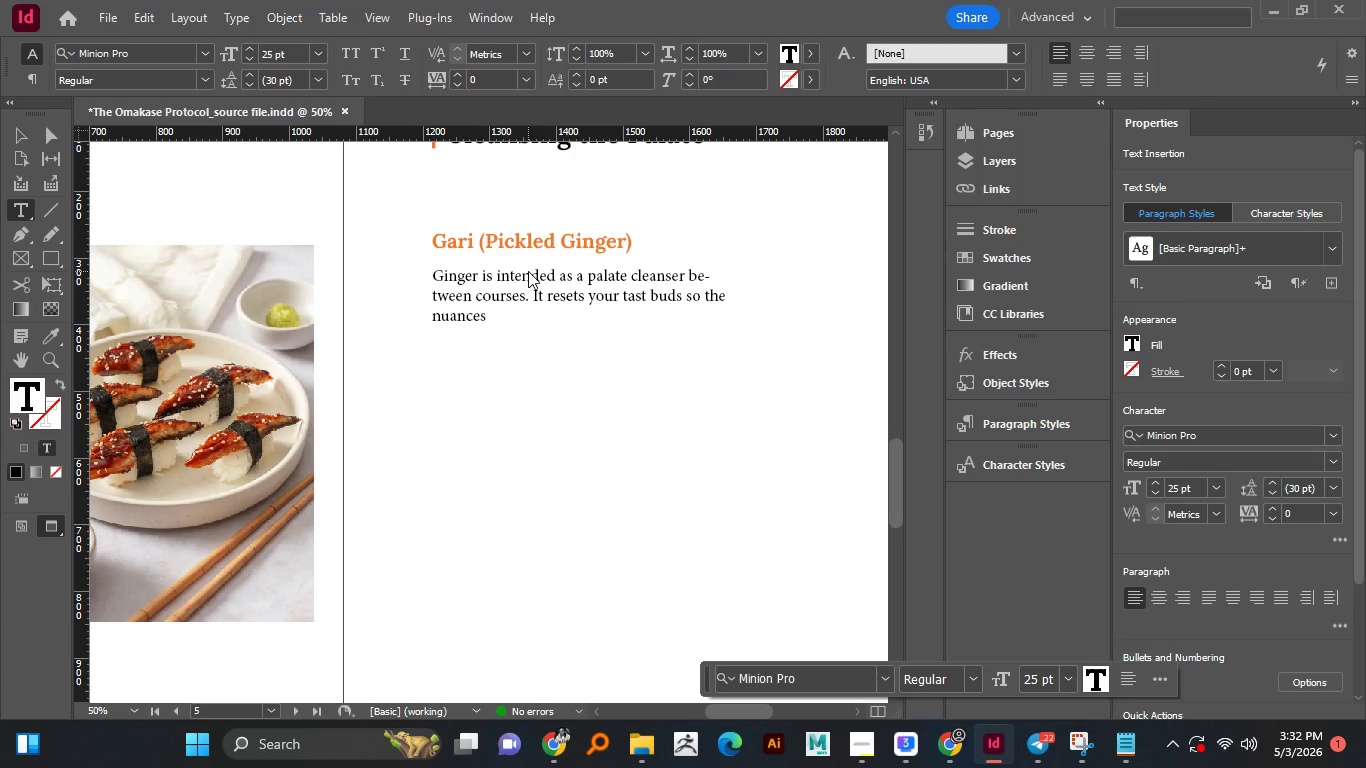 
type(of the next )
 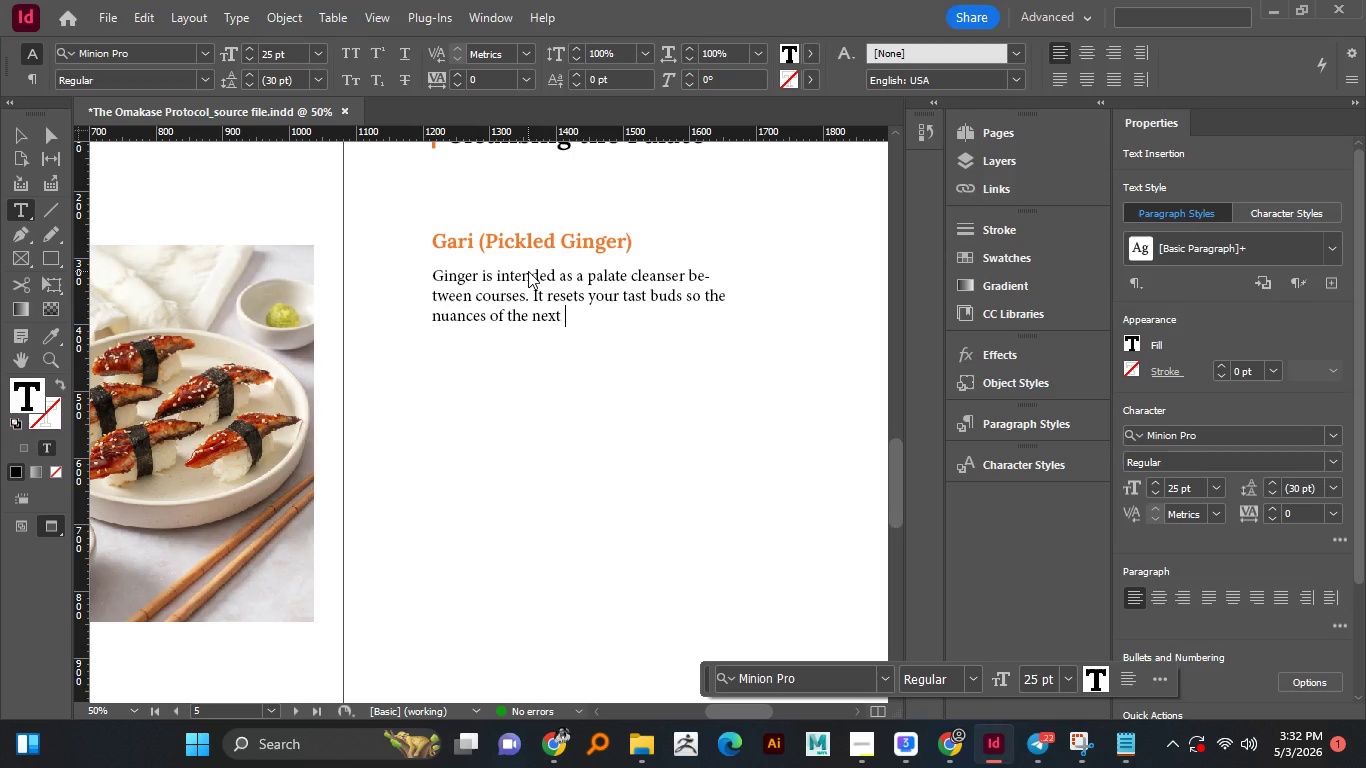 
wait(5.17)
 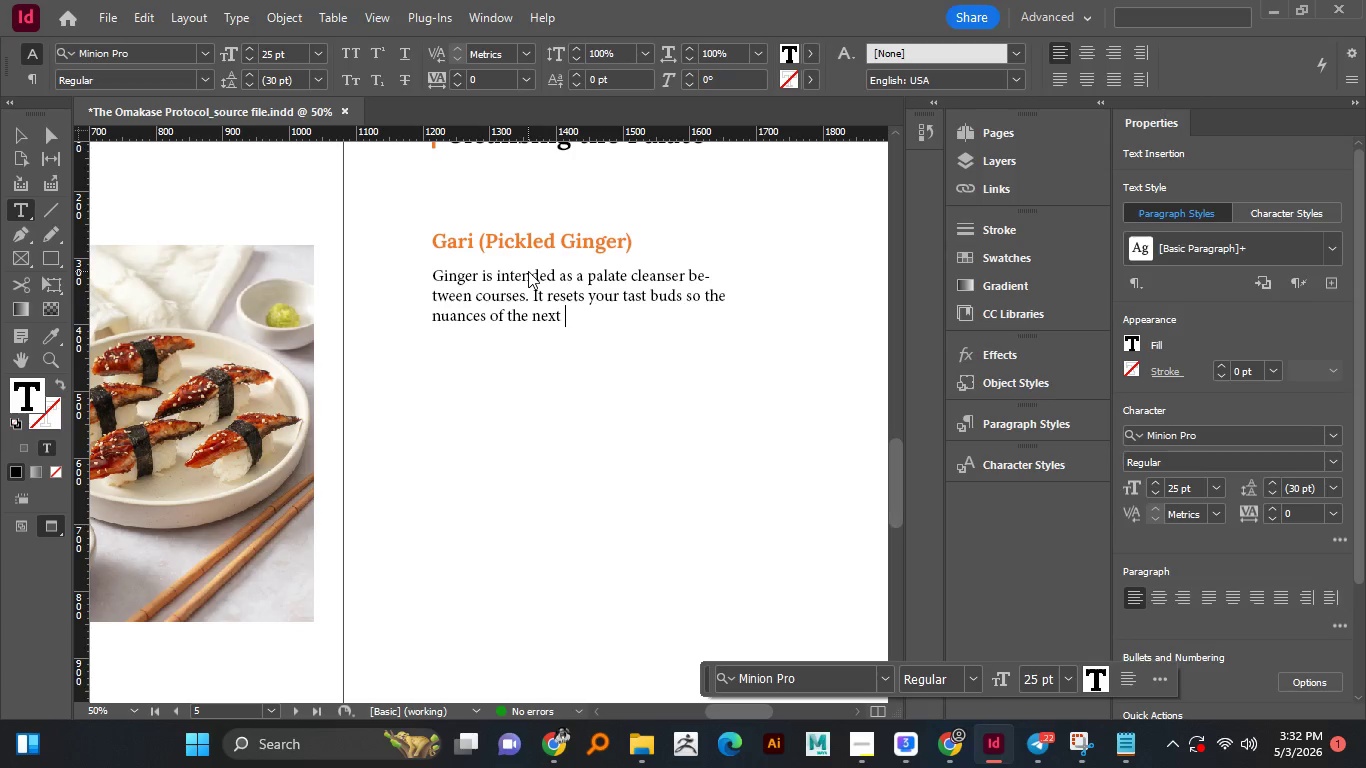 
type(fish can be fully appreciated)
 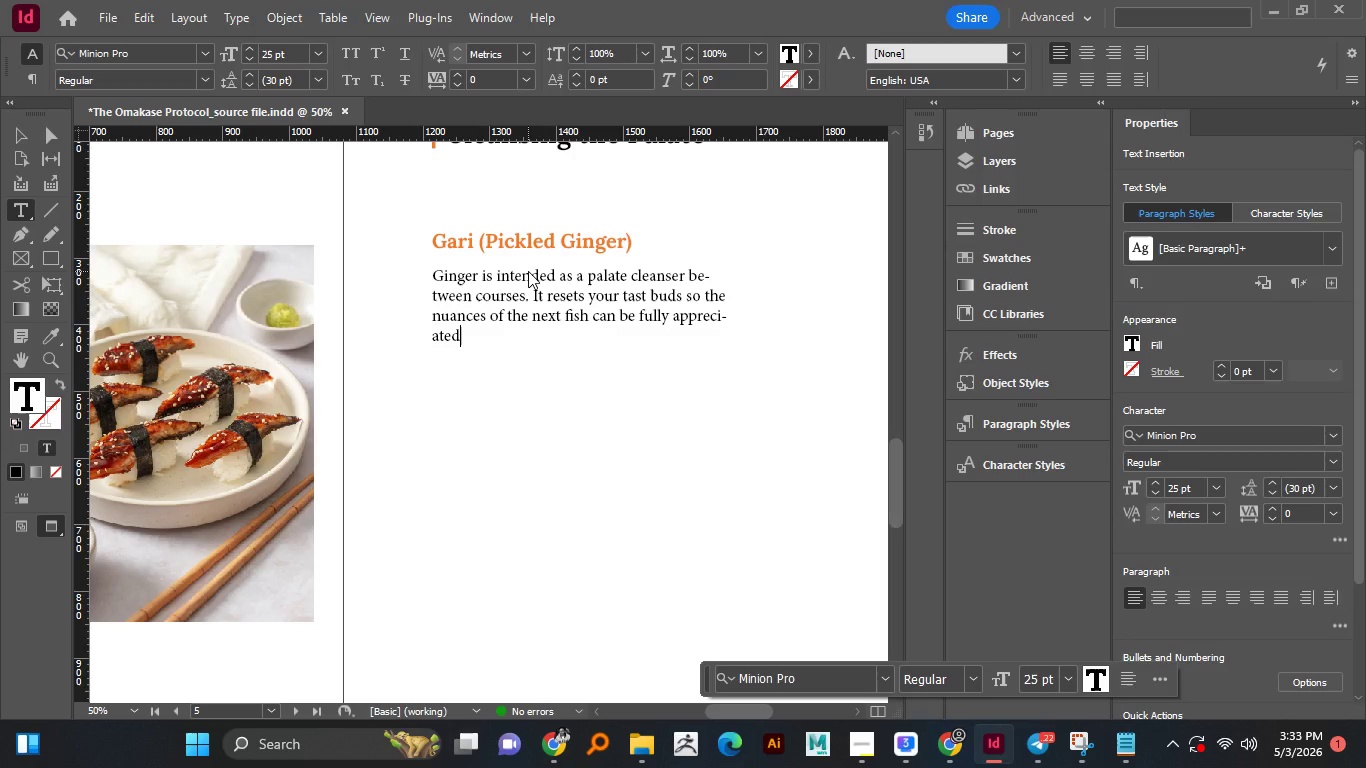 
key(Period)
 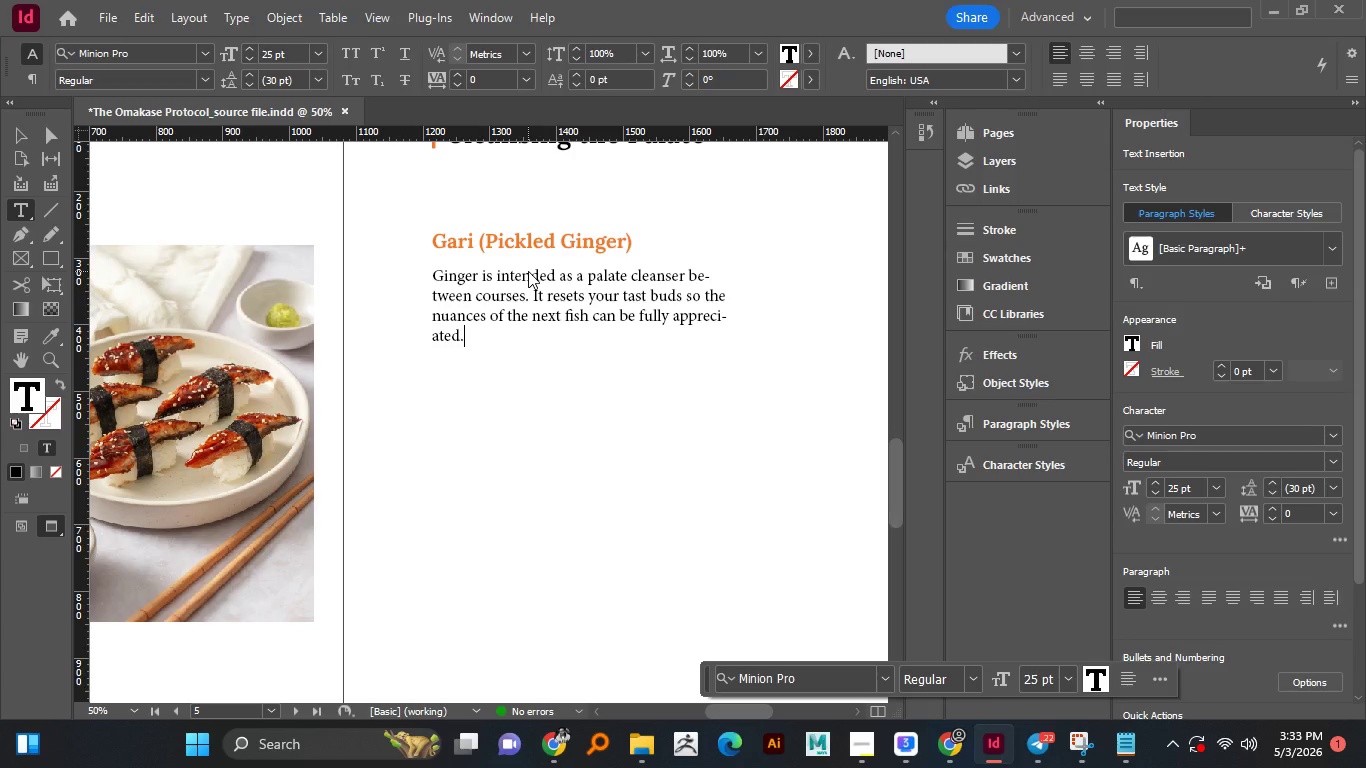 
key(Shift+Enter)
 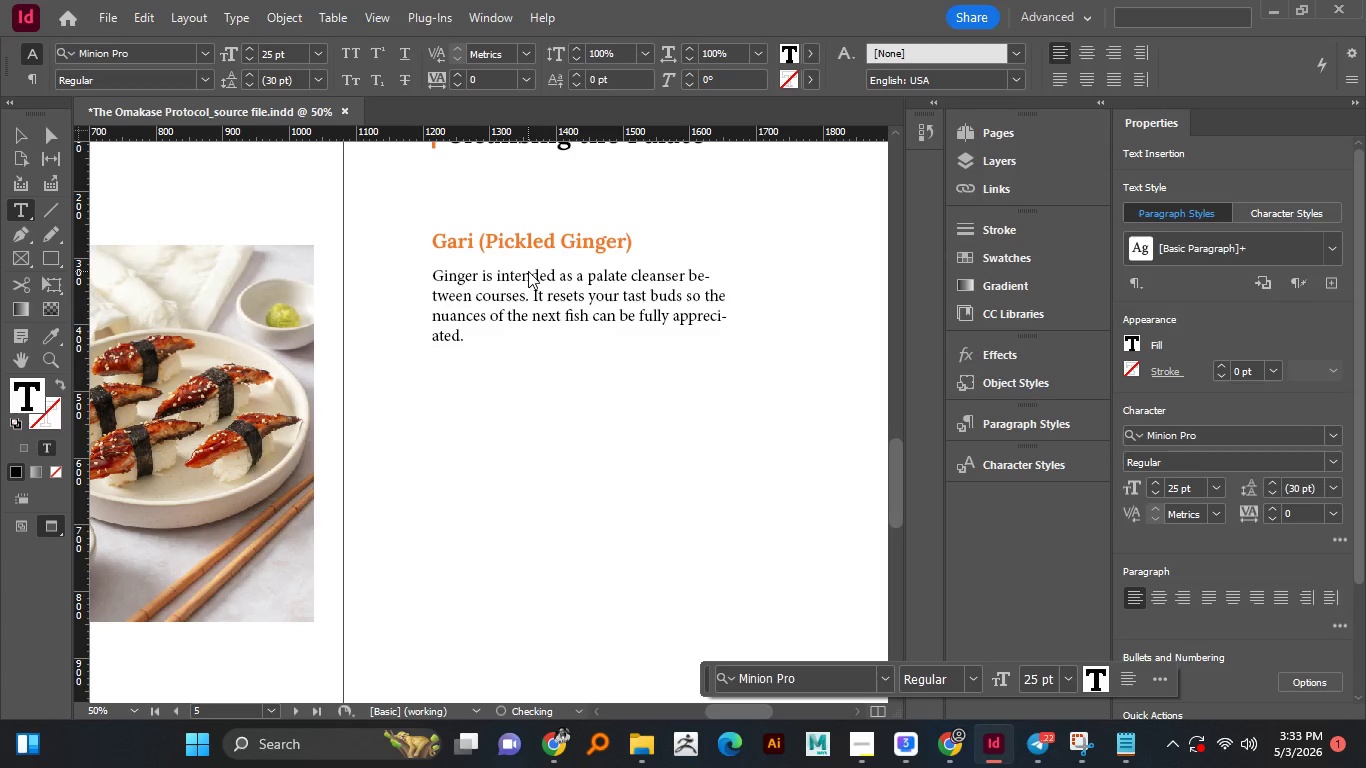 
key(Shift+Enter)
 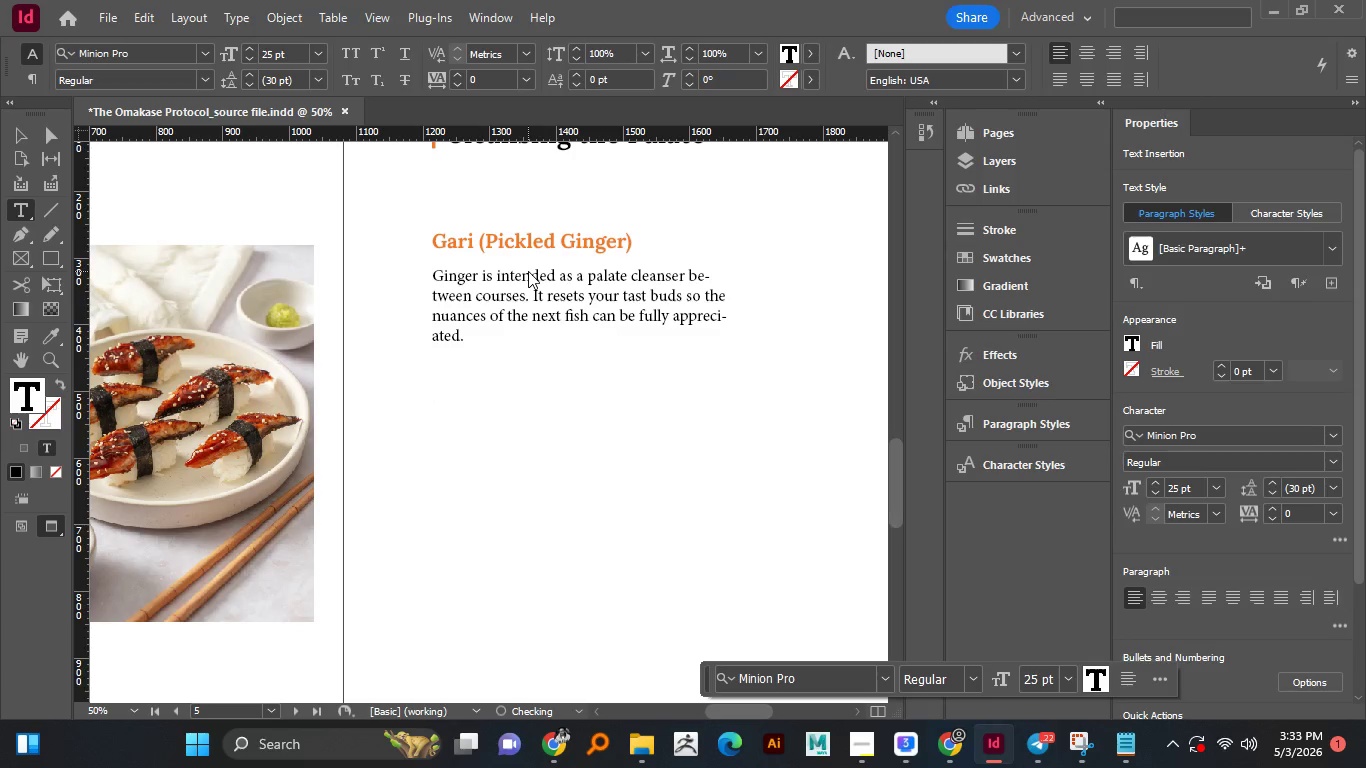 
key(Shift+Enter)
 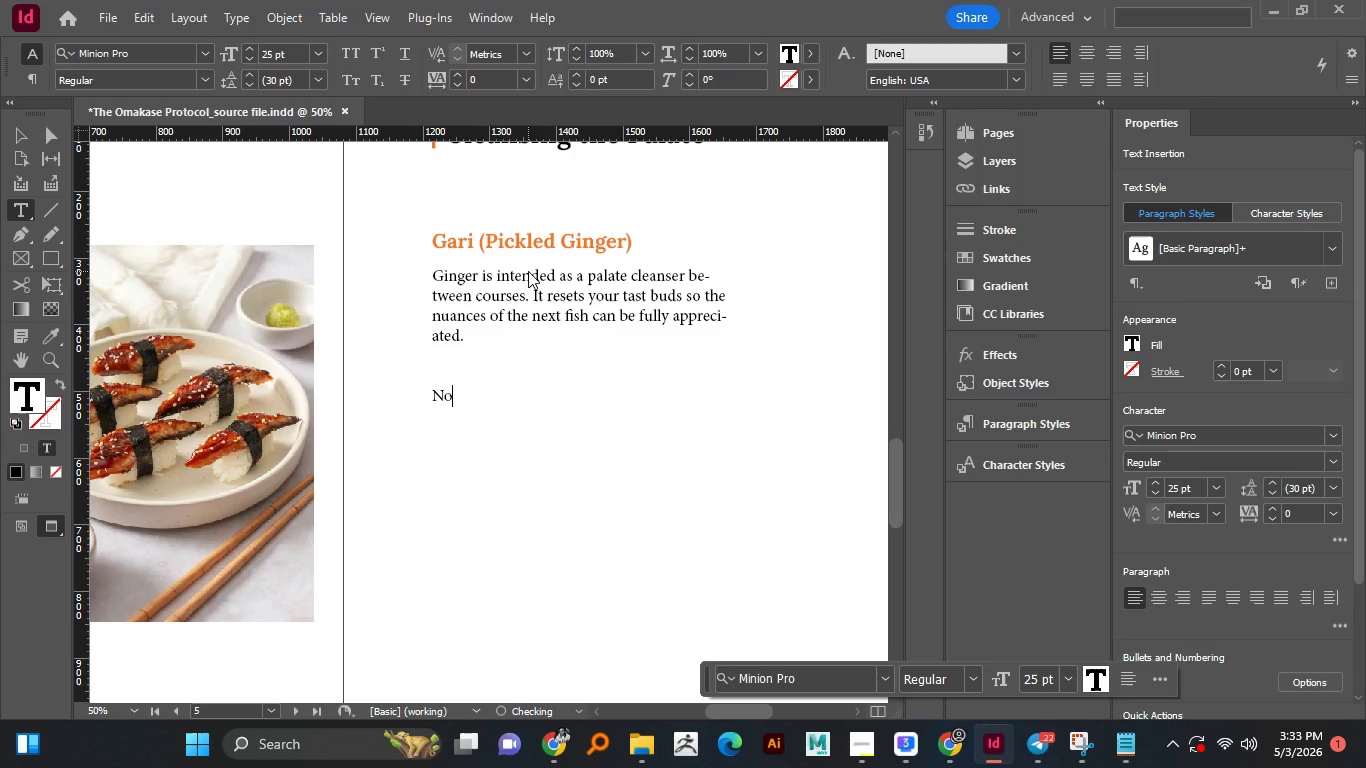 
type(Note: never palce ginger directly on top)
 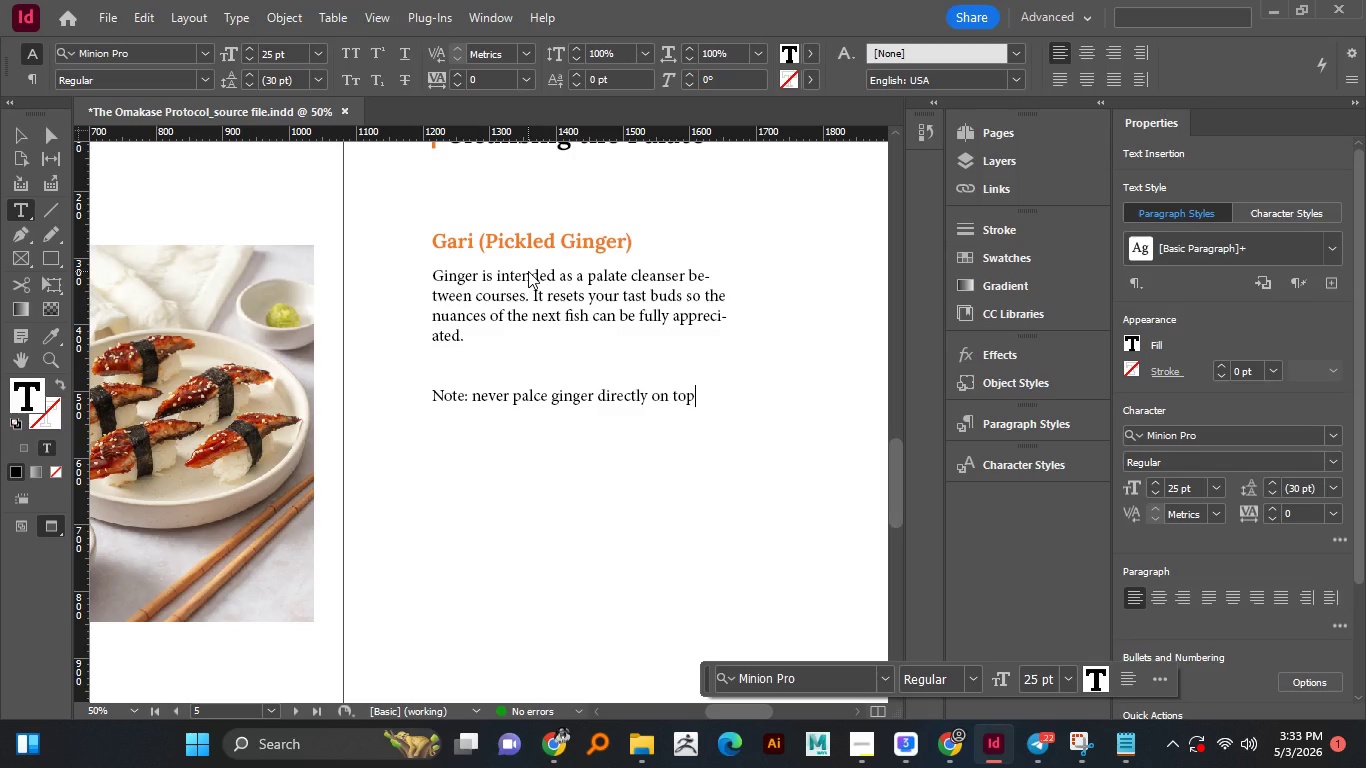 
type( of hte)
key(Backspace)
key(Backspace)
key(Backspace)
type(the )
 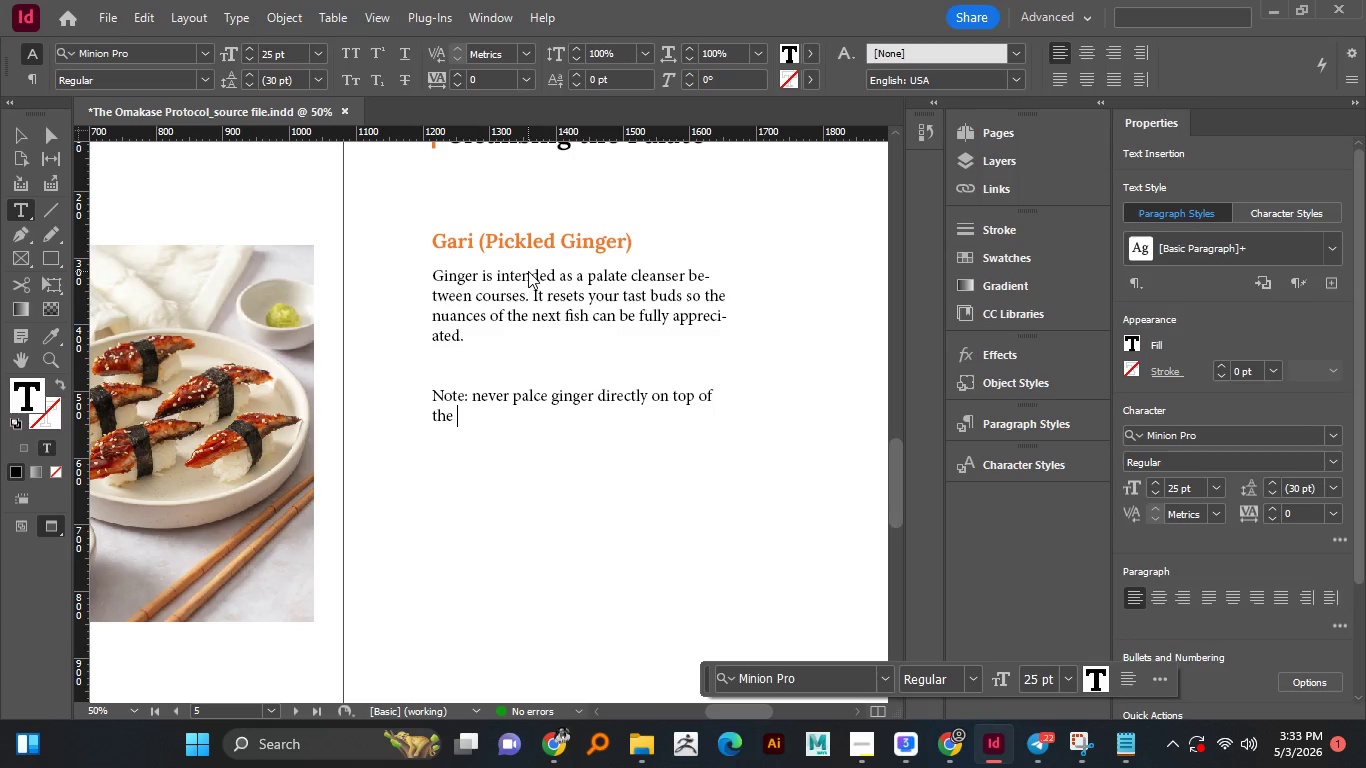 
type(sushi while)
 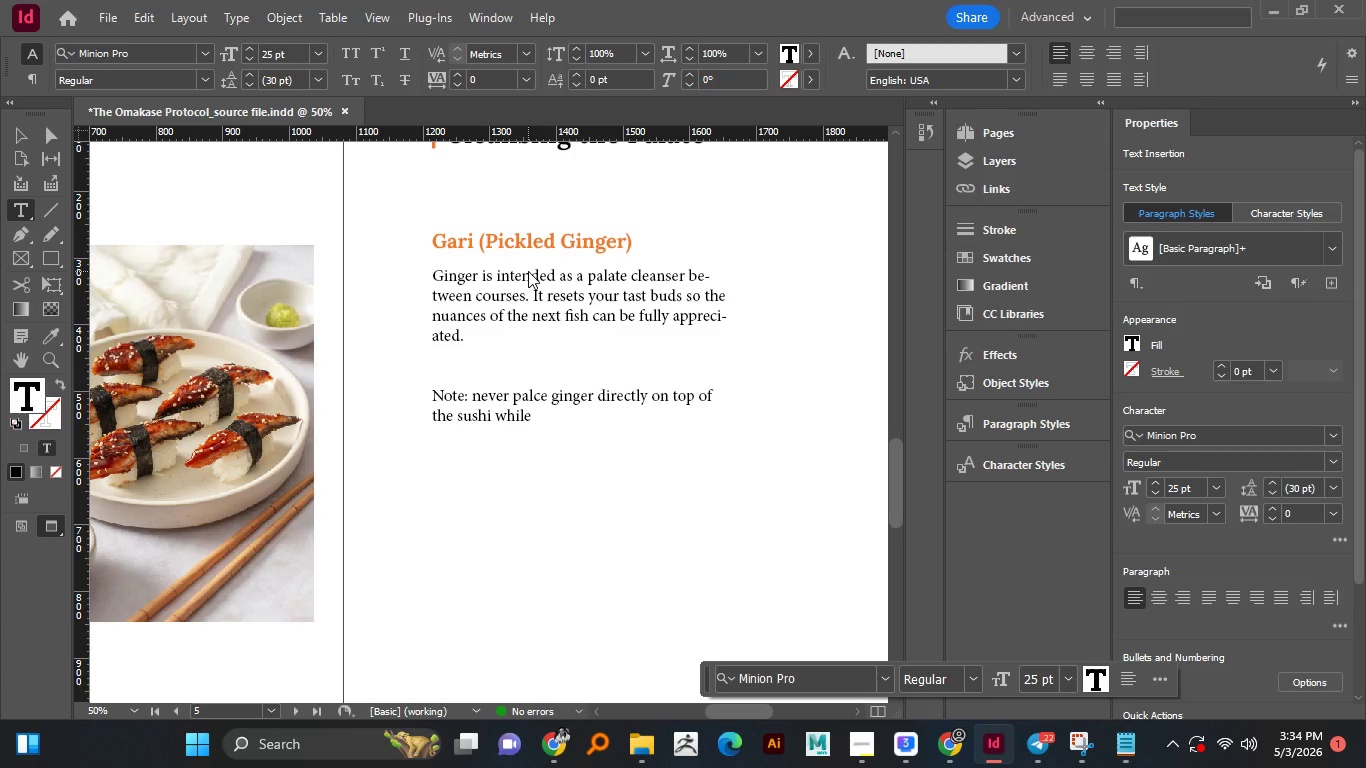 
wait(27.36)
 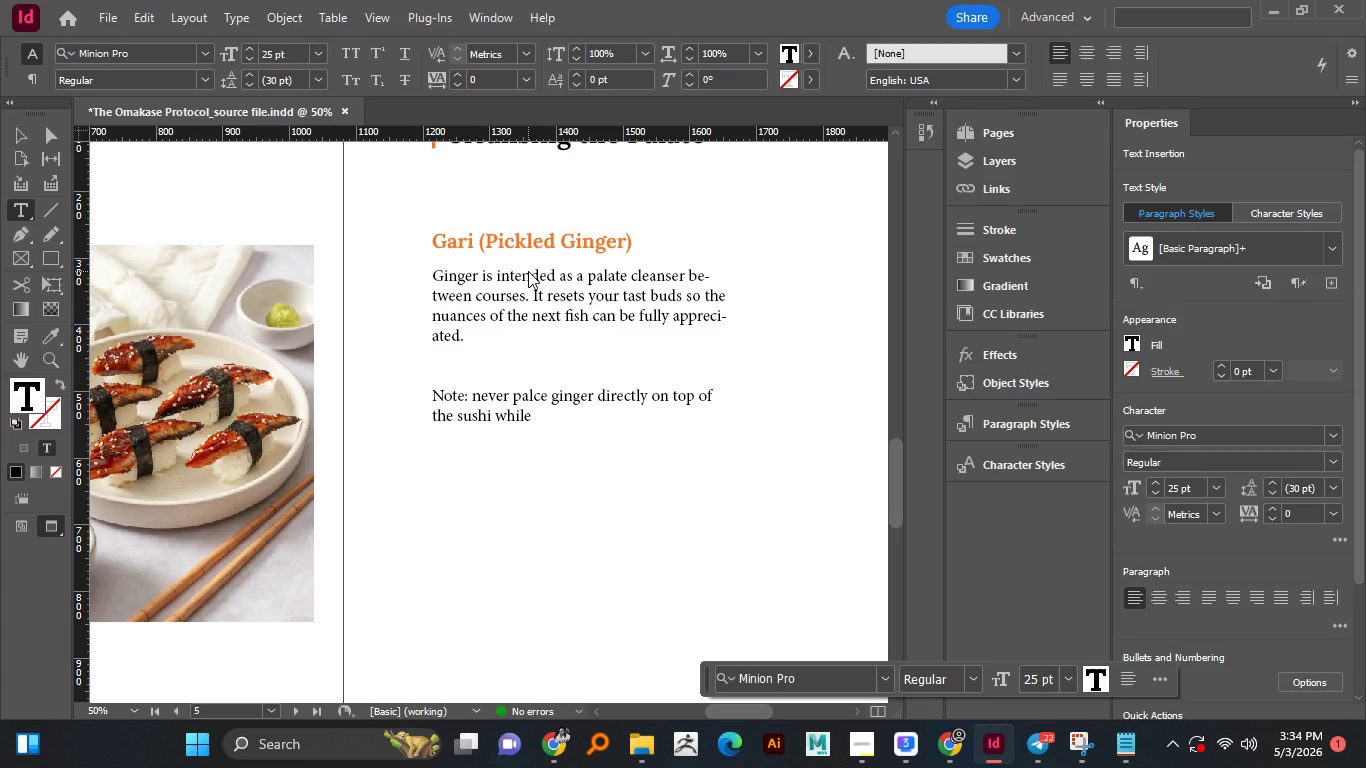 
type( eating.)
 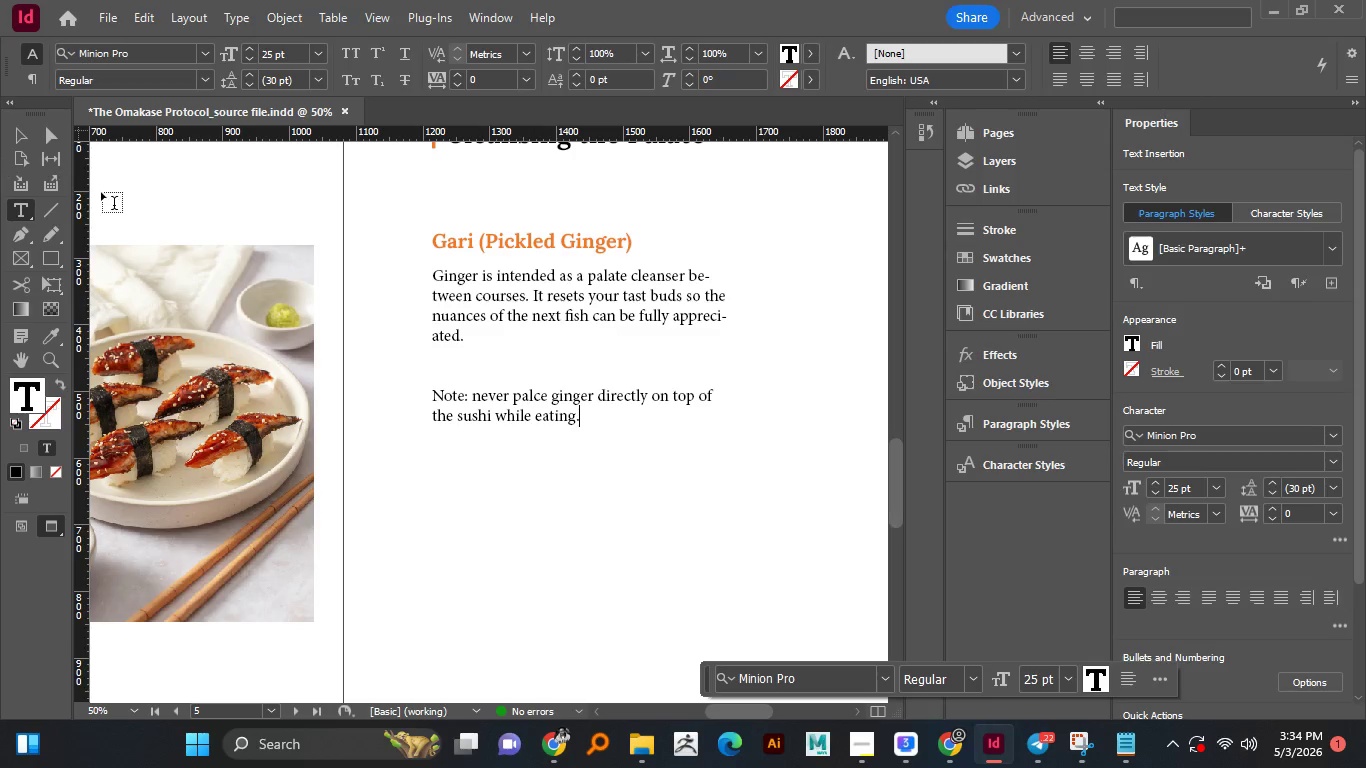 
wait(9.23)
 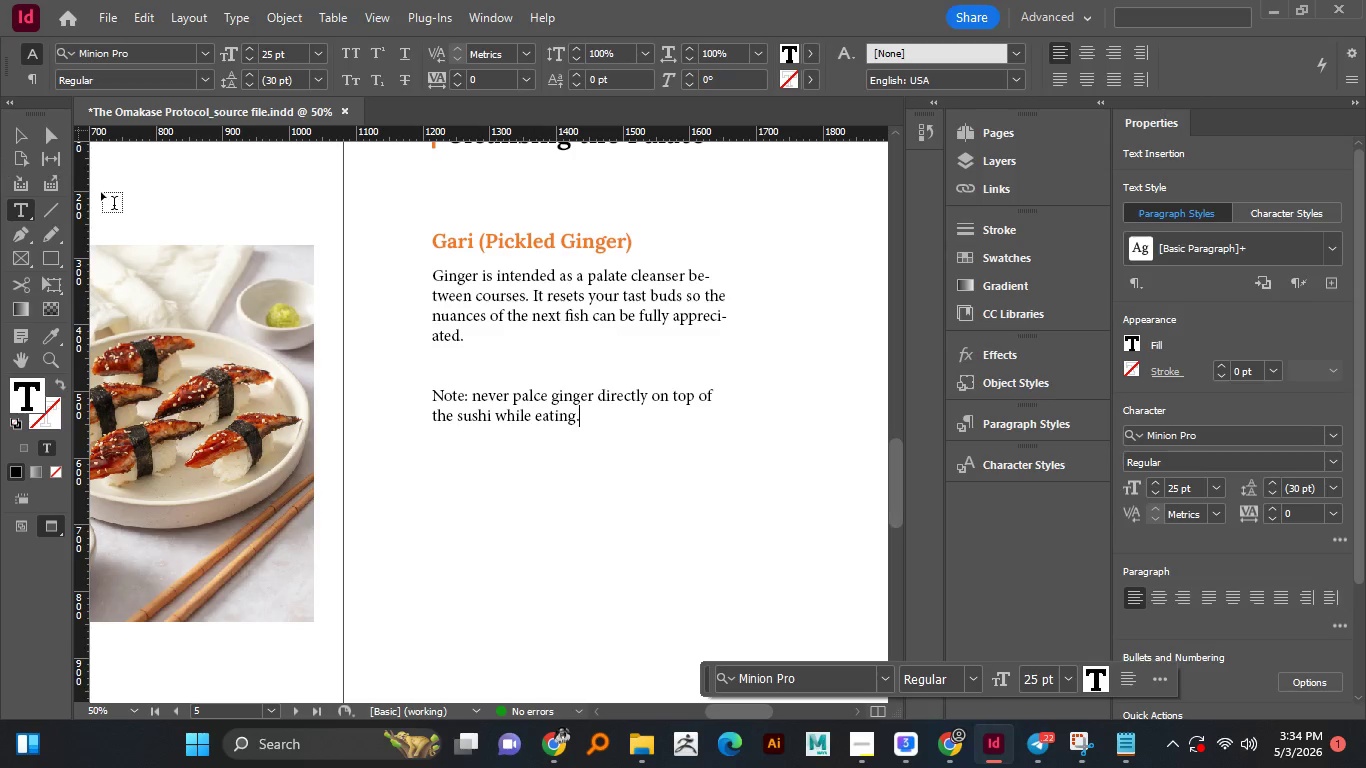 
left_click([13, 136])
 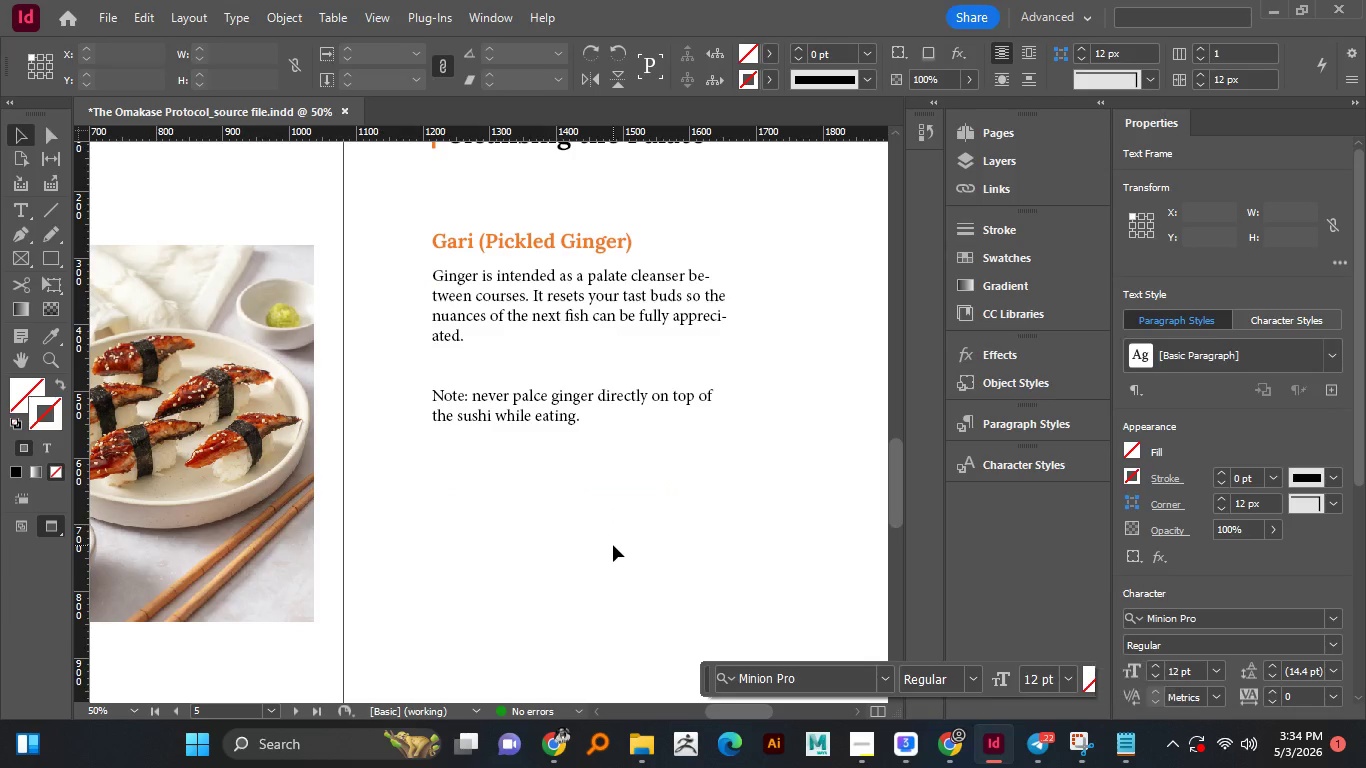 
left_click([613, 545])
 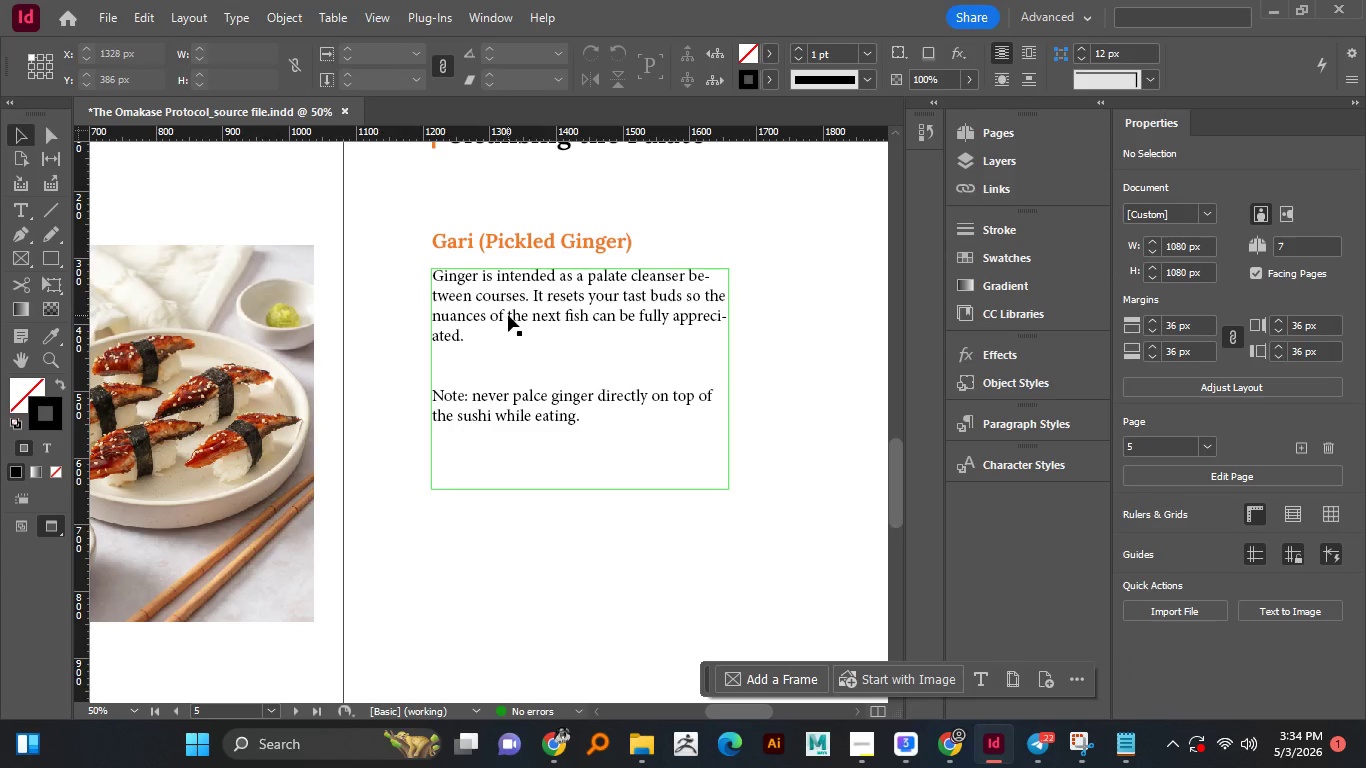 
left_click_drag(start_coordinate=[508, 315], to_coordinate=[508, 323])
 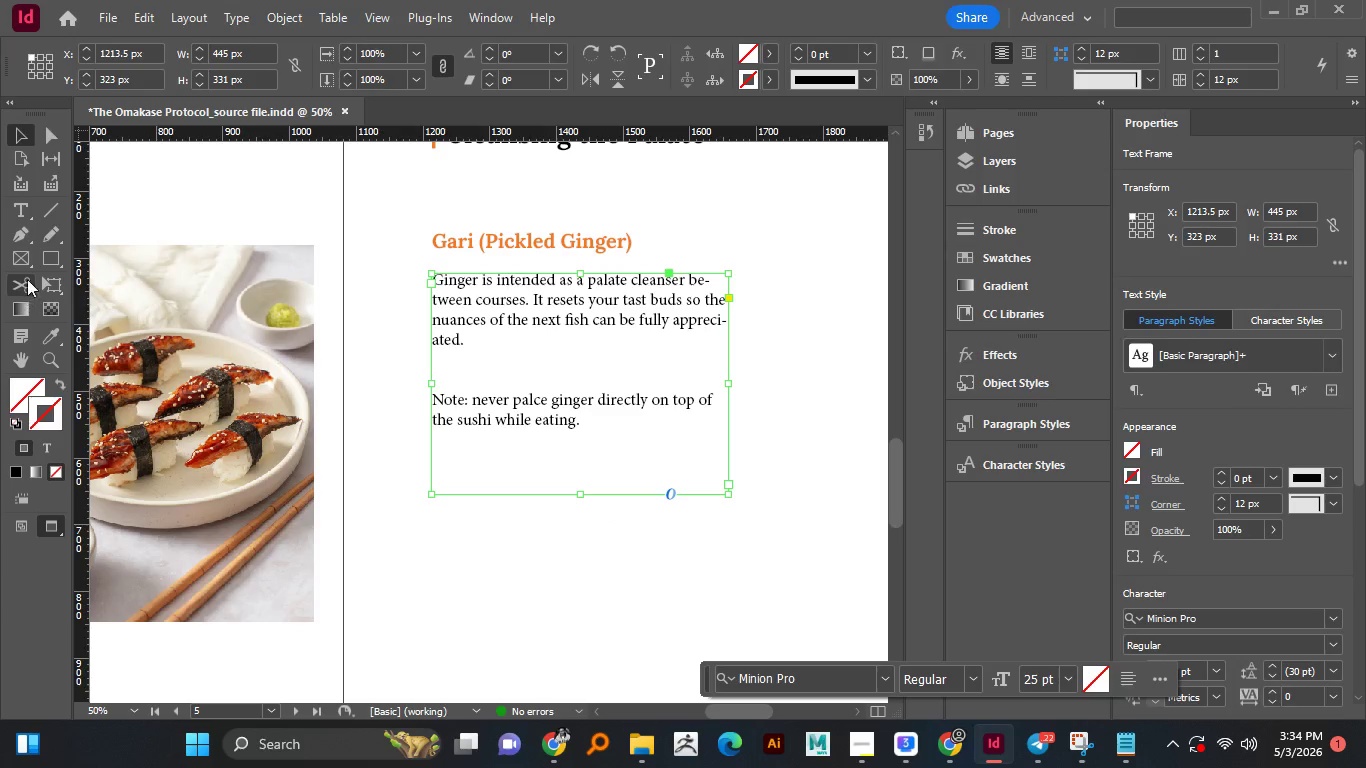 
hold_key(key=ShiftLeft, duration=0.94)
 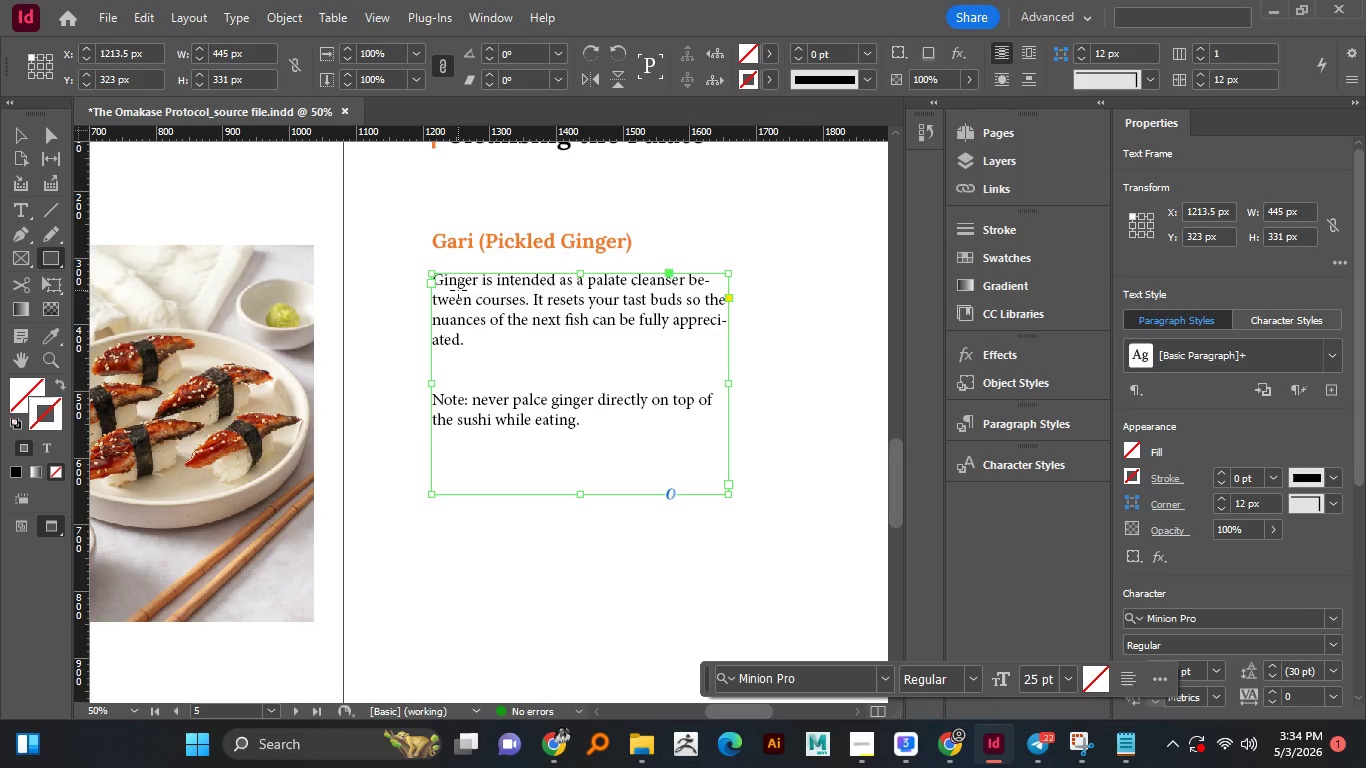 
left_click([52, 262])
 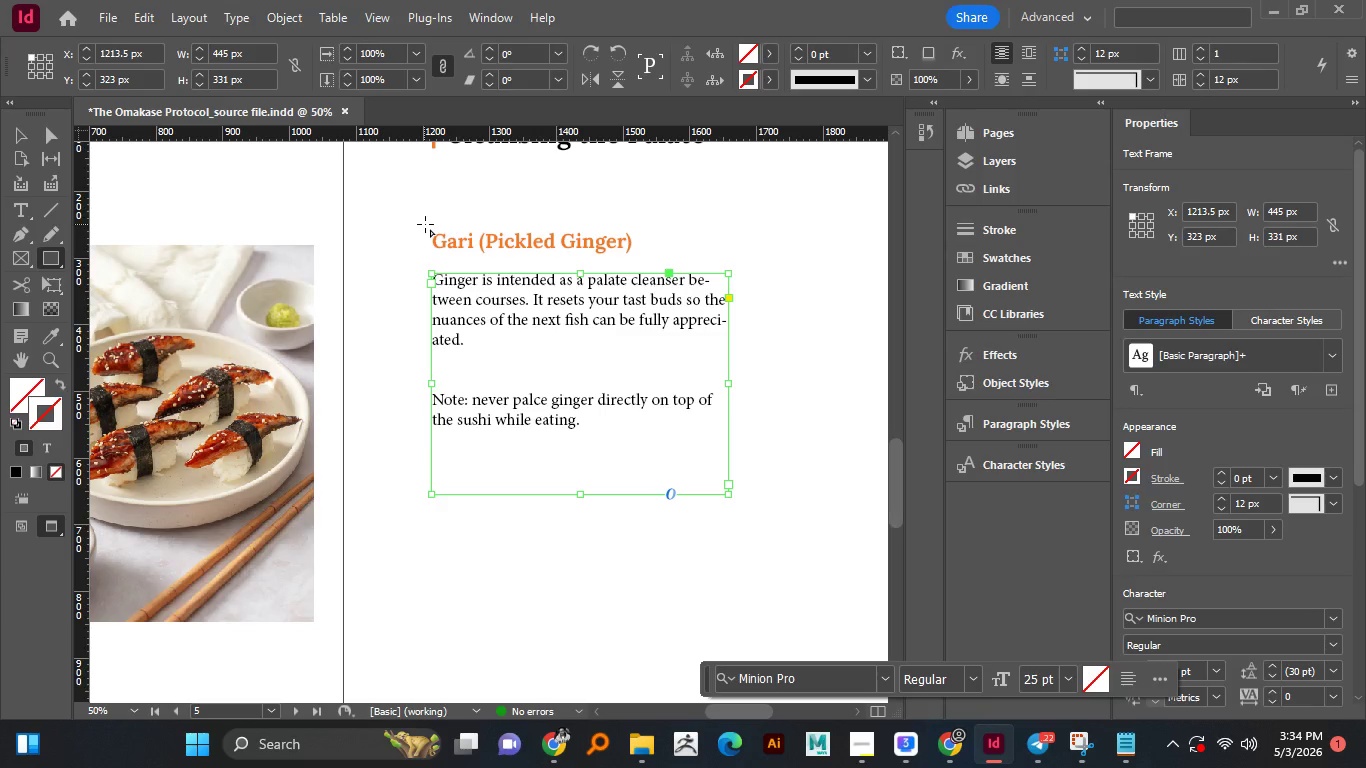 
wait(7.5)
 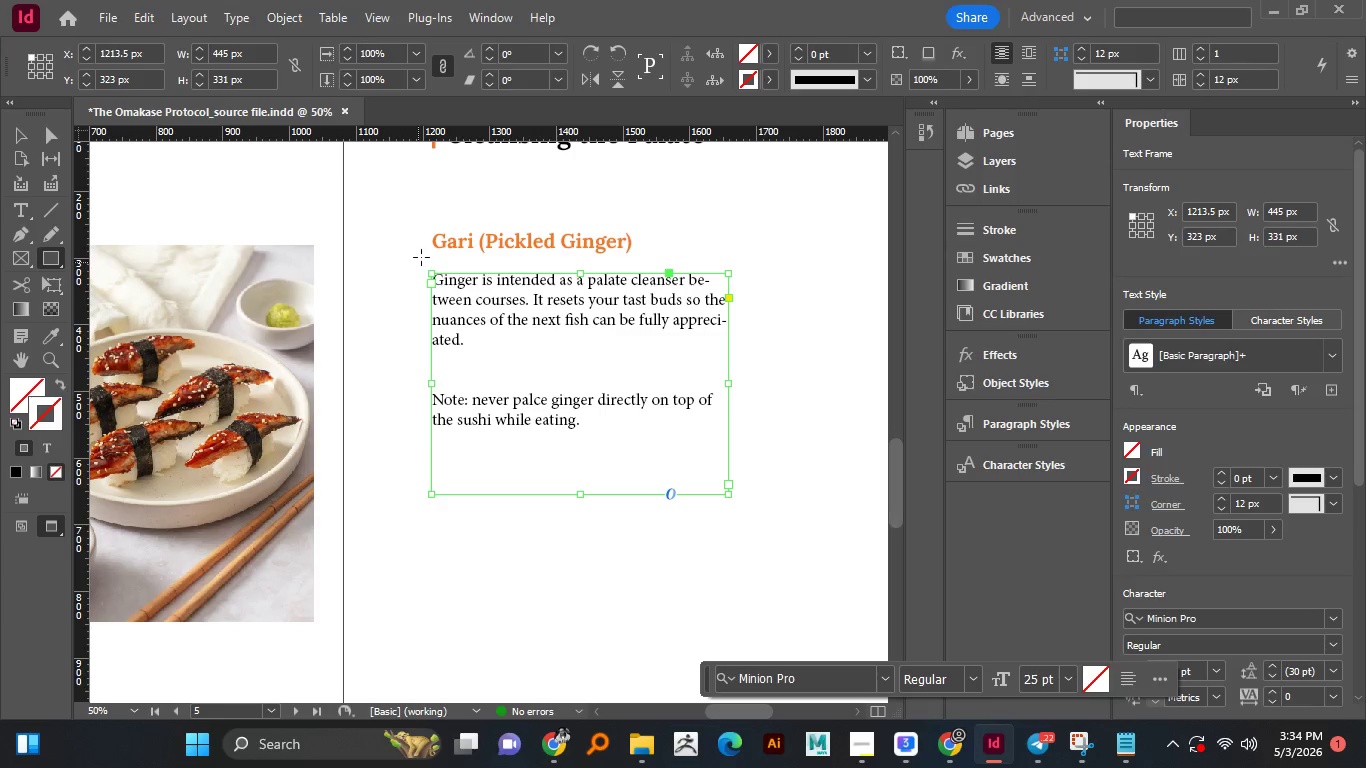 
left_click([30, 141])
 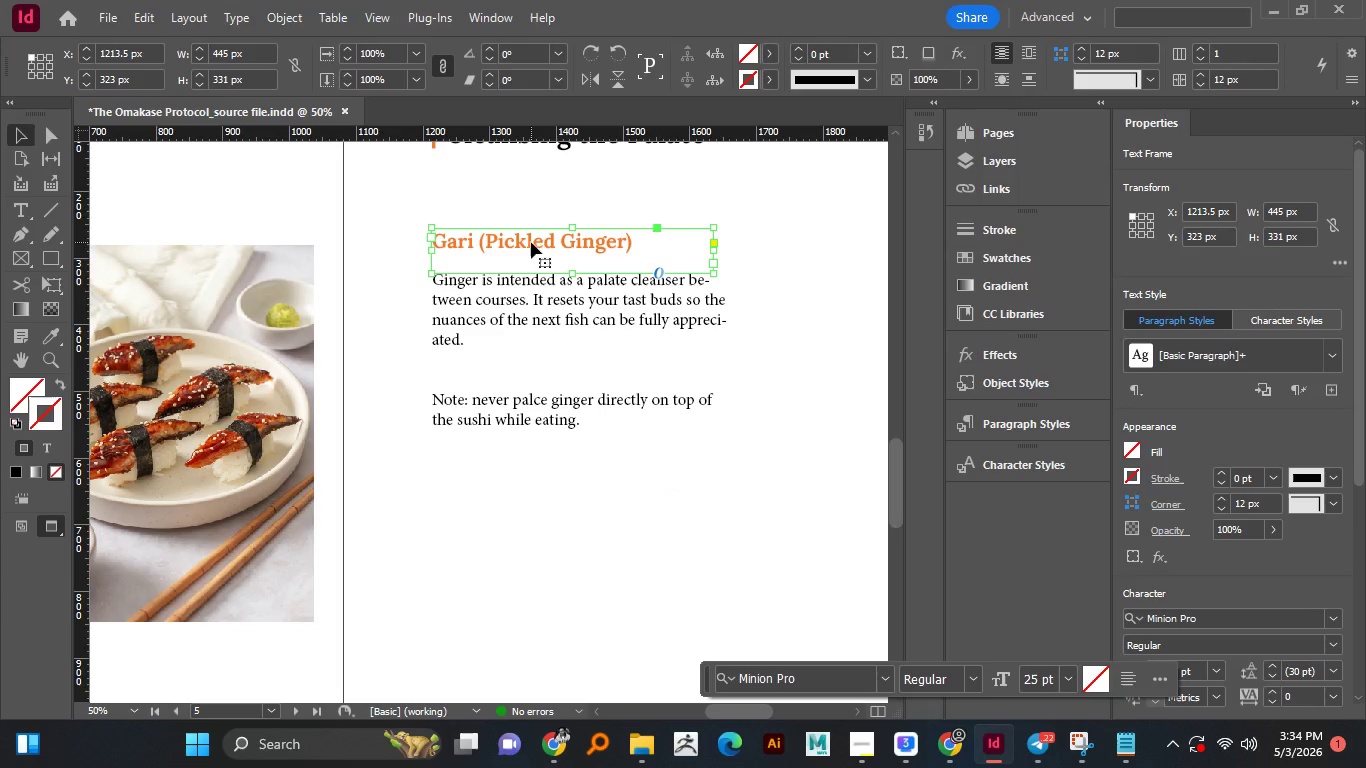 
left_click([529, 243])
 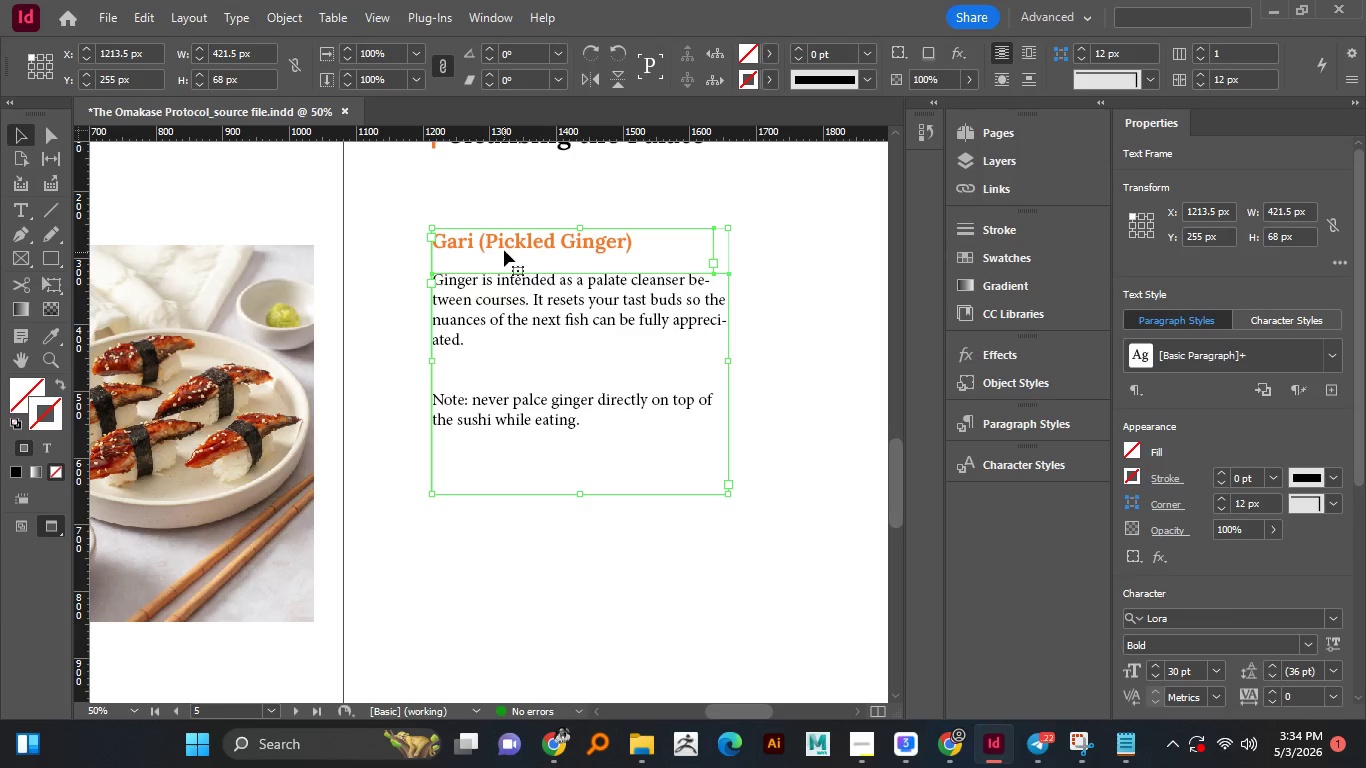 
hold_key(key=ShiftLeft, duration=0.56)
 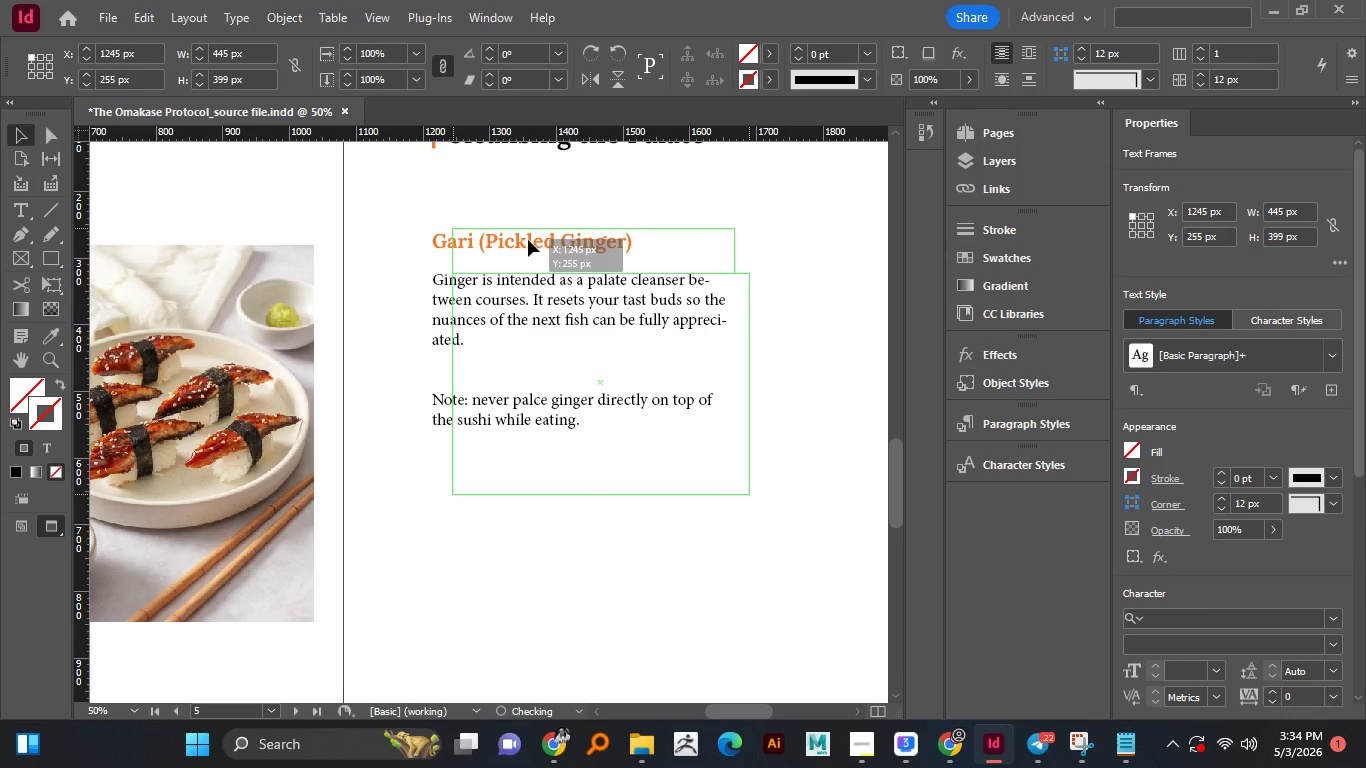 
left_click_drag(start_coordinate=[507, 240], to_coordinate=[536, 239])
 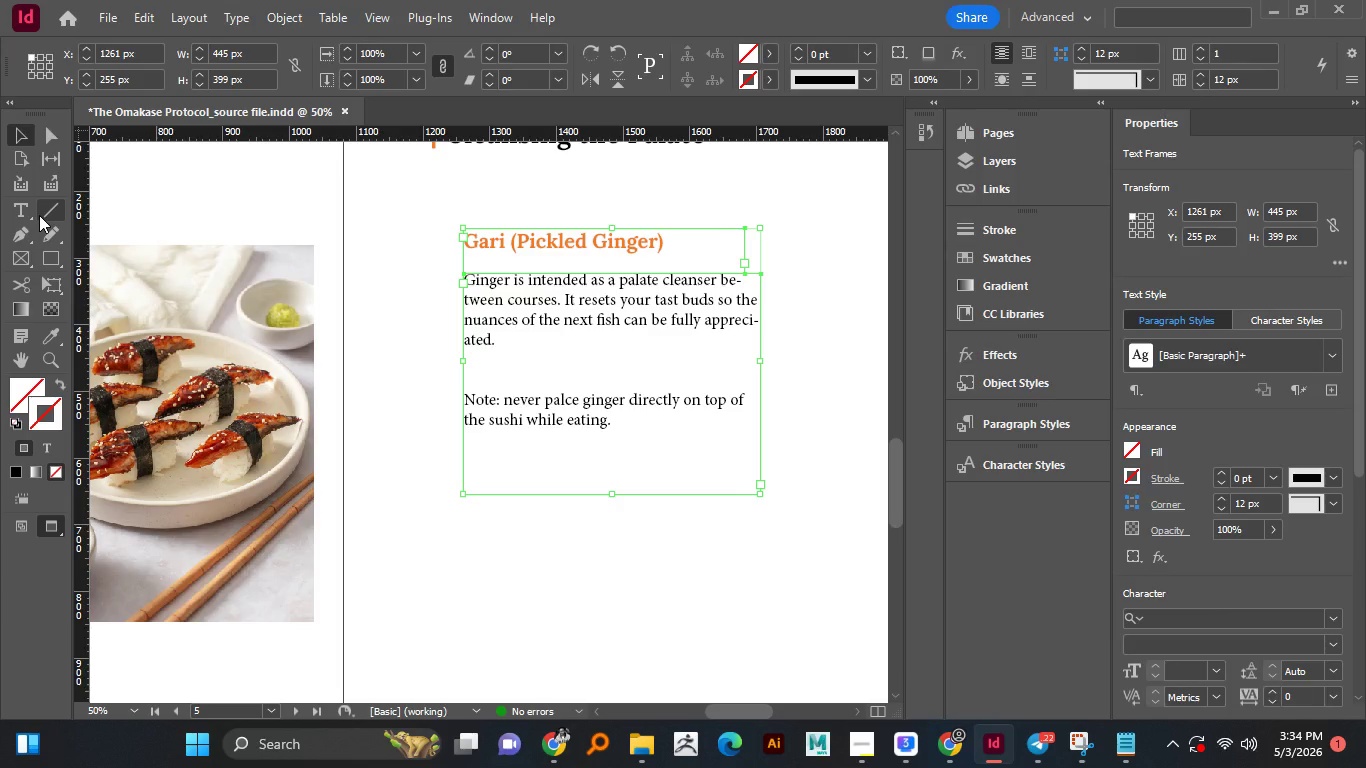 
hold_key(key=ShiftLeft, duration=1.52)
 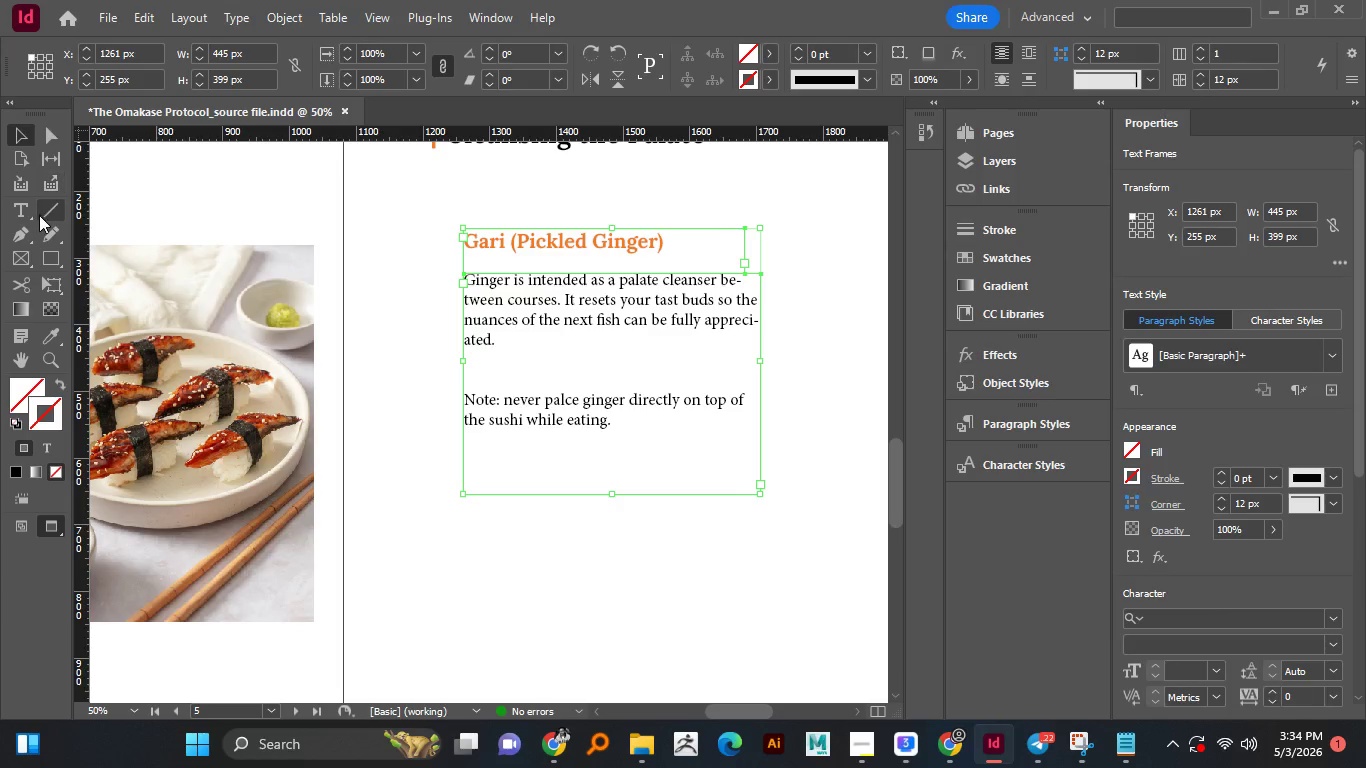 
hold_key(key=ShiftLeft, duration=0.48)
 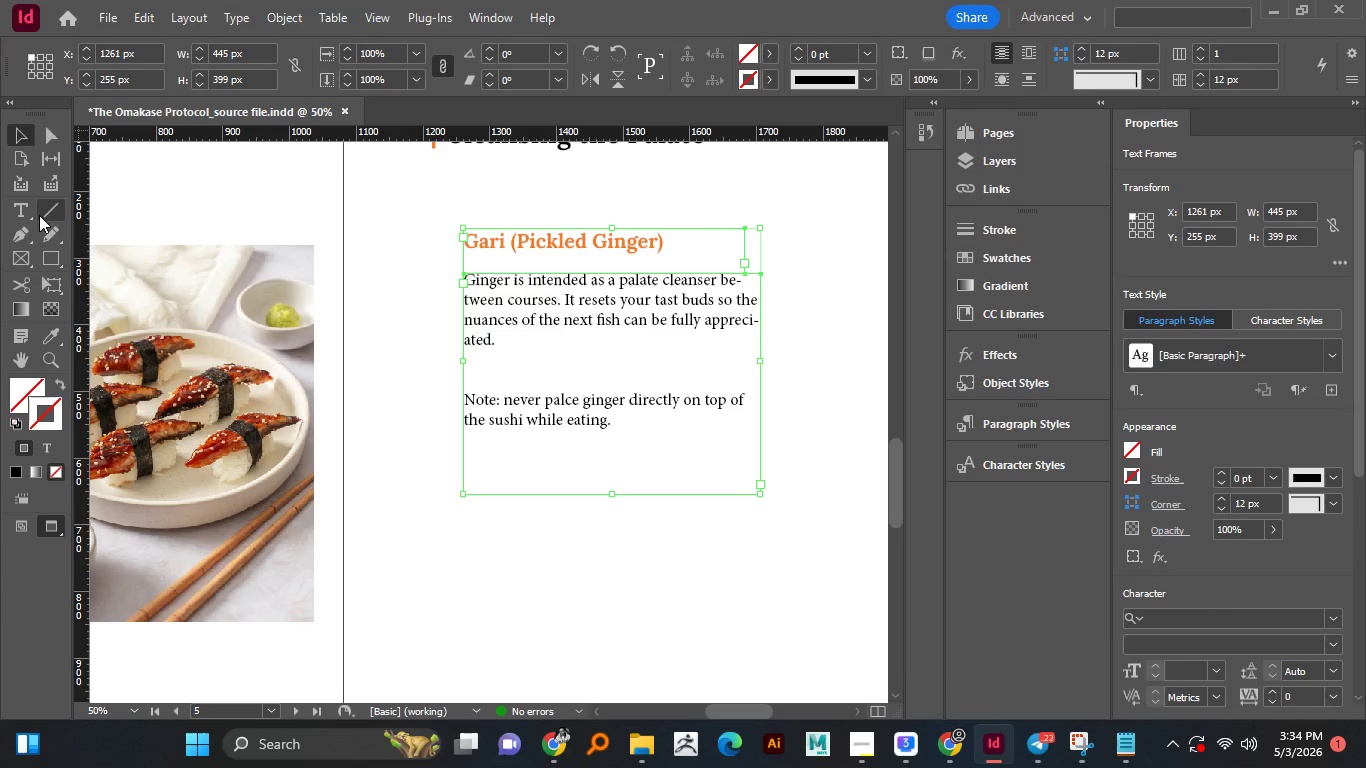 
left_click_drag(start_coordinate=[438, 217], to_coordinate=[775, 448])
 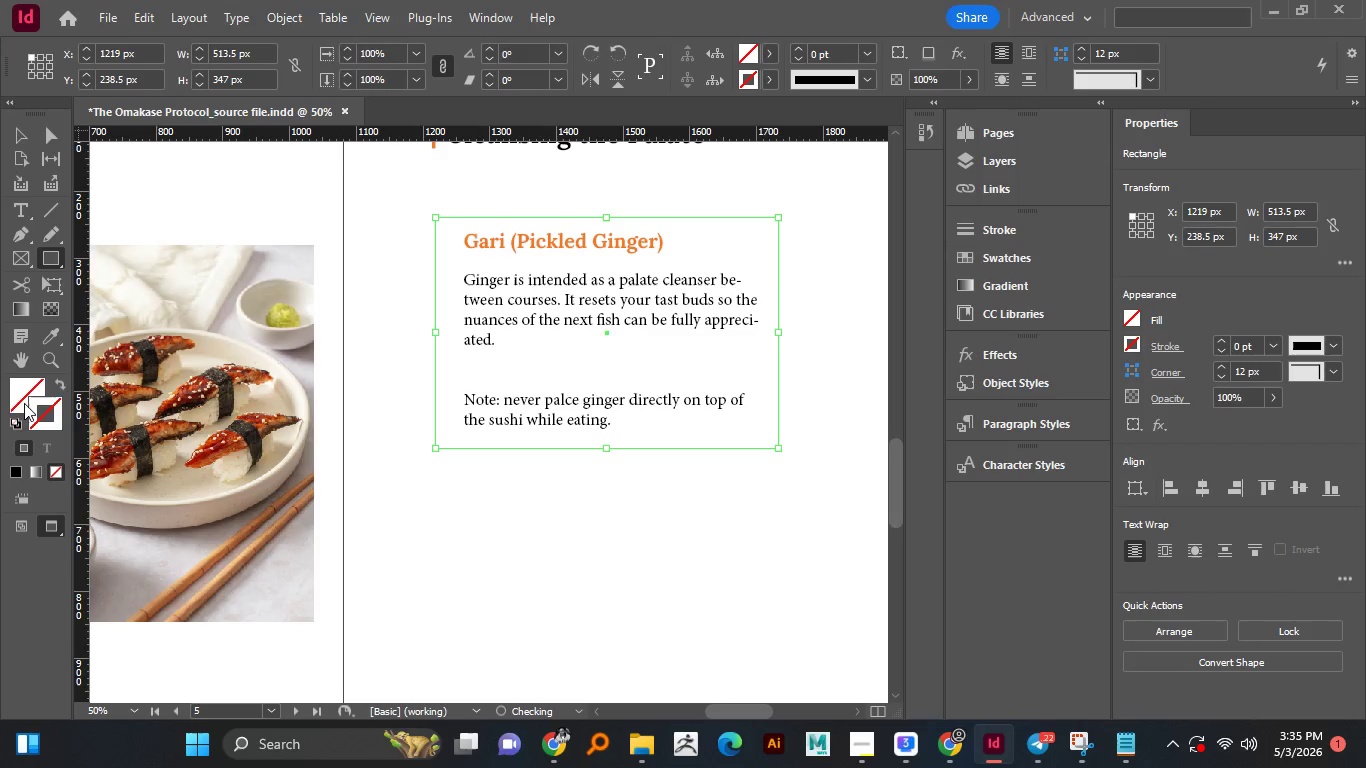 
wait(5.27)
 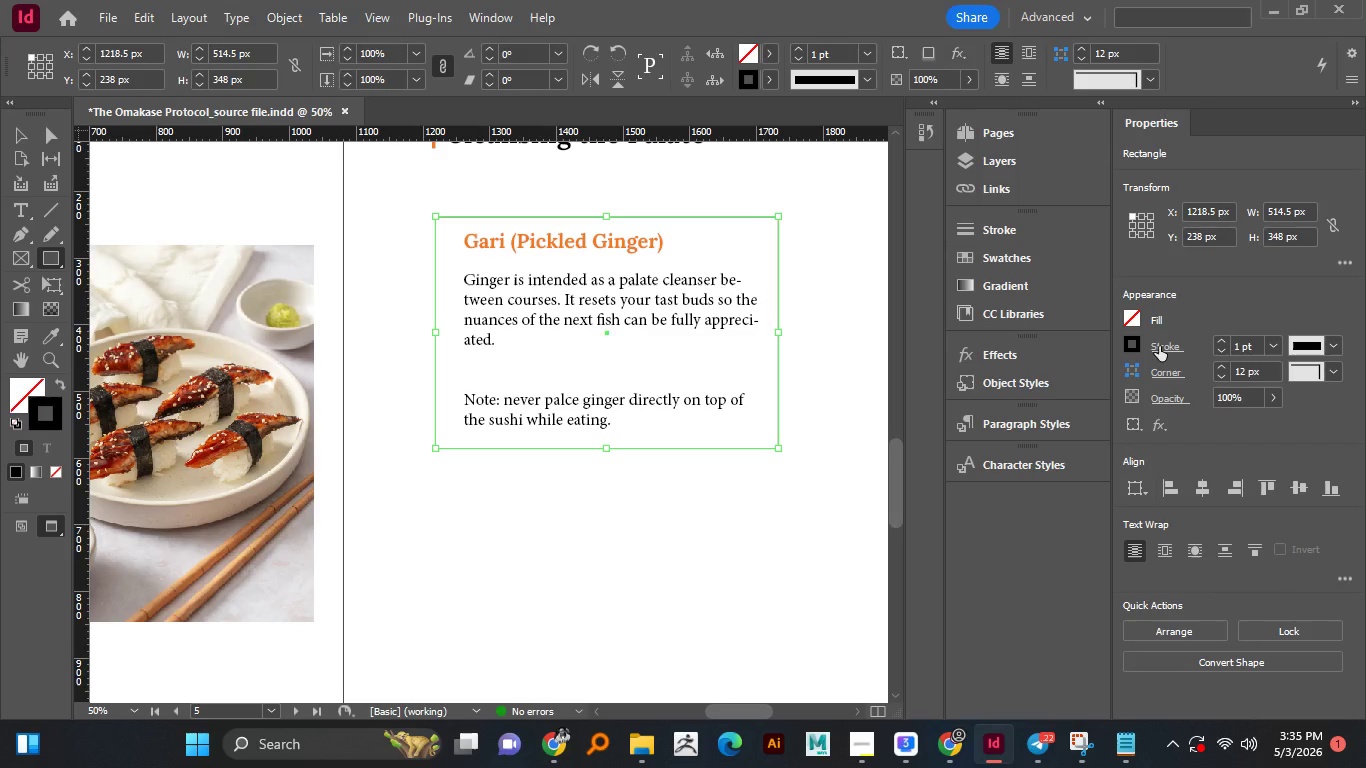 
double_click([26, 401])
 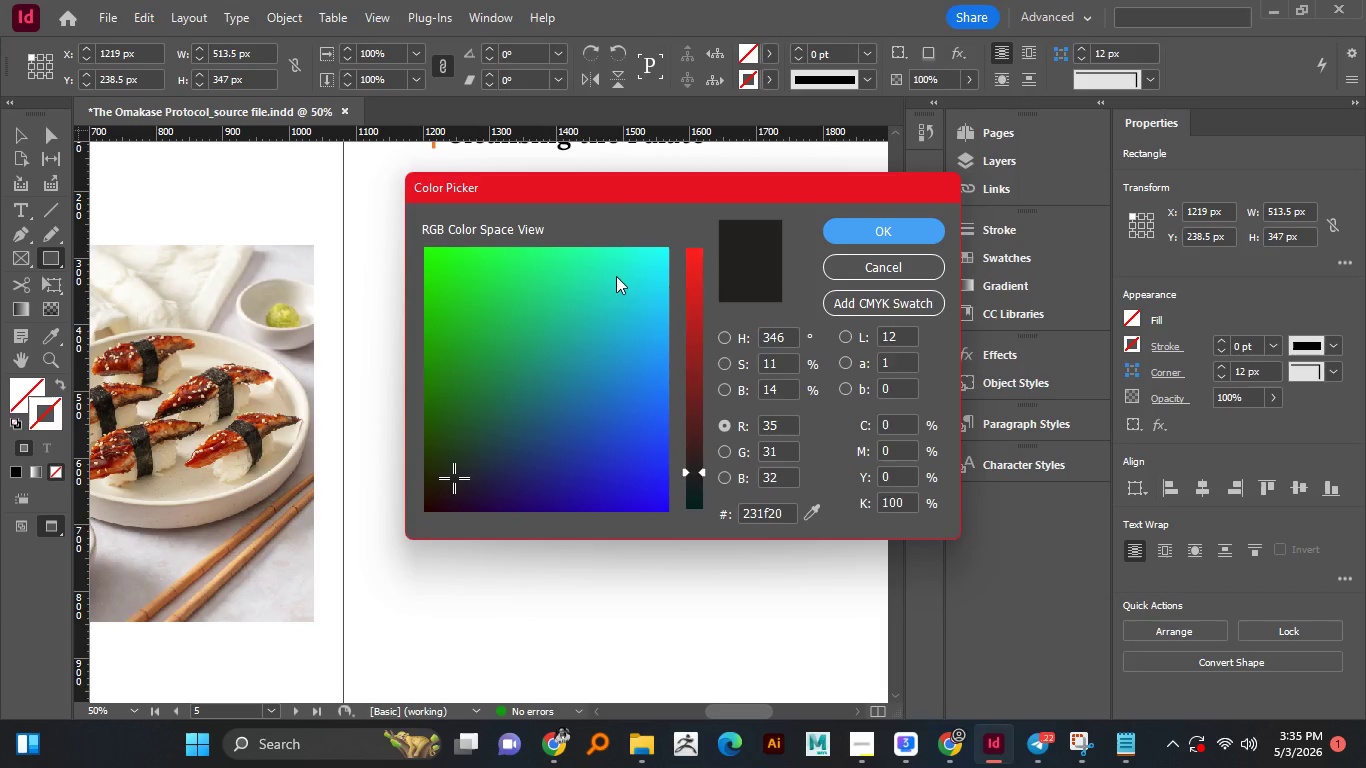 
left_click_drag(start_coordinate=[617, 275], to_coordinate=[654, 208])
 